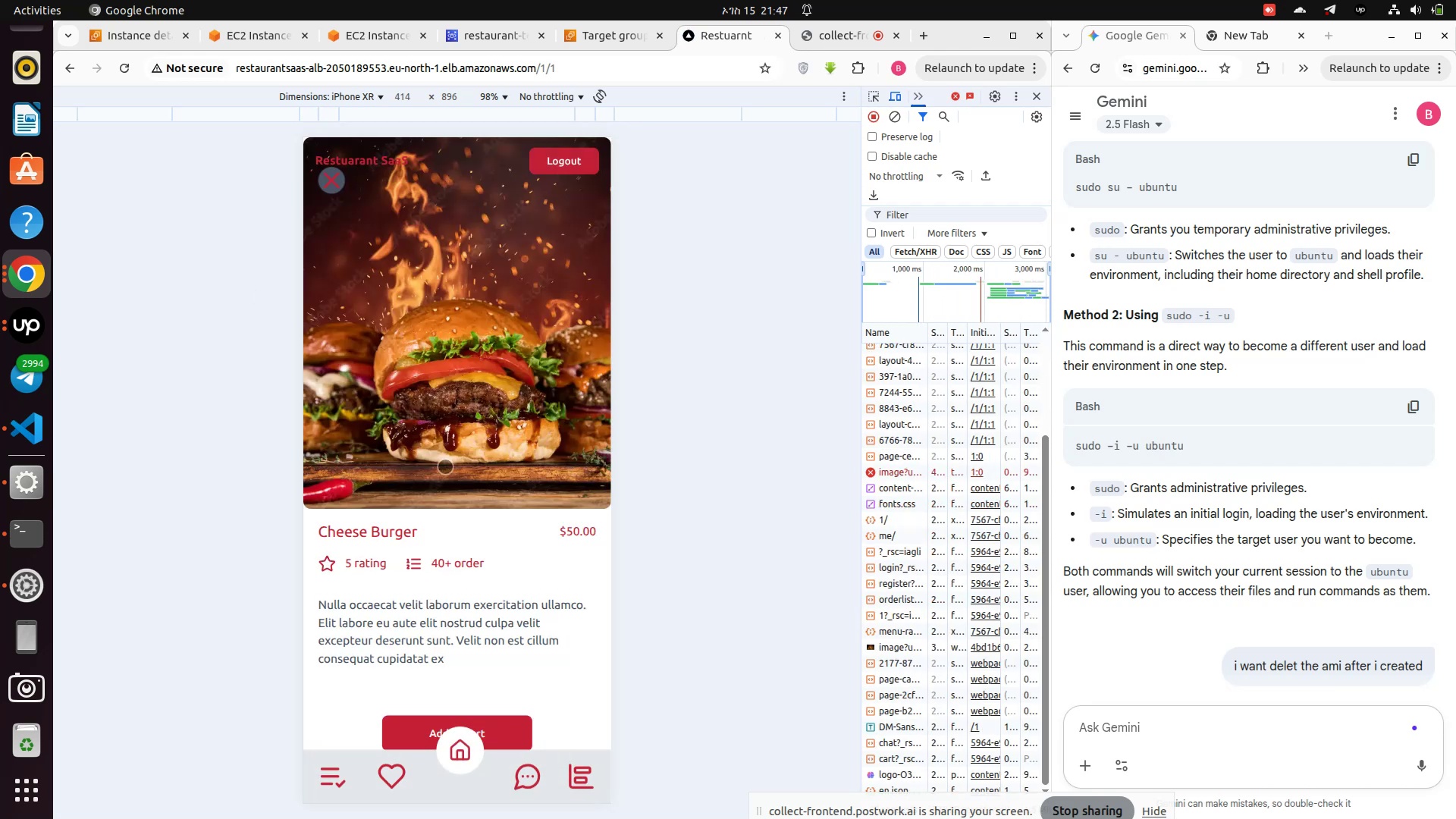 
scroll: coordinate [507, 609], scroll_direction: down, amount: 7.0
 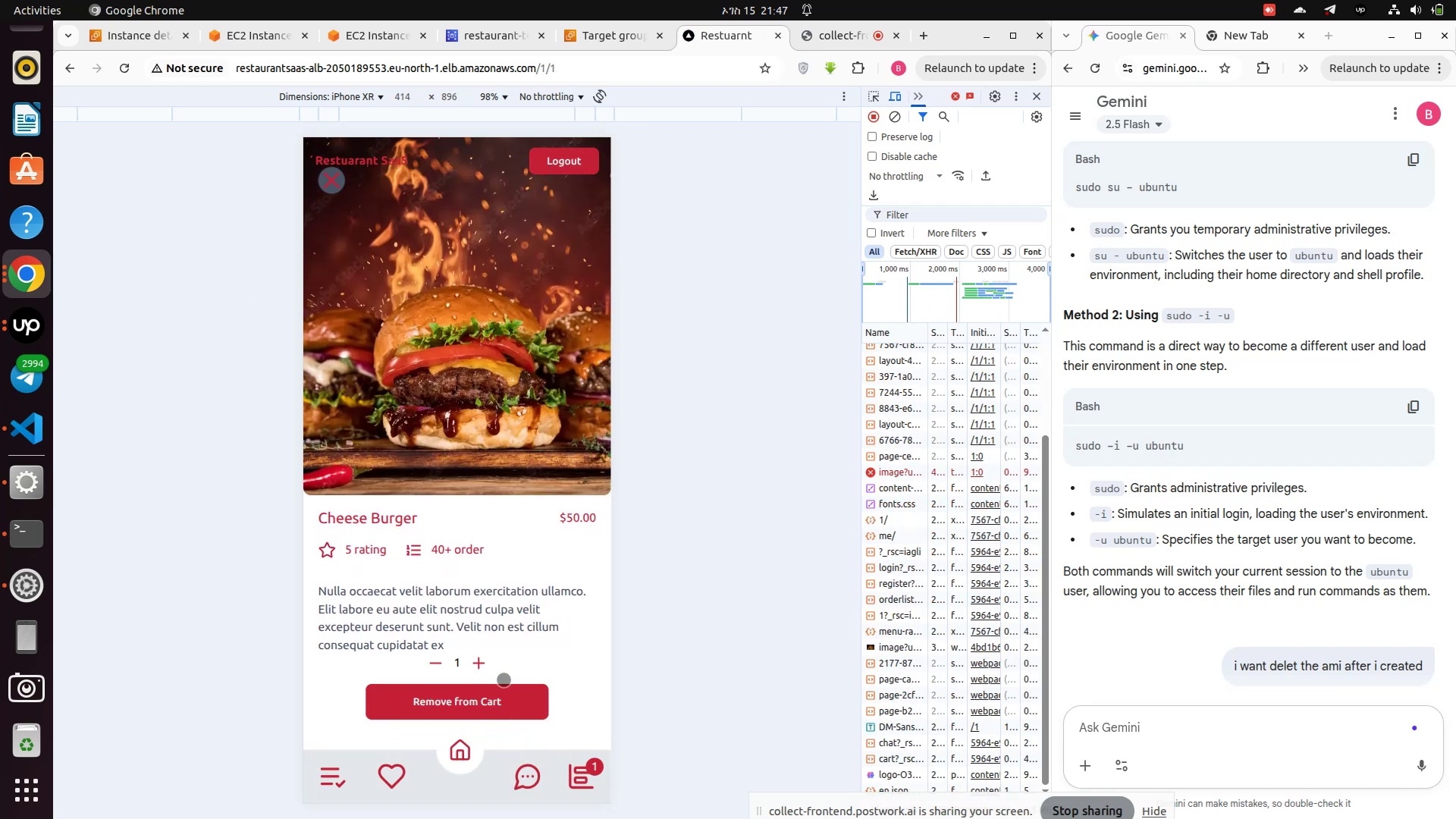 
left_click([487, 667])
 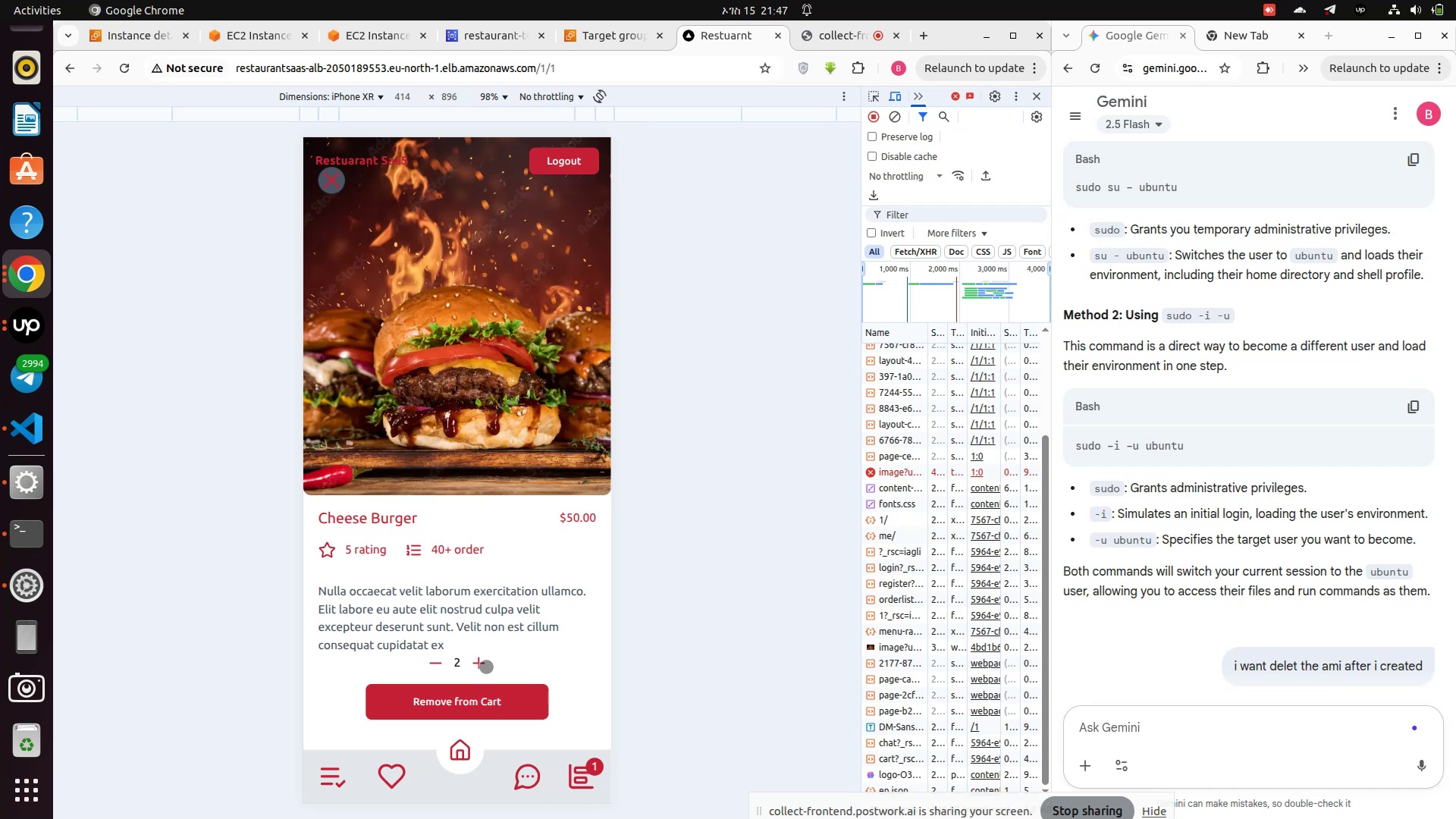 
left_click([486, 667])
 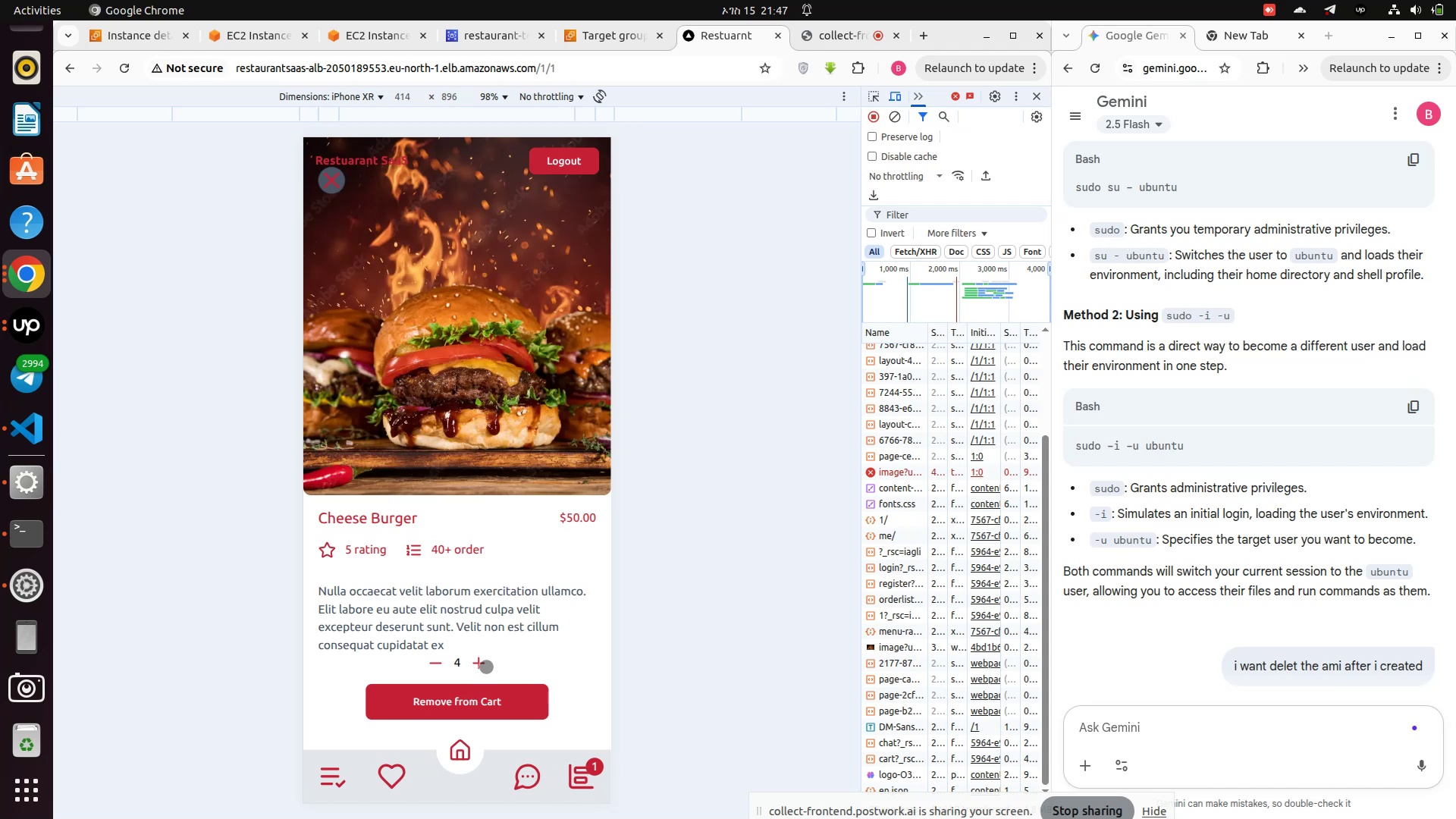 
double_click([486, 667])
 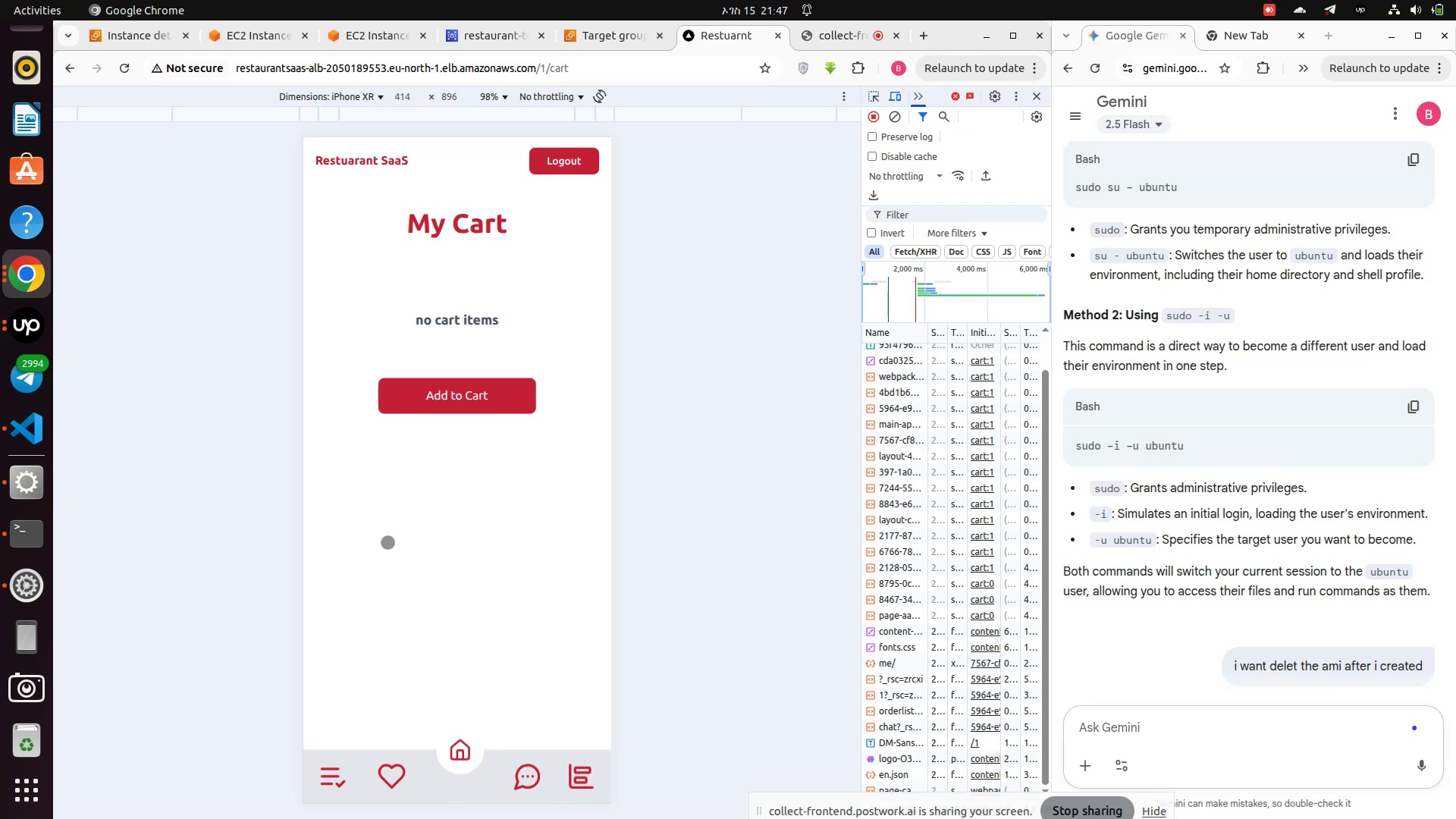 
wait(23.43)
 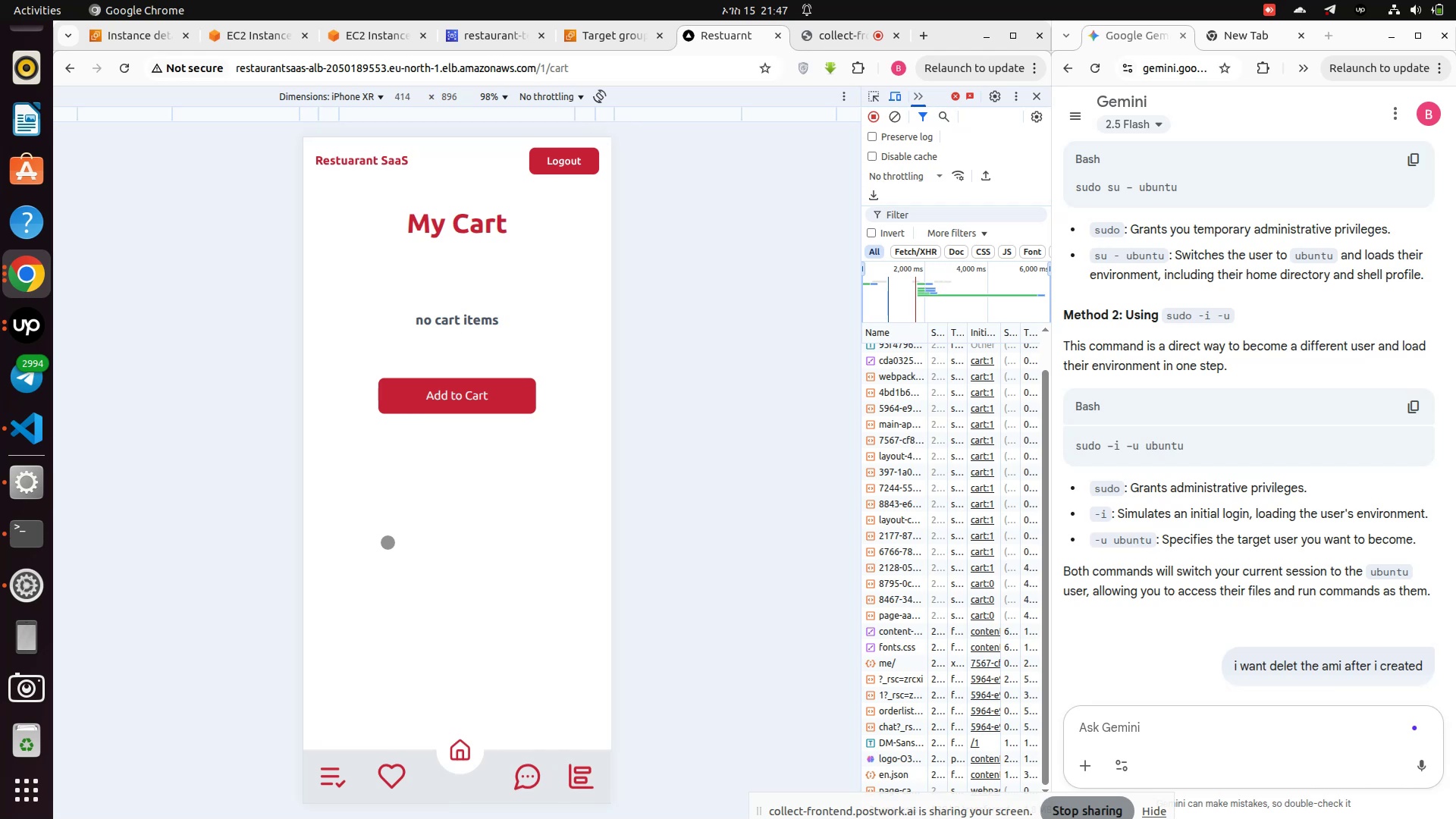 
left_click([924, 33])
 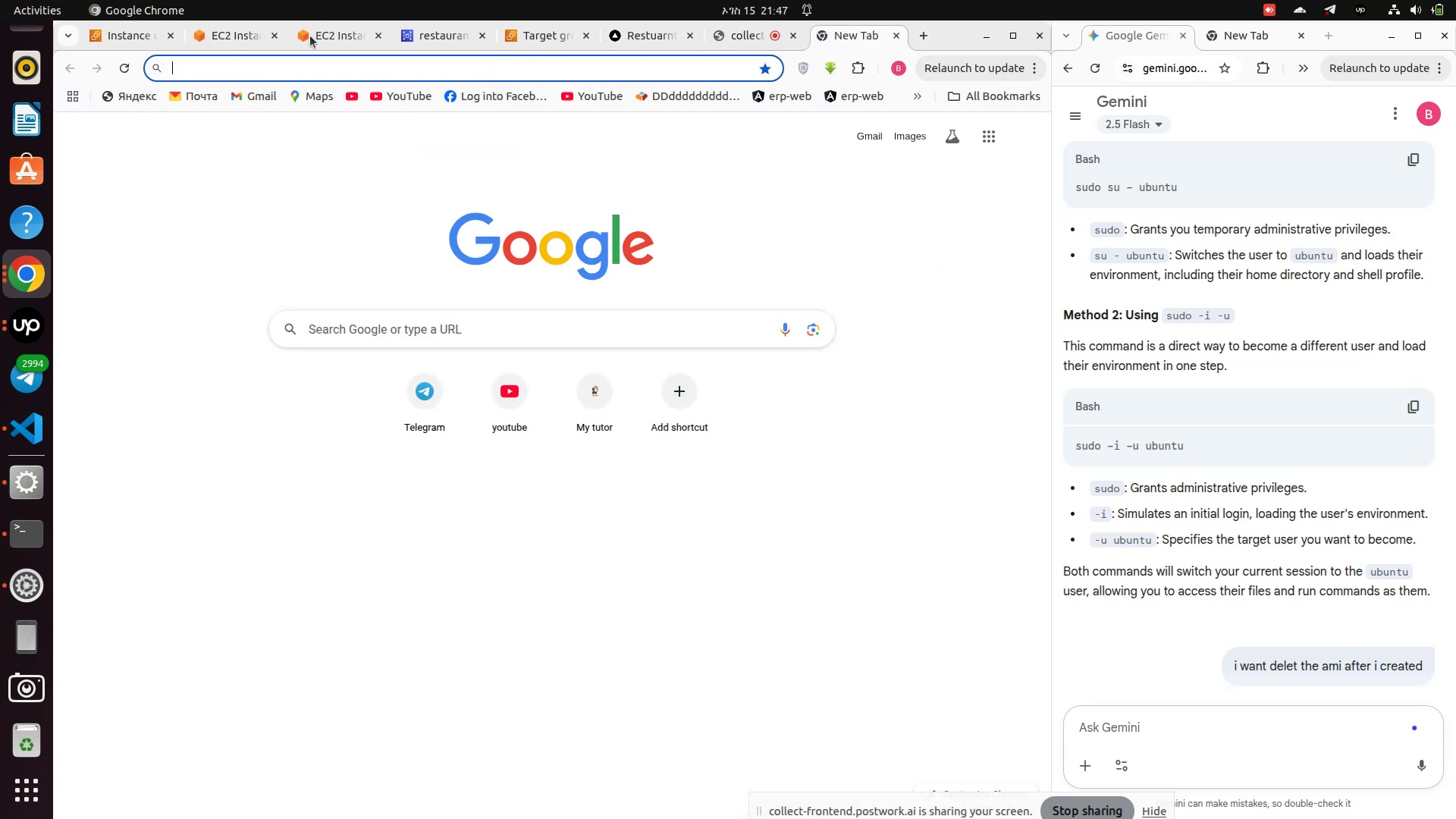 
left_click([321, 39])
 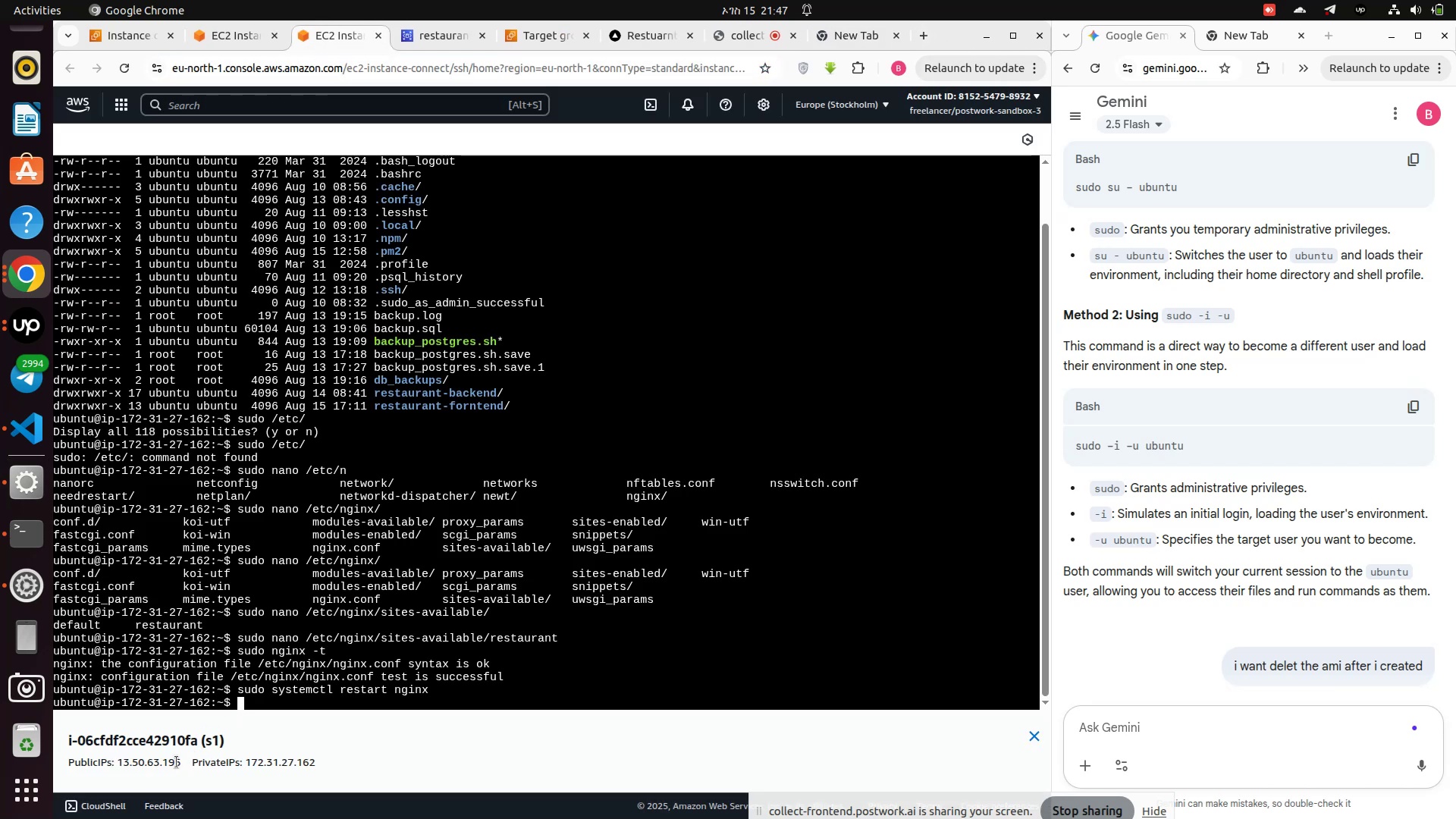 
left_click_drag(start_coordinate=[184, 764], to_coordinate=[117, 762])
 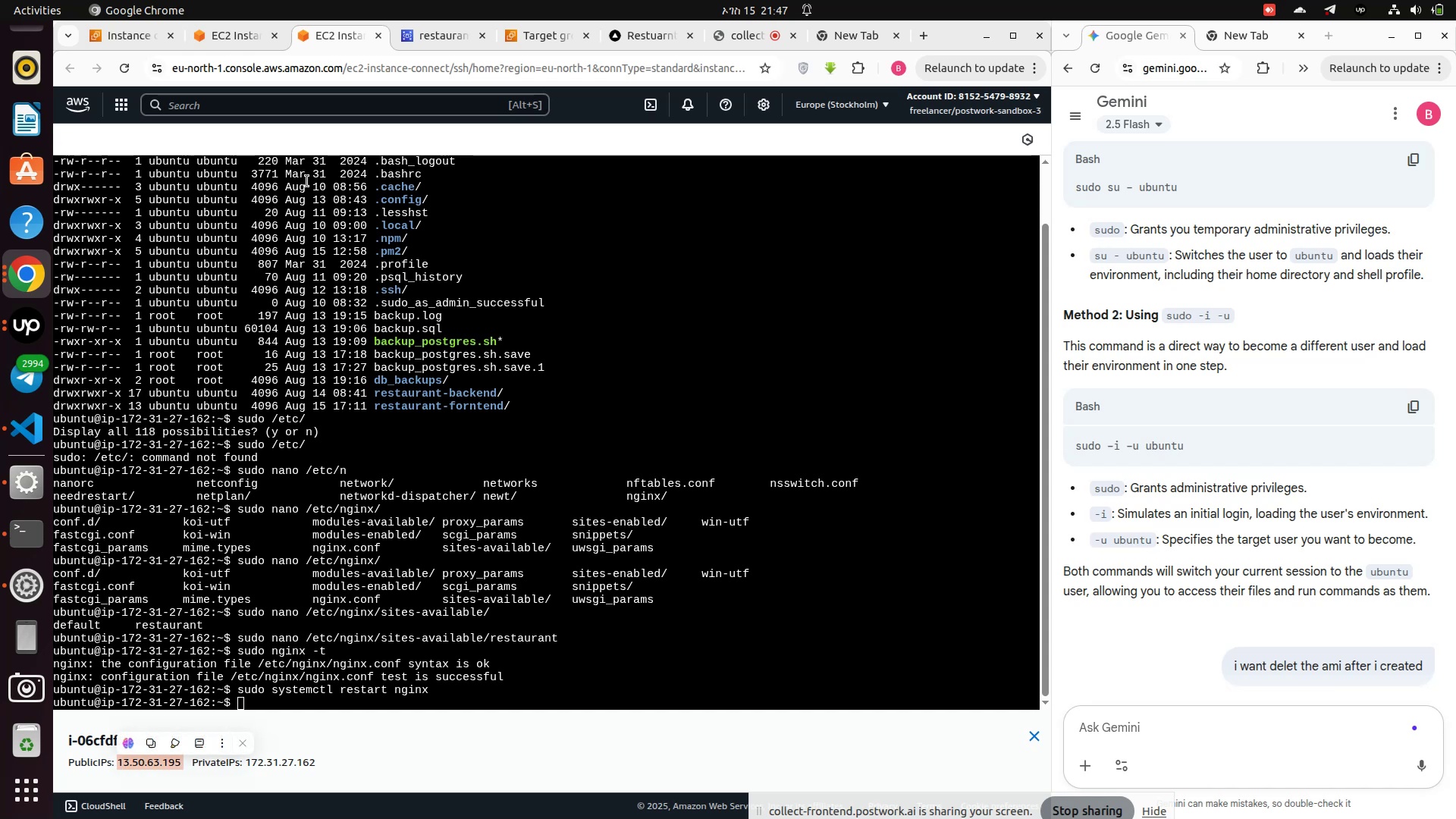 
left_click([232, 36])
 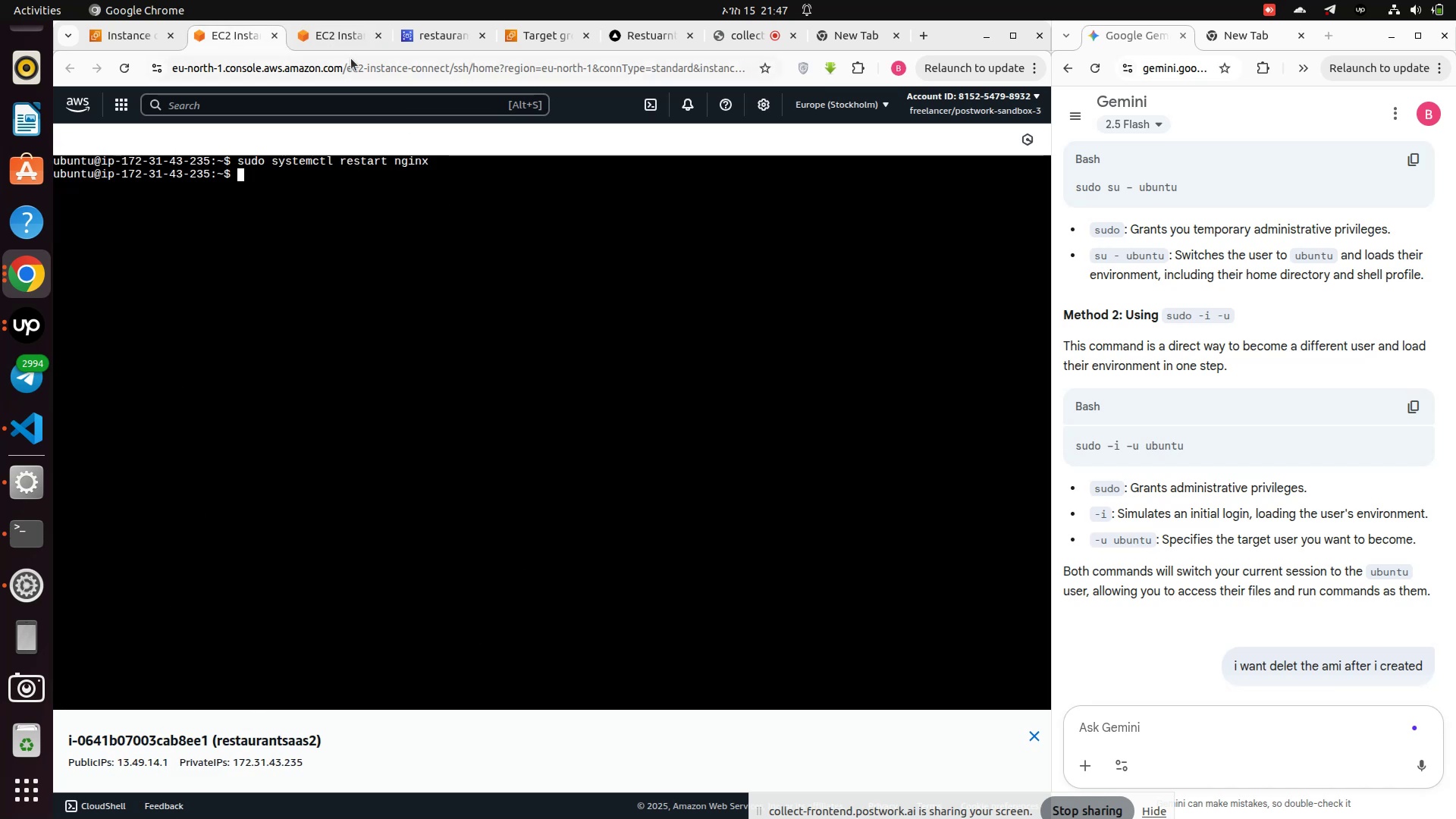 
left_click([323, 33])
 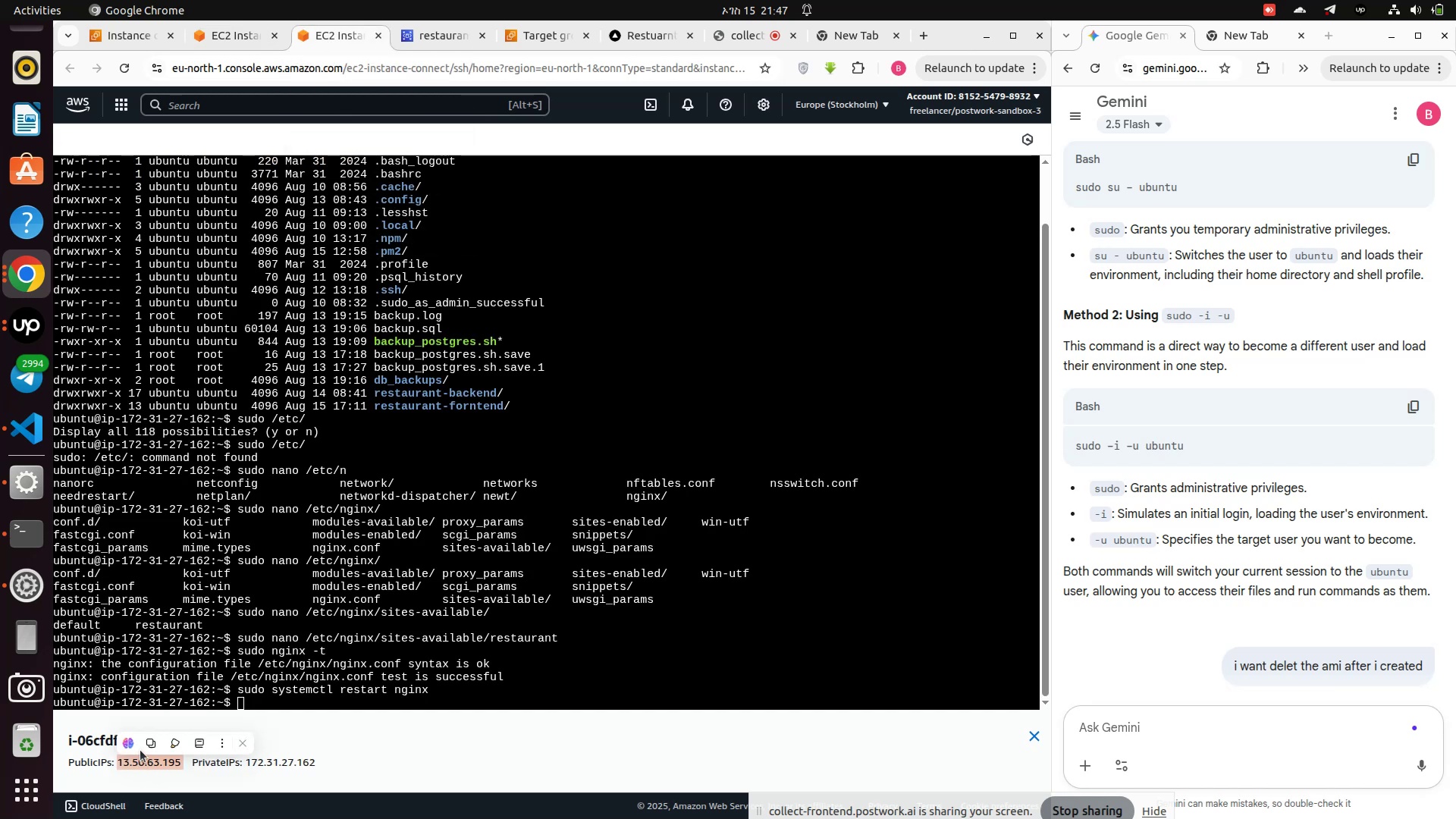 
left_click([148, 741])
 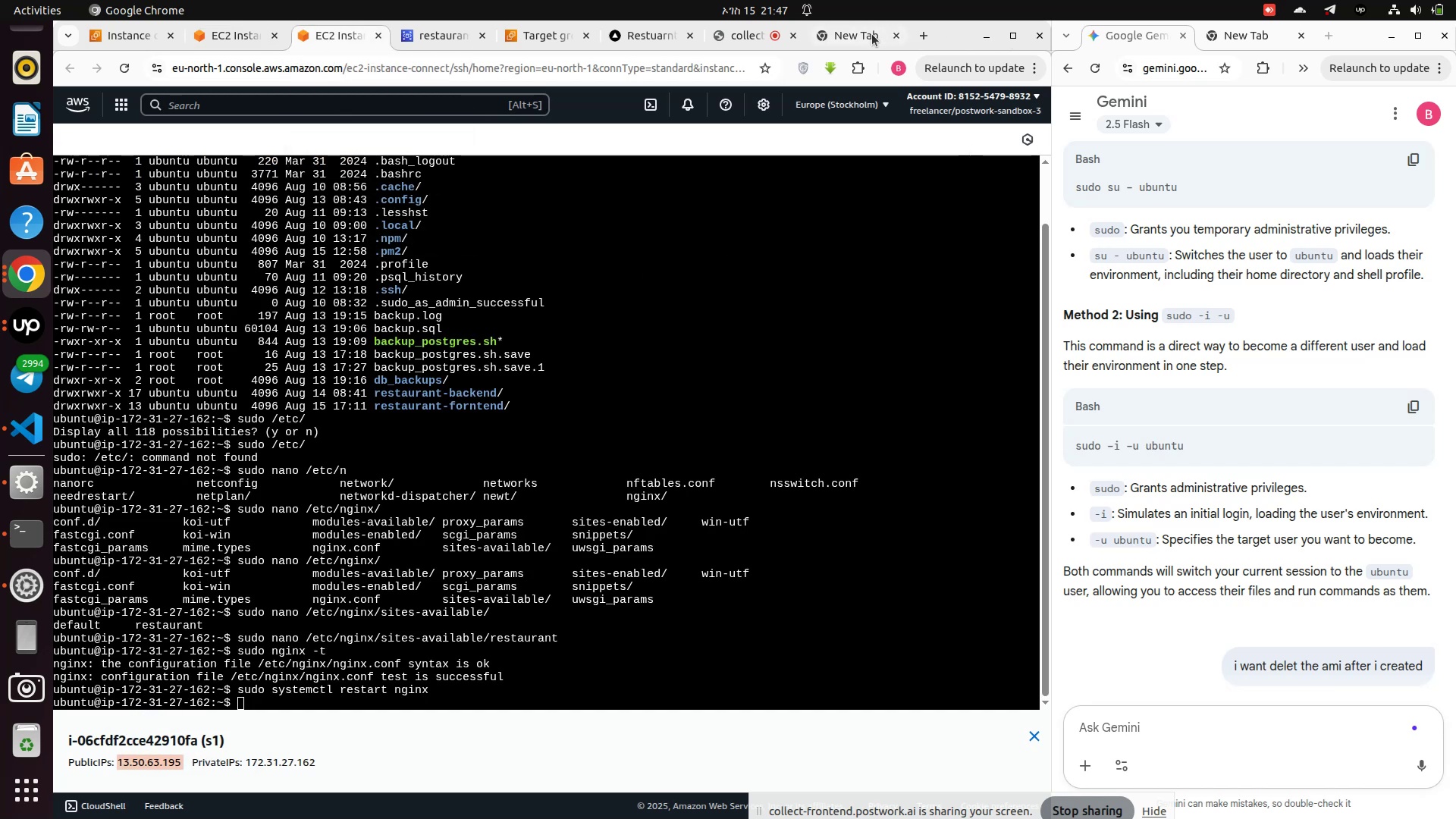 
left_click([864, 34])
 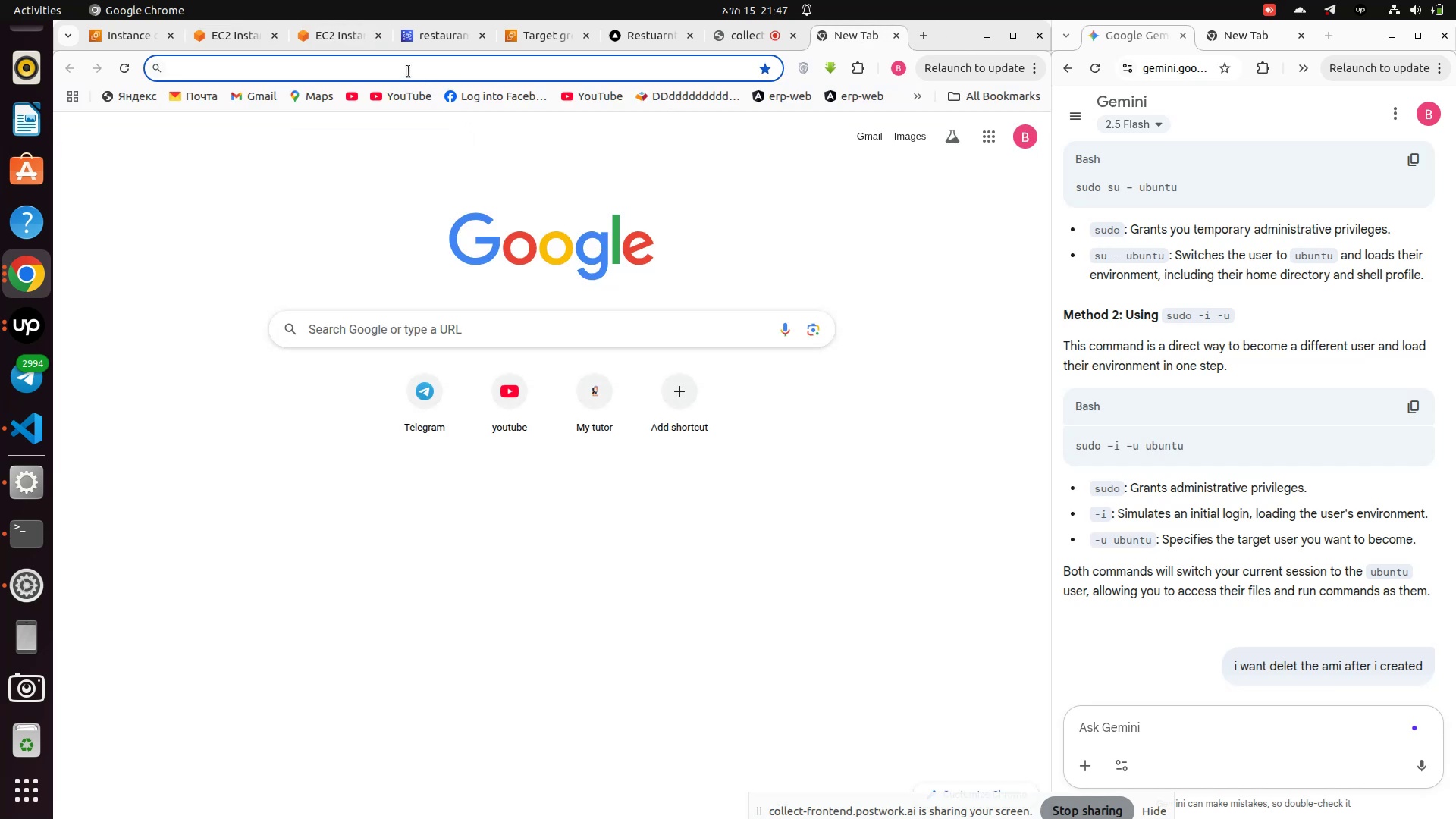 
left_click([408, 71])
 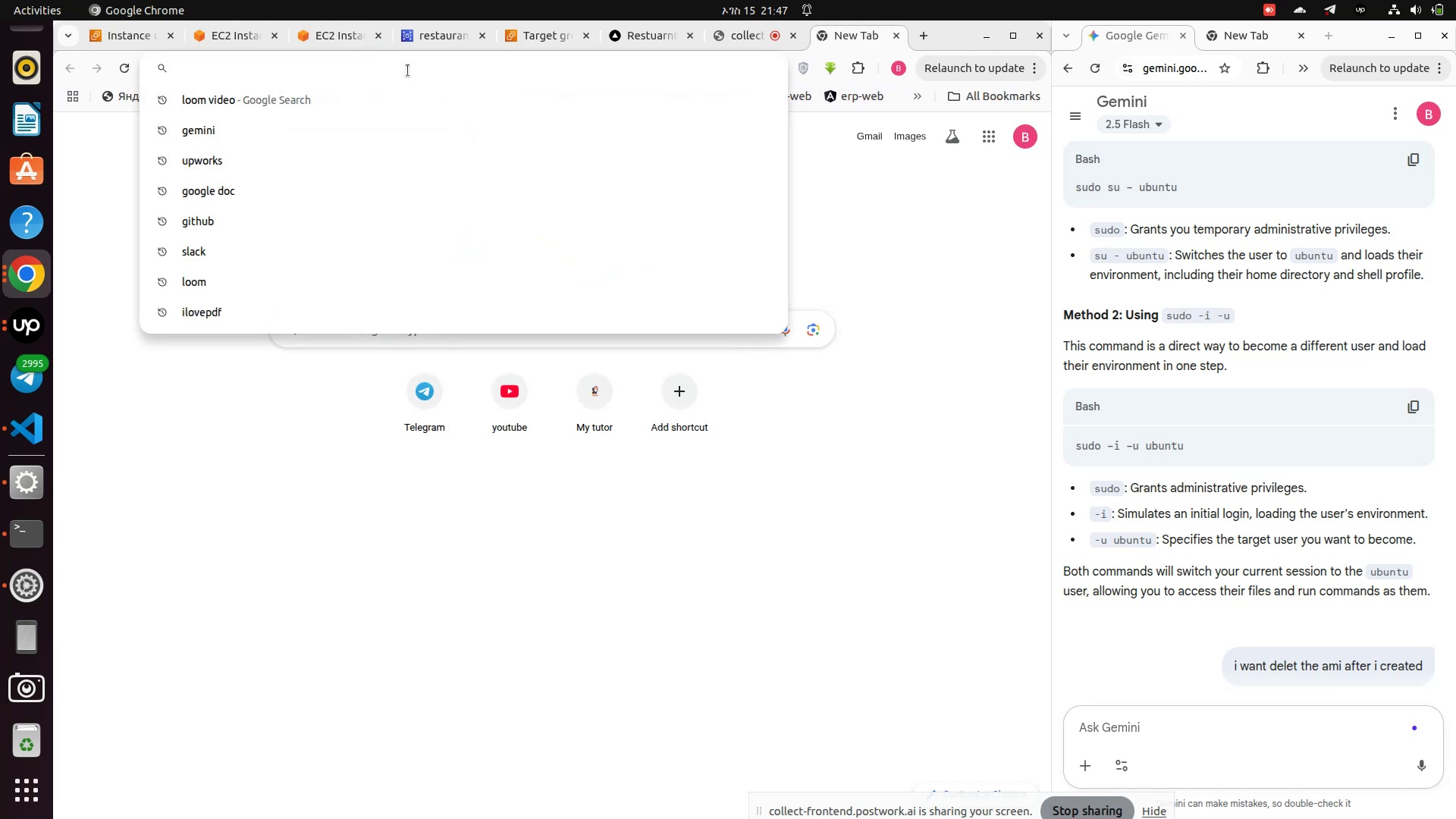 
key(Control+V)
 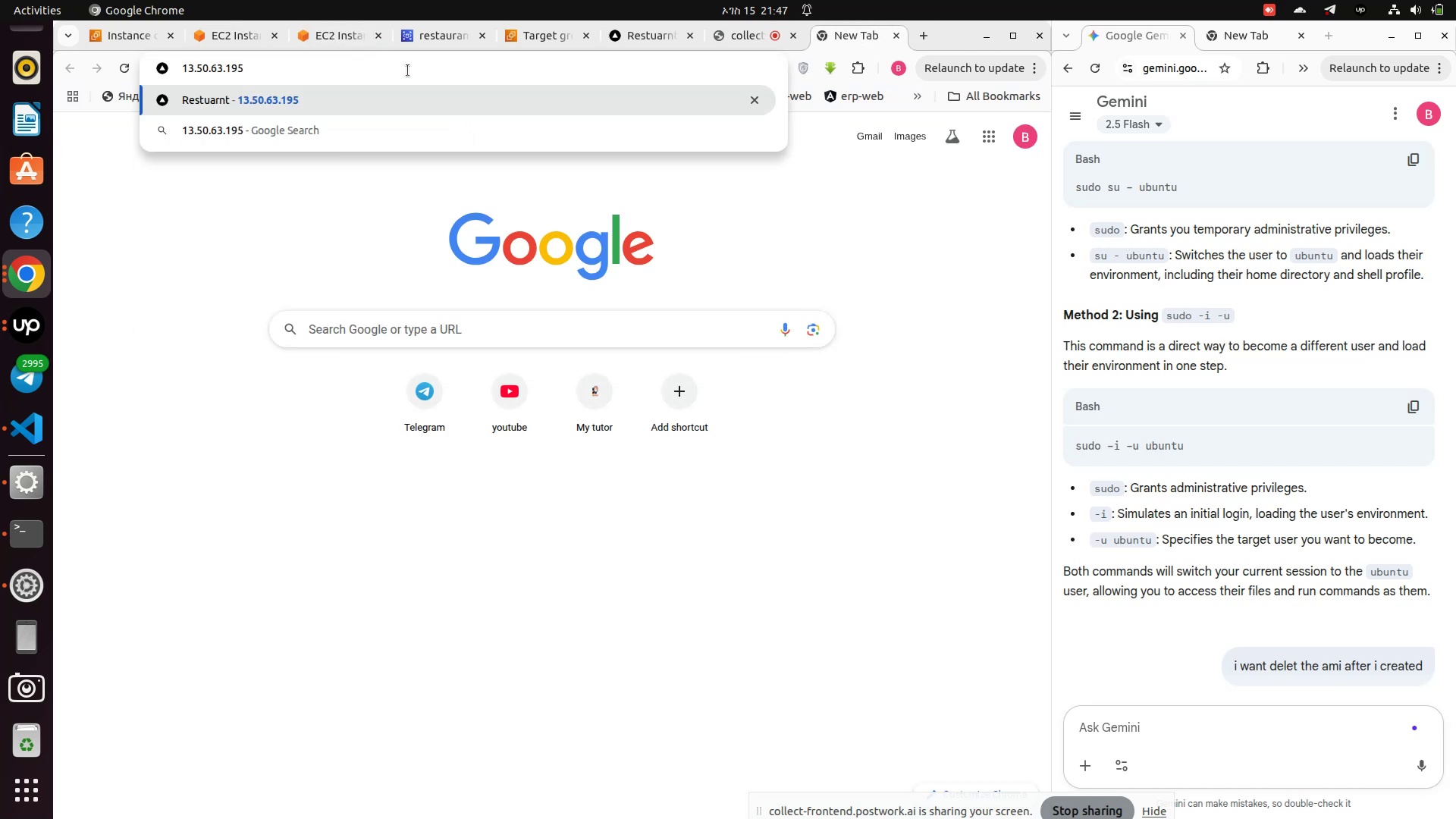 
key(Enter)
 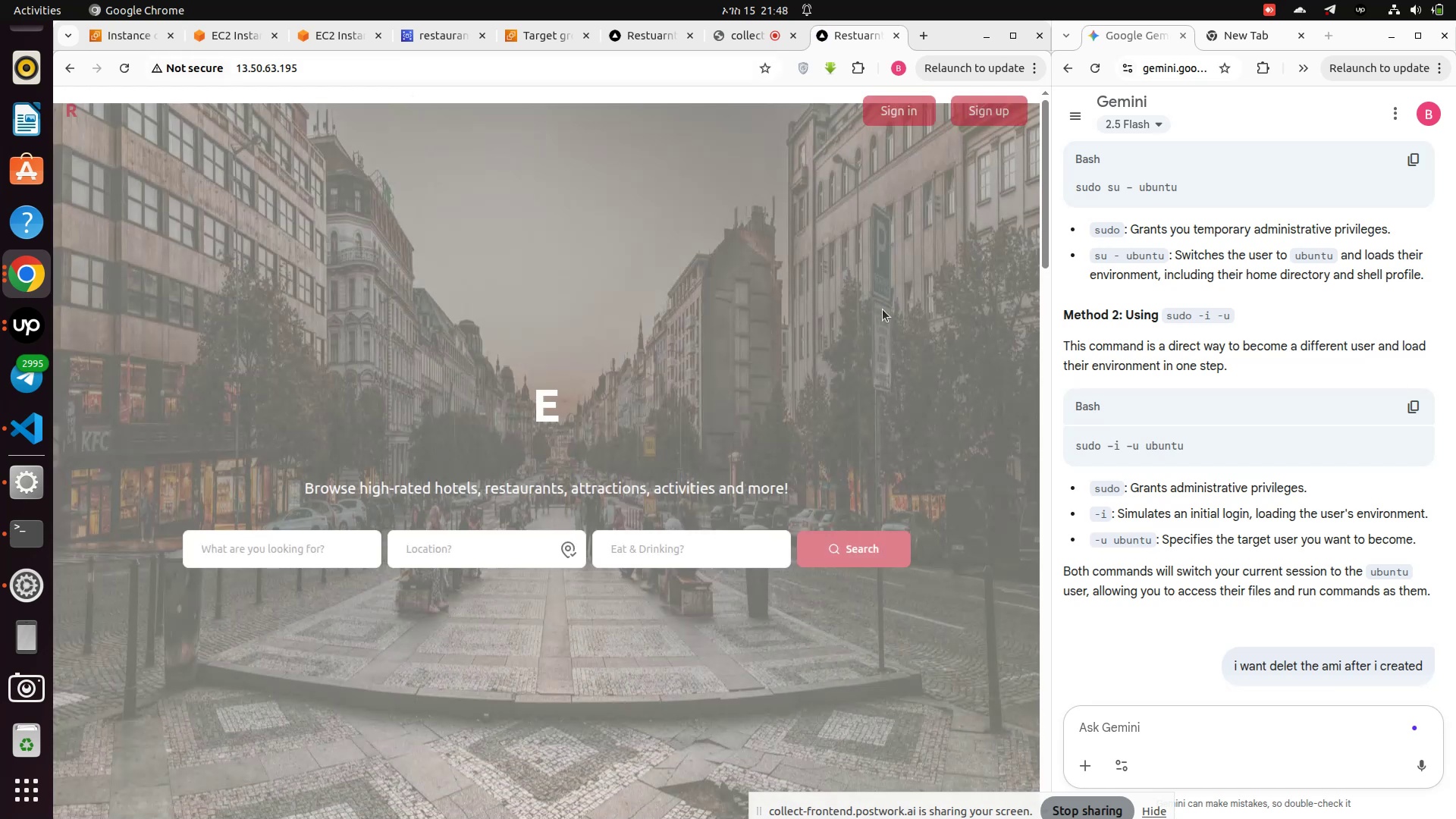 
right_click([890, 305])
 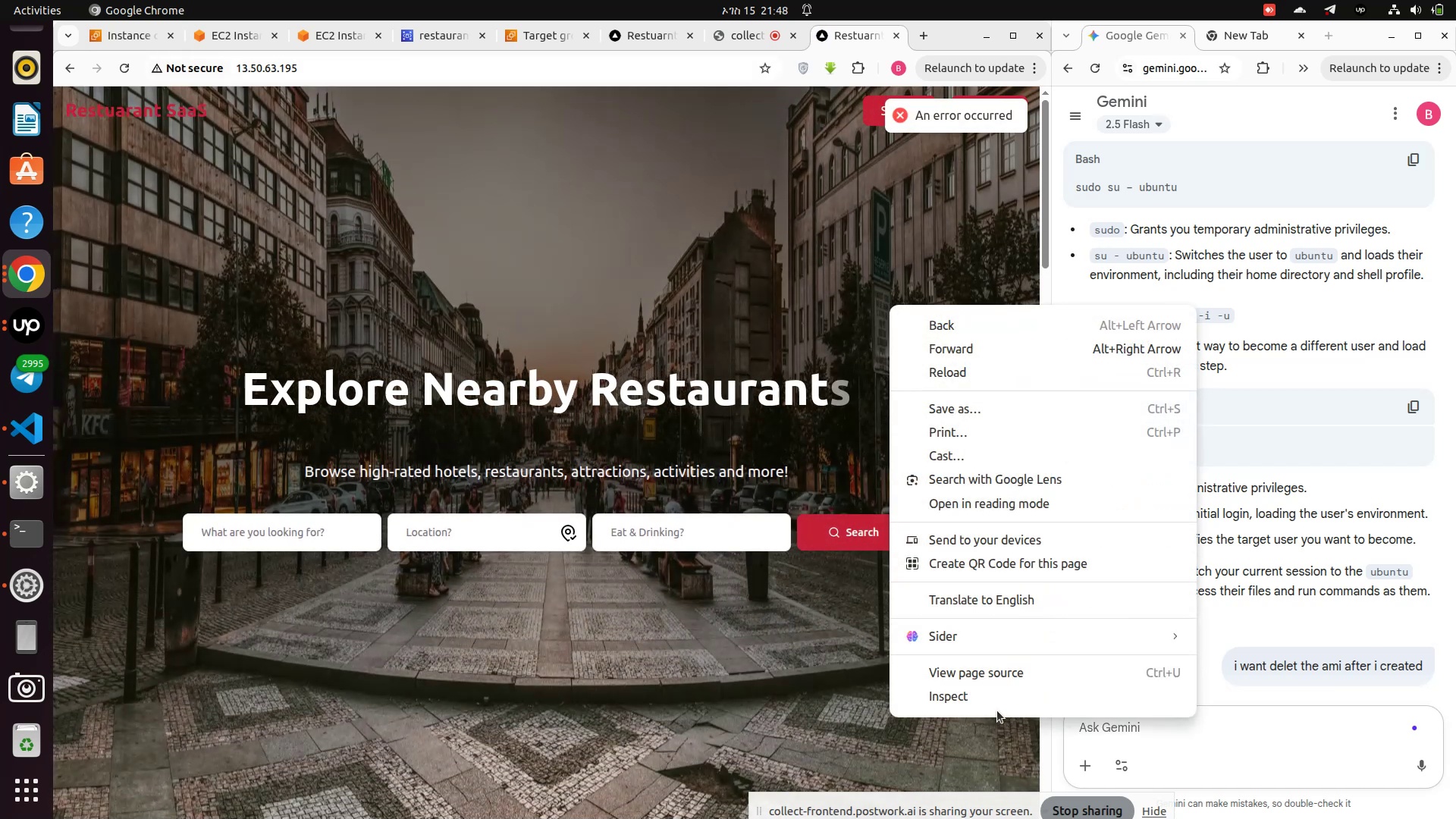 
left_click([984, 693])
 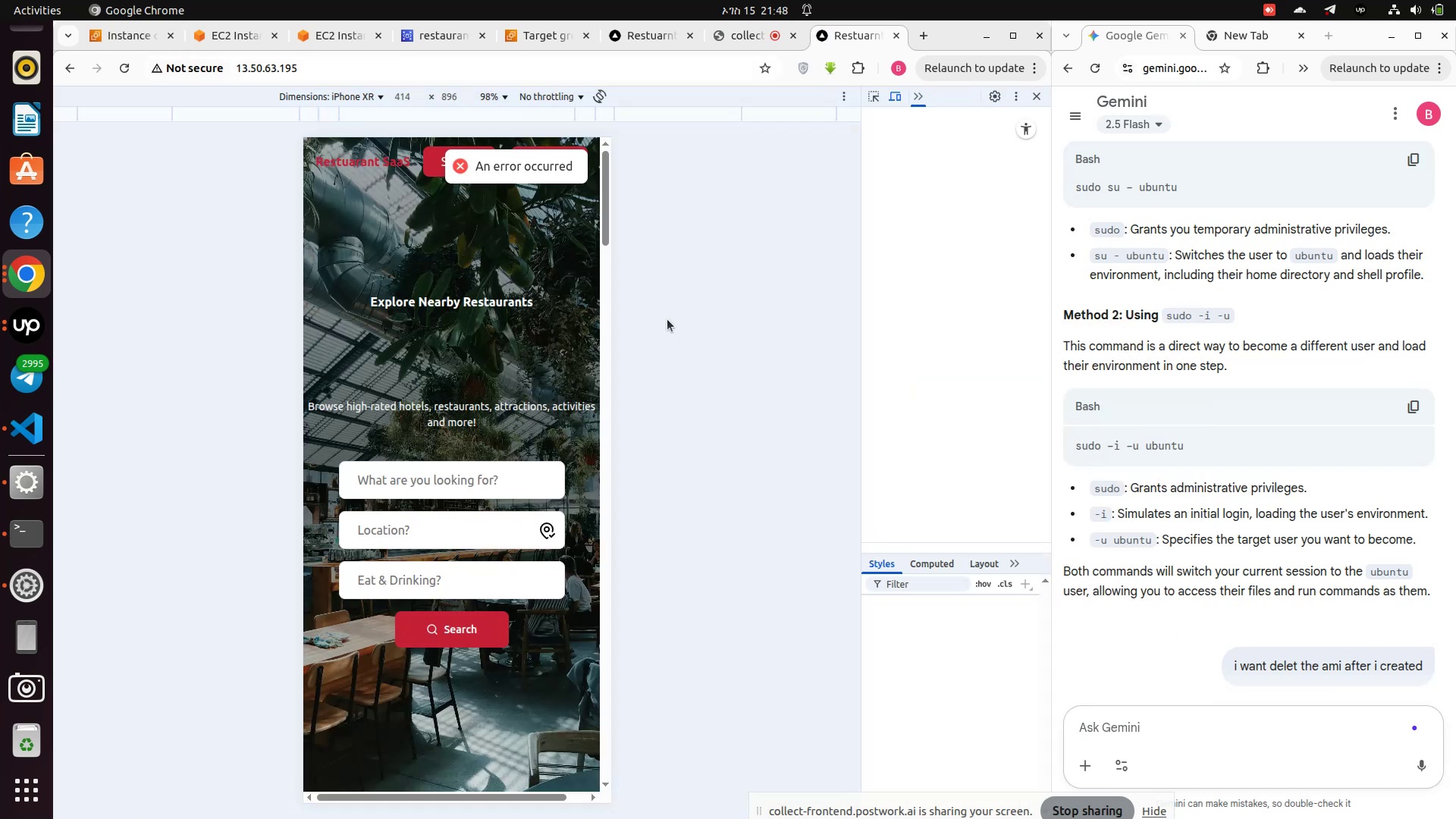 
scroll: coordinate [509, 369], scroll_direction: up, amount: 3.0
 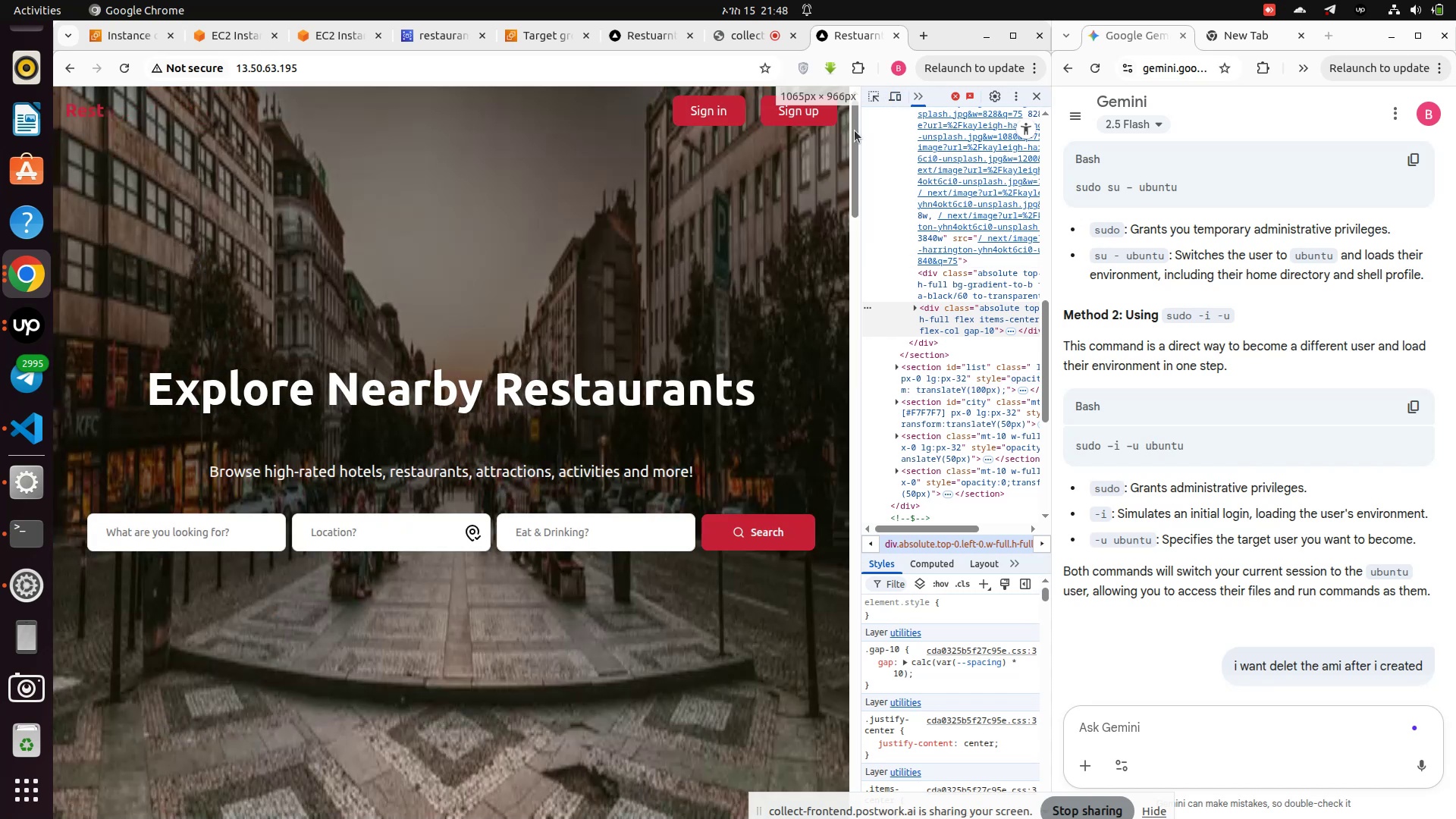 
left_click([894, 93])
 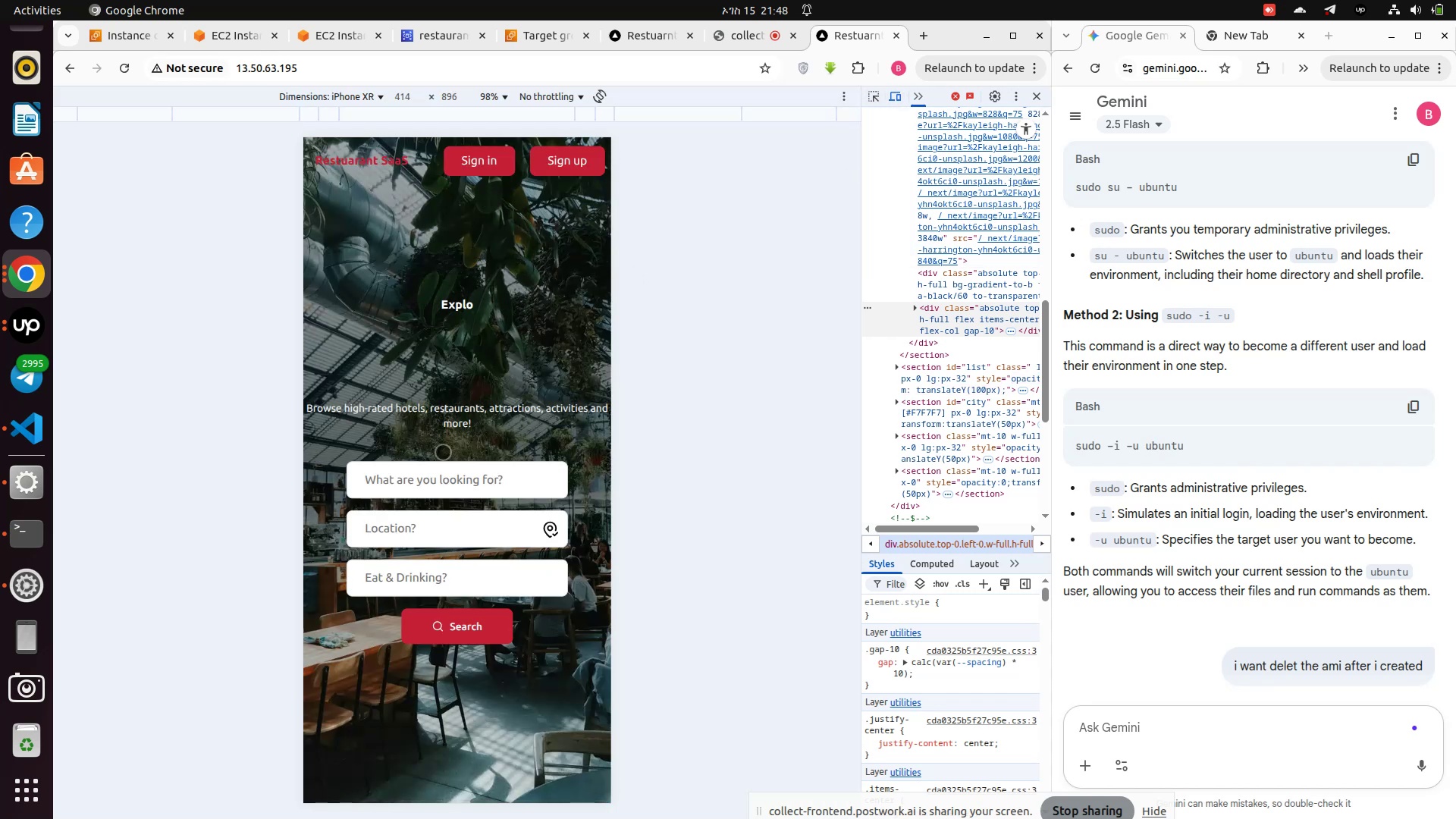 
scroll: coordinate [439, 422], scroll_direction: none, amount: 0.0
 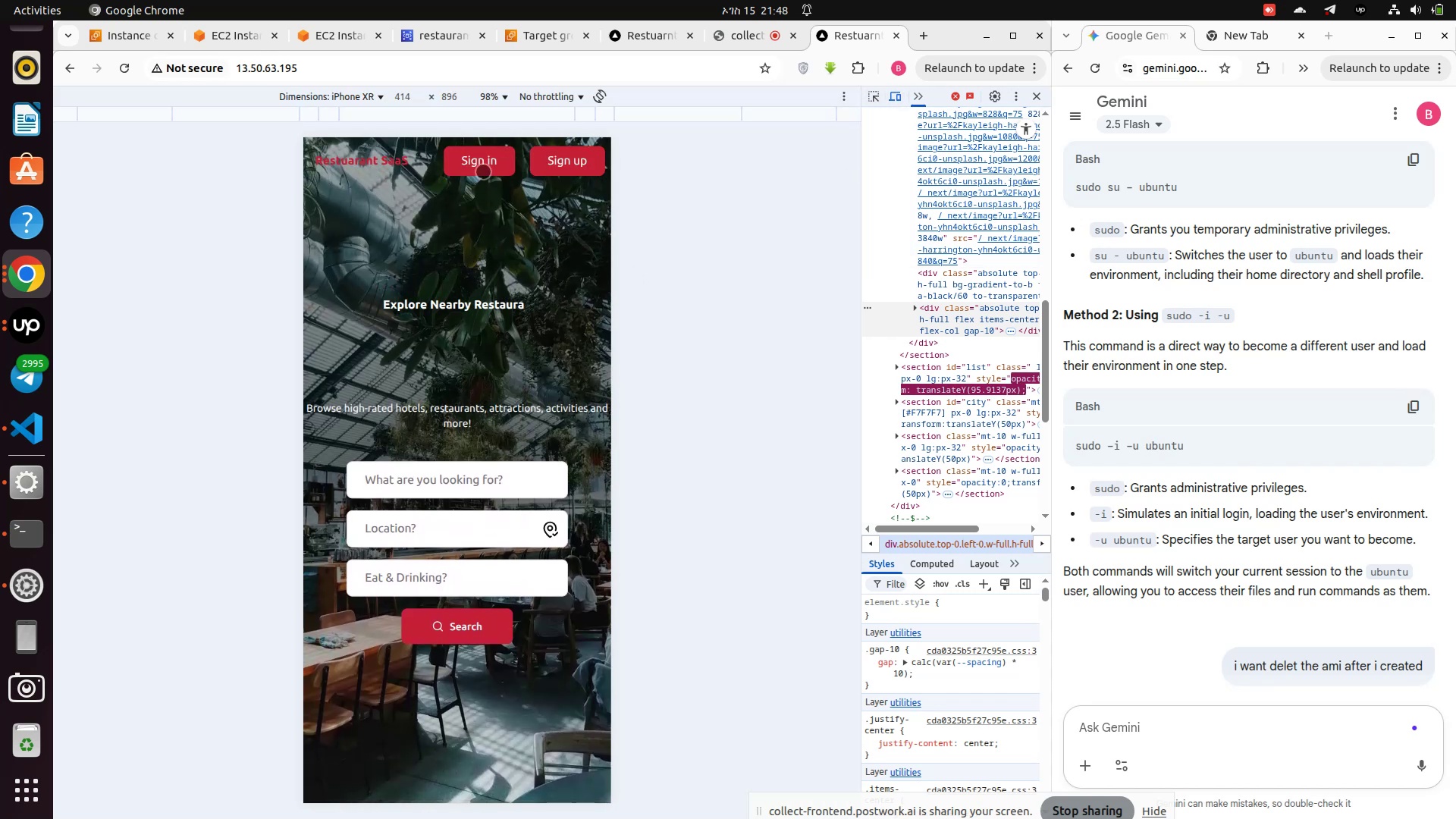 
left_click([483, 162])
 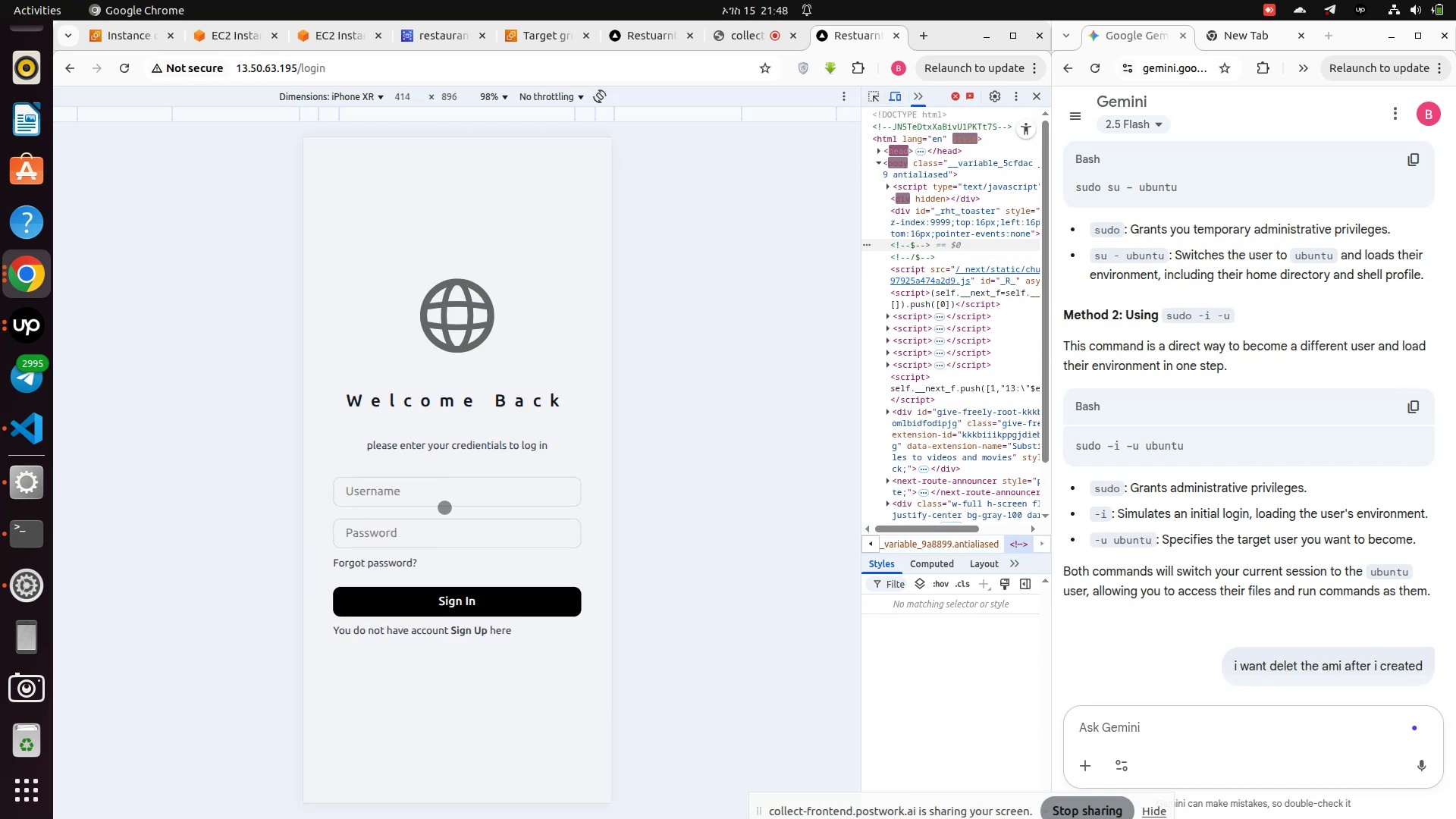 
left_click_drag(start_coordinate=[422, 532], to_coordinate=[422, 524])
 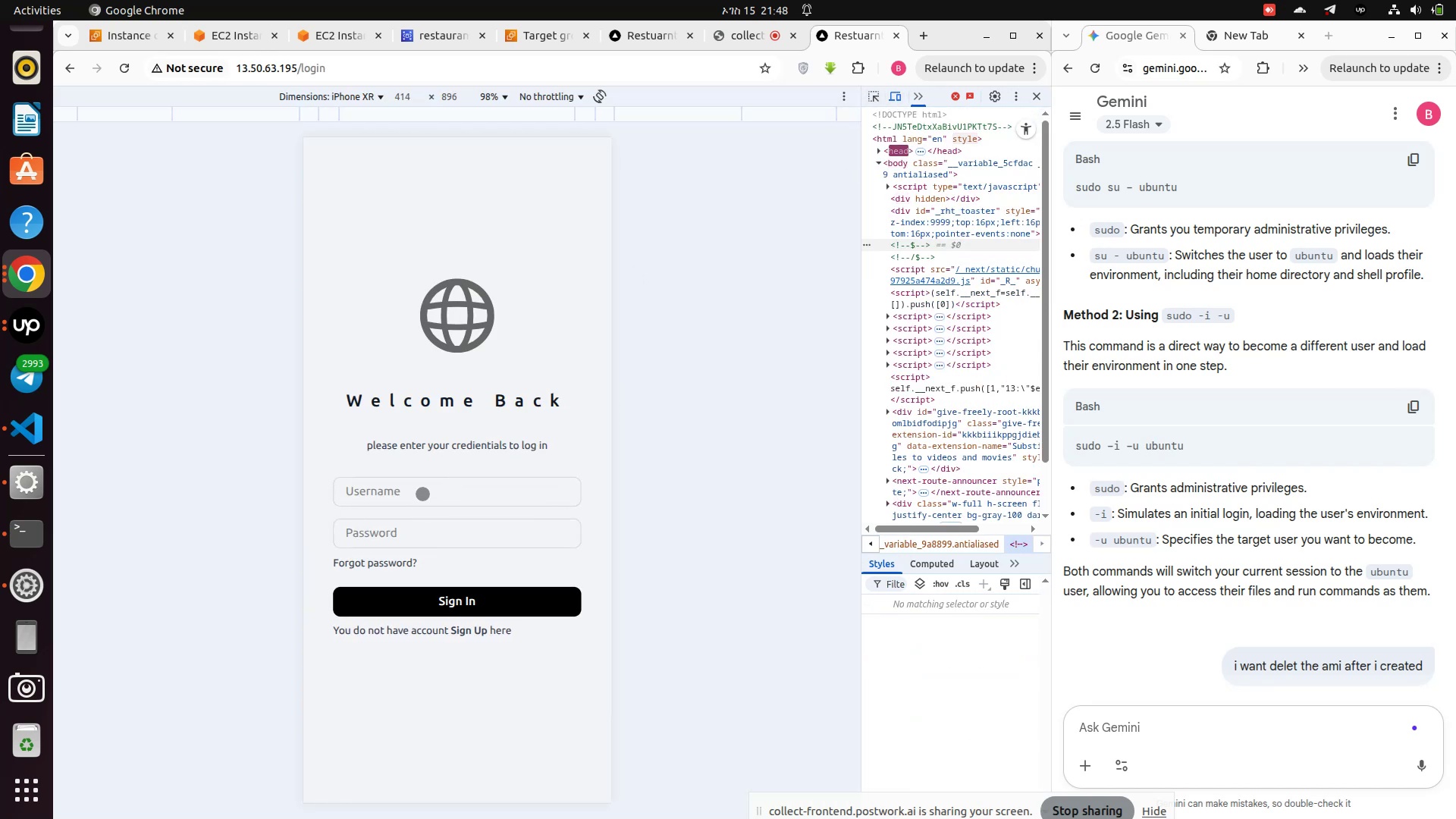 
left_click([422, 494])
 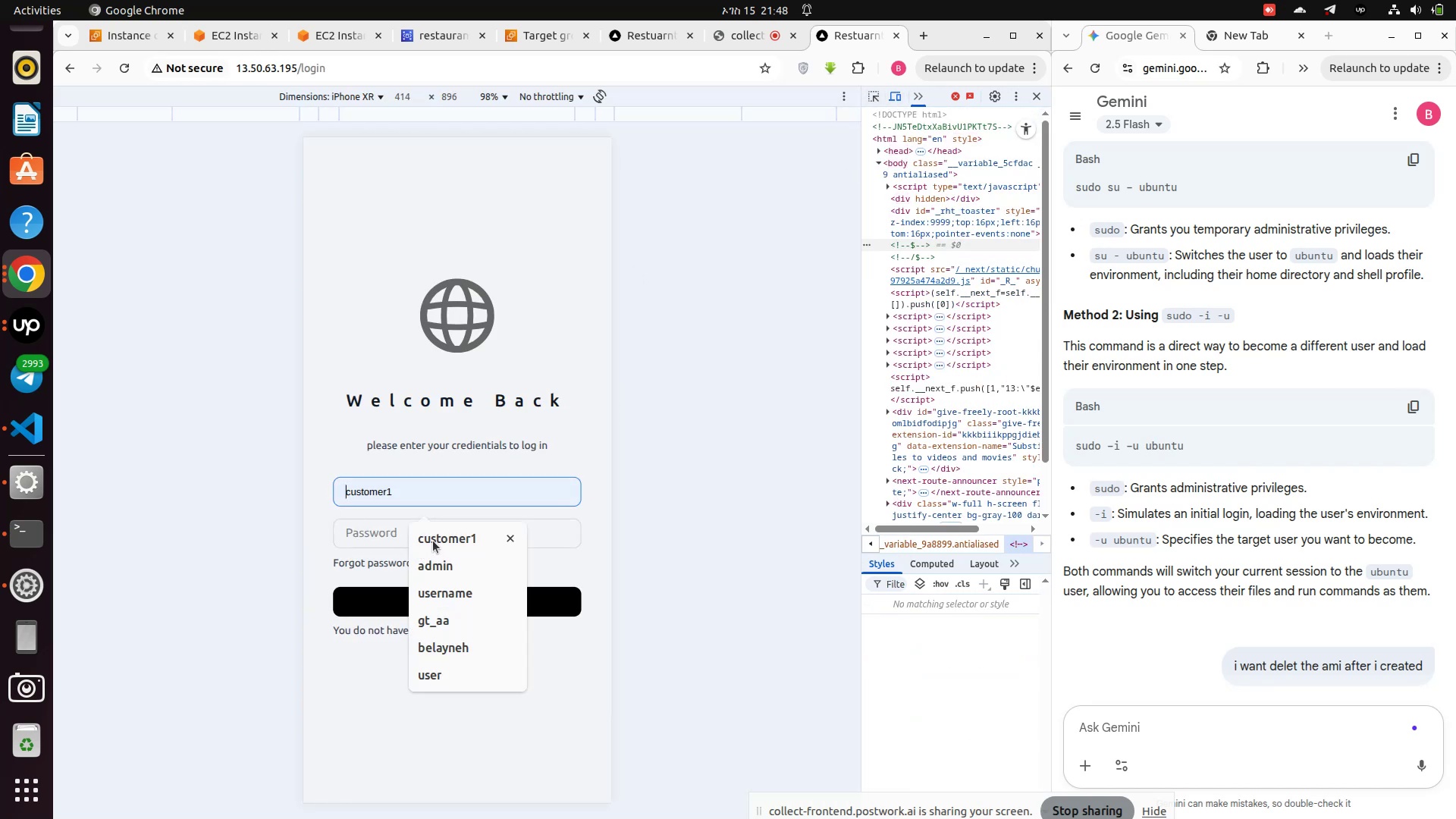 
left_click([433, 541])
 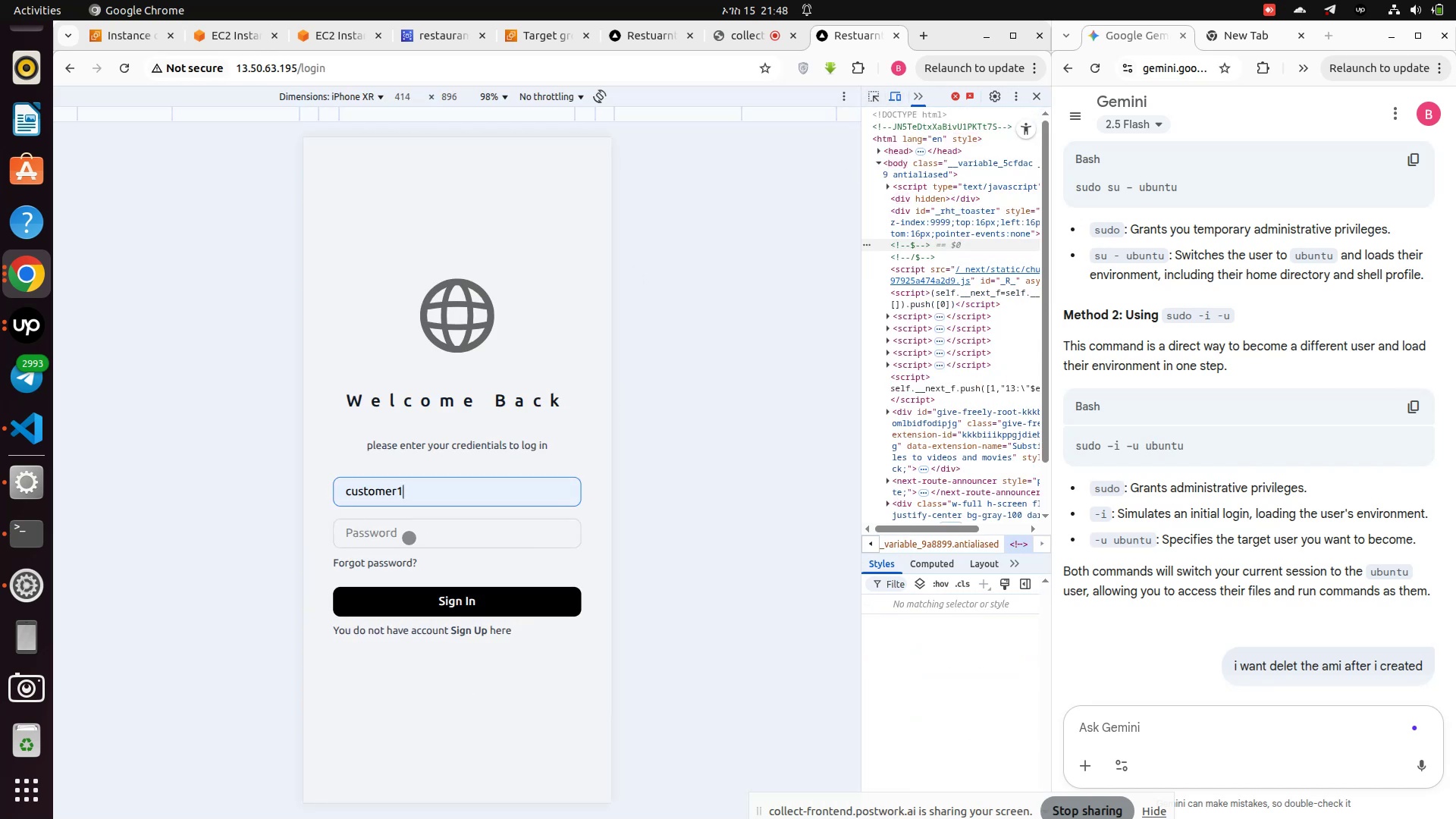 
left_click([409, 538])
 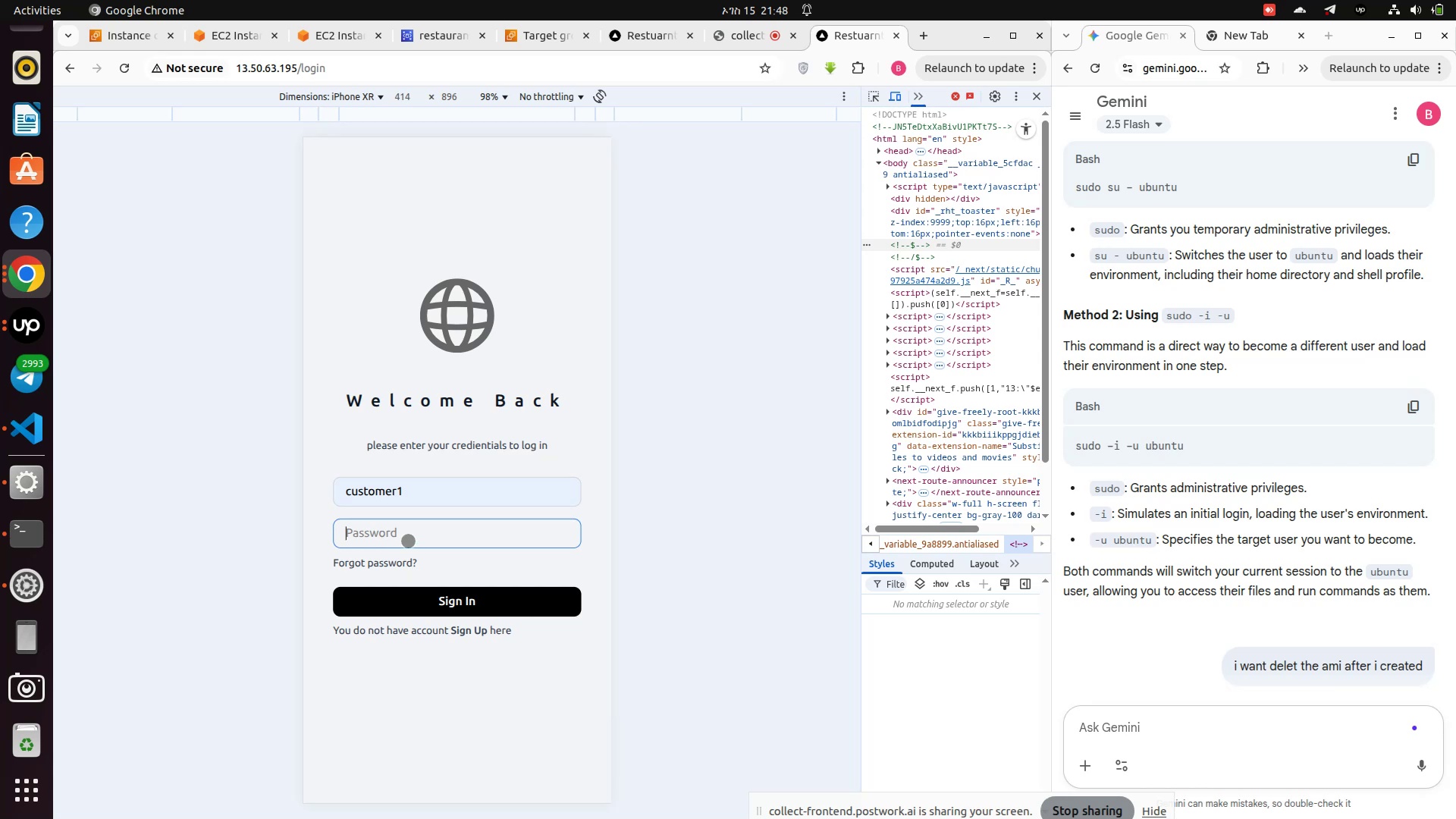 
left_click([408, 541])
 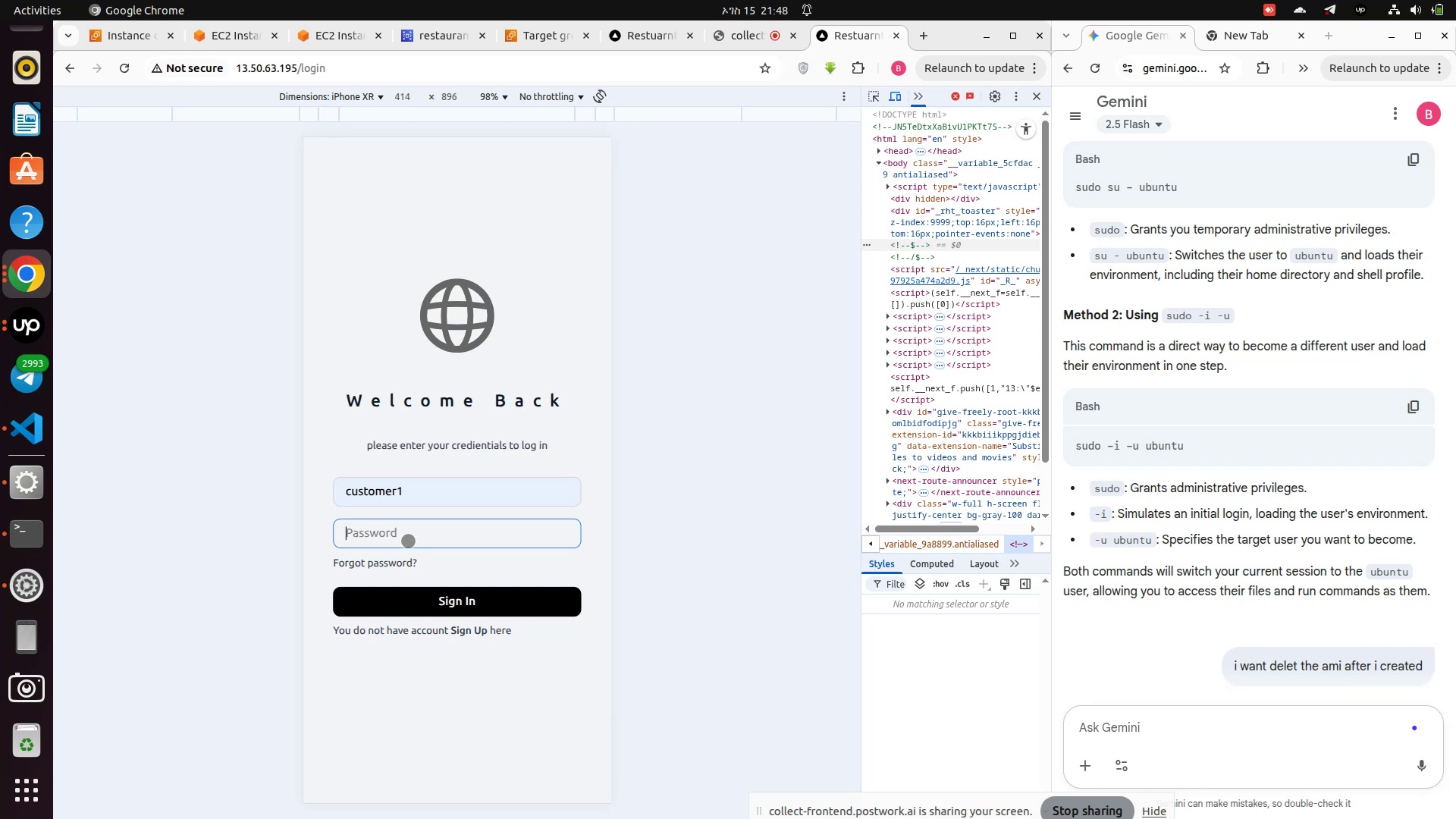 
type(1)
key(Backspace)
type(!@QWASZXzxasqw12)
 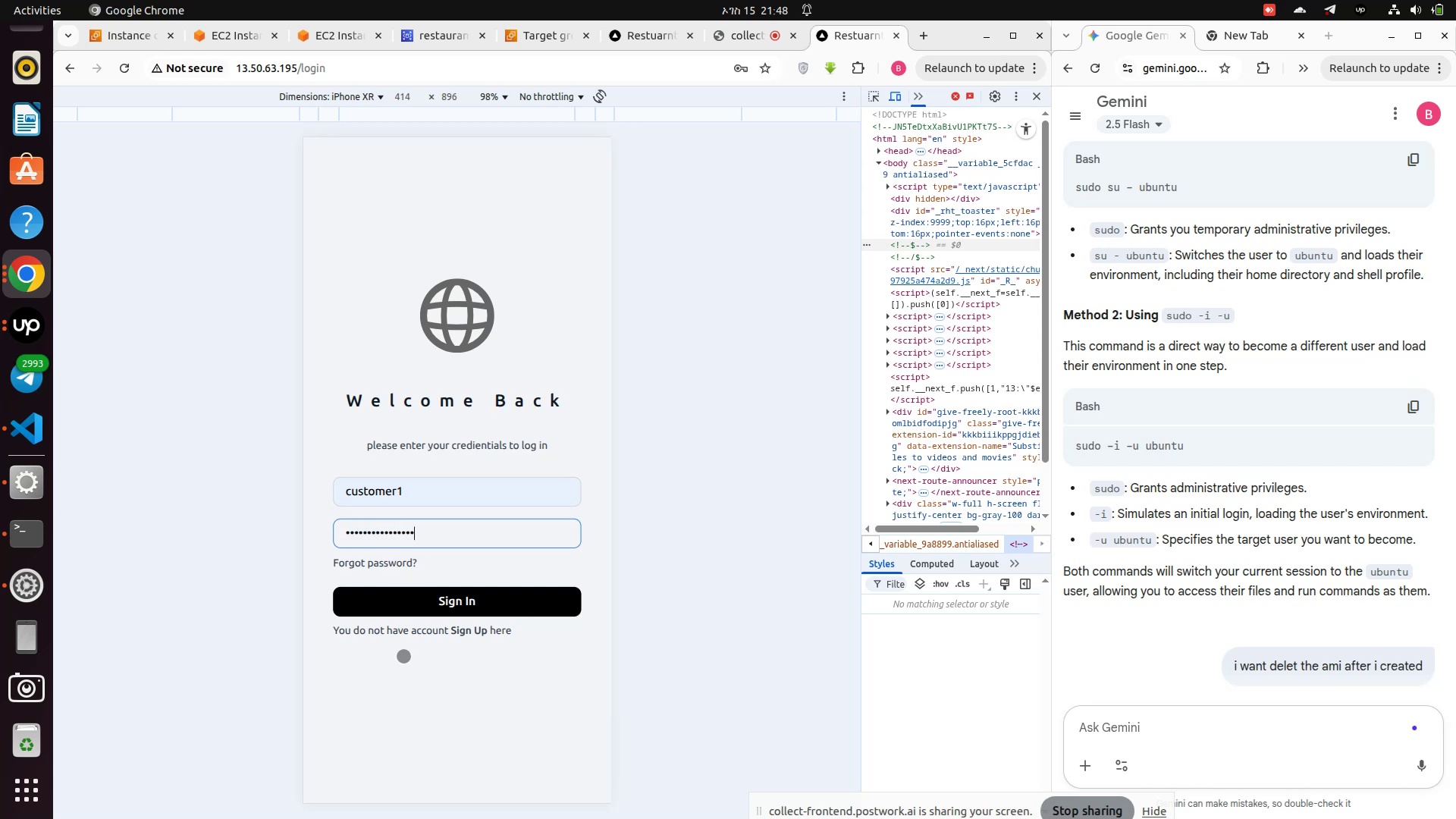 
left_click([428, 604])
 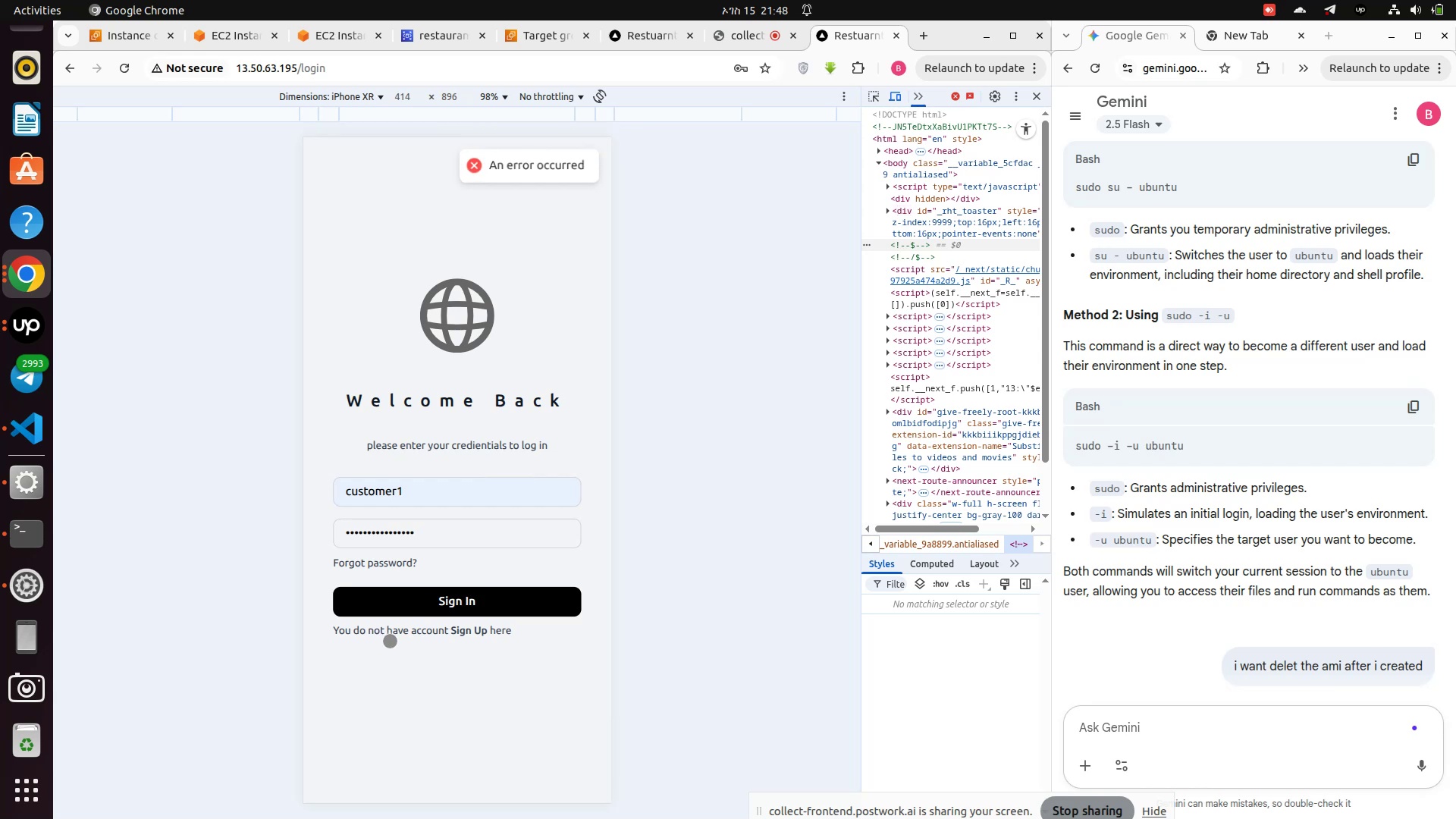 
left_click([478, 635])
 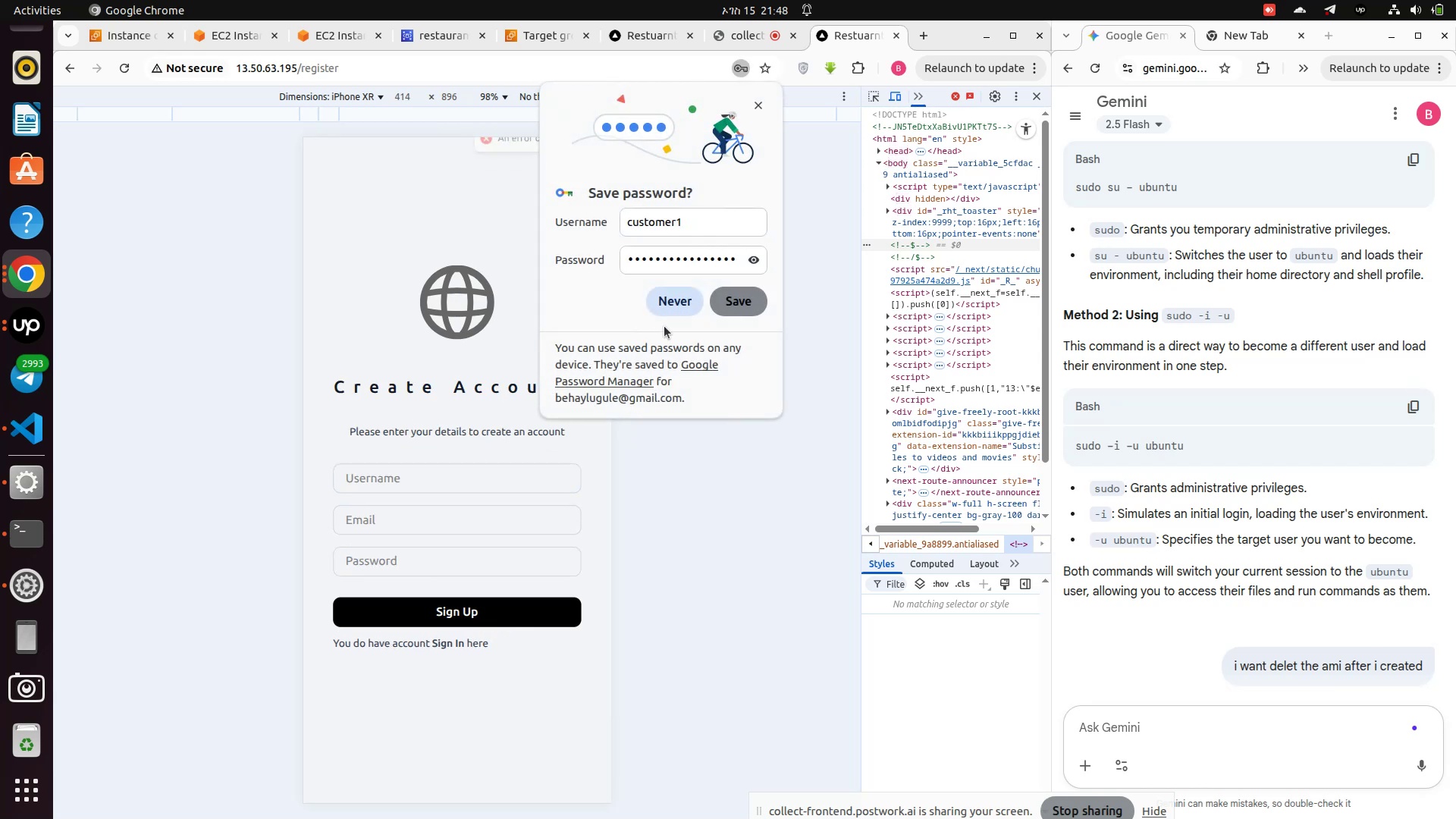 
left_click([671, 307])
 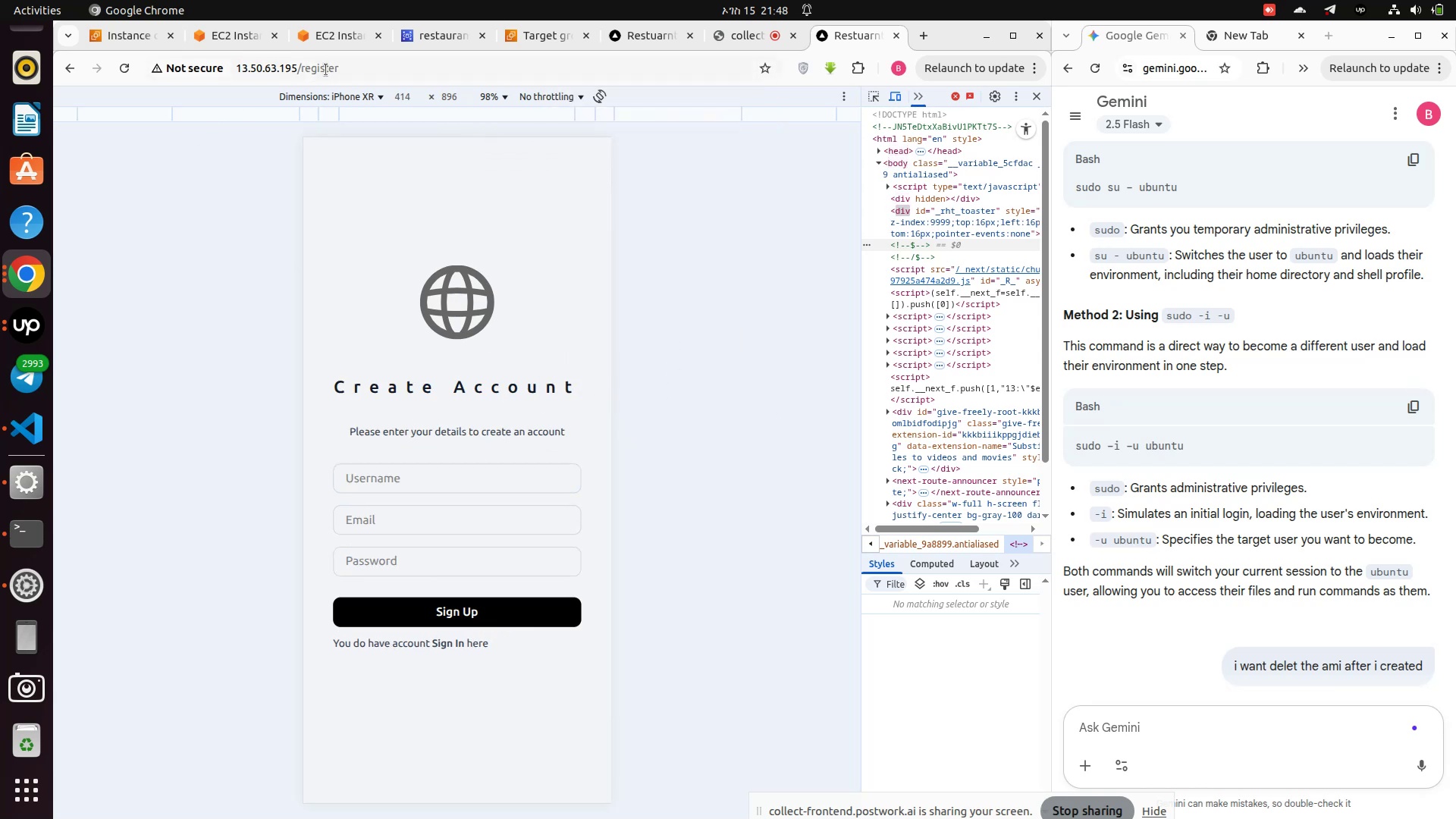 
double_click([326, 69])
 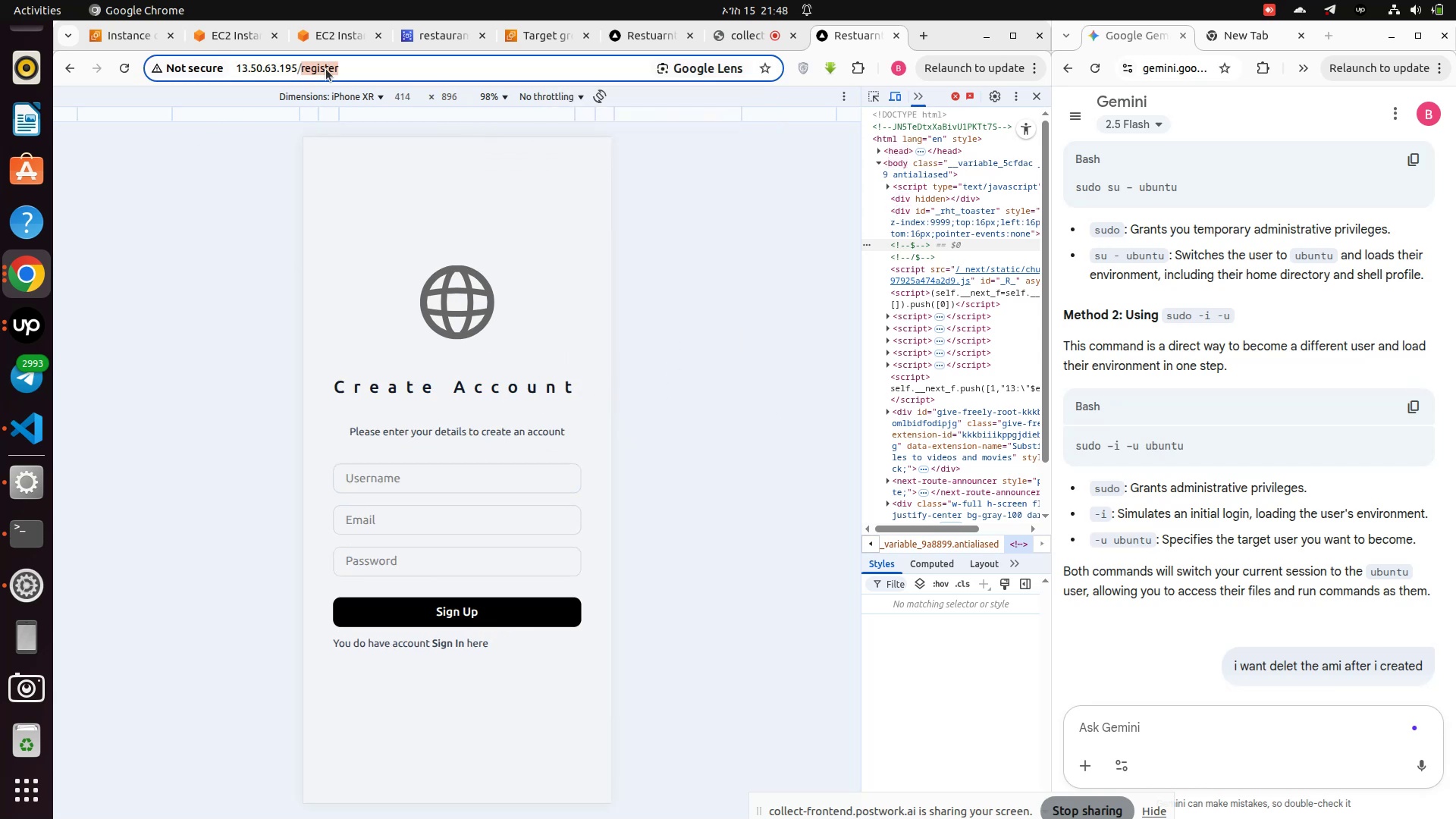 
key(Backspace)
 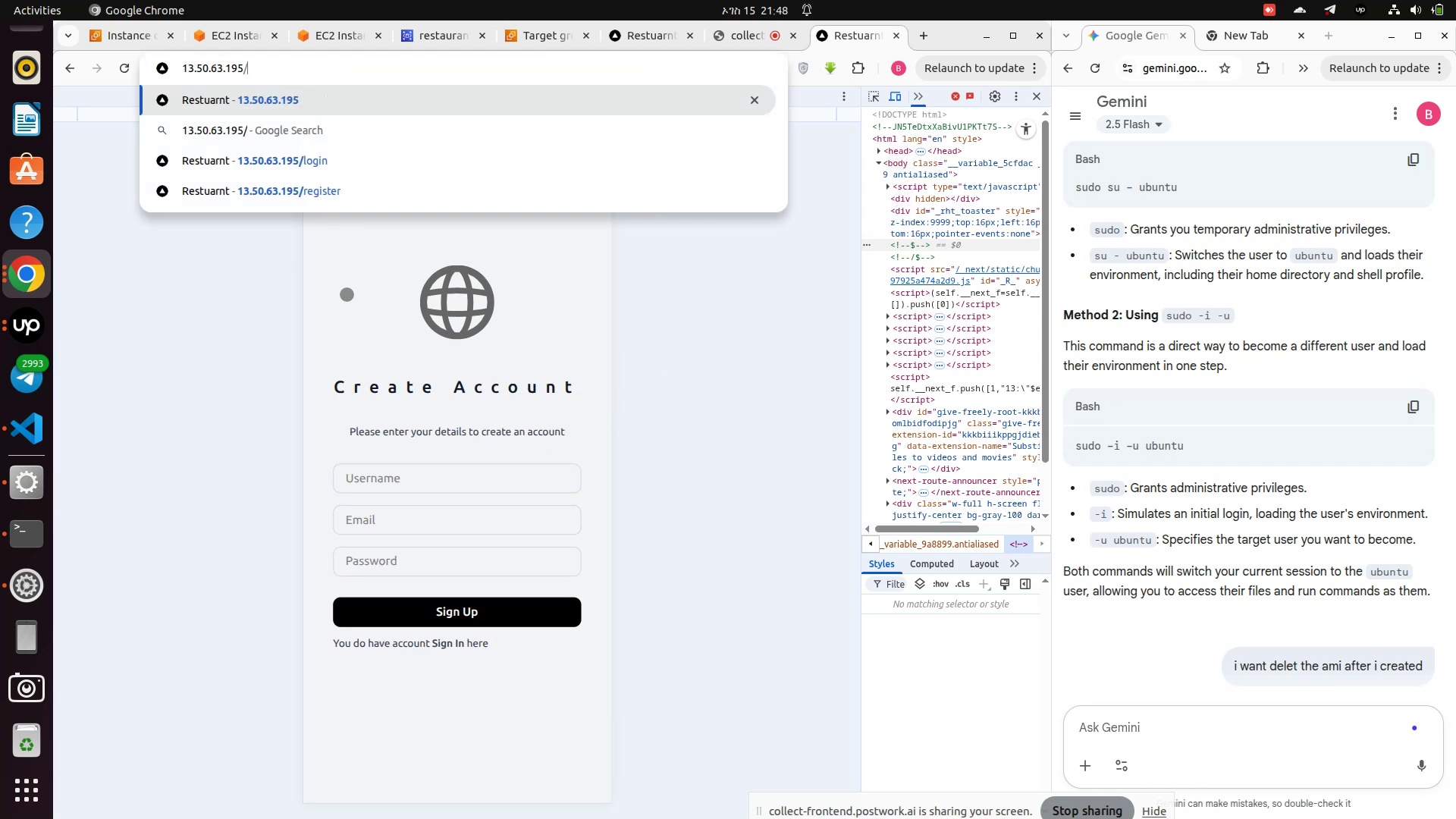 
key(Enter)
 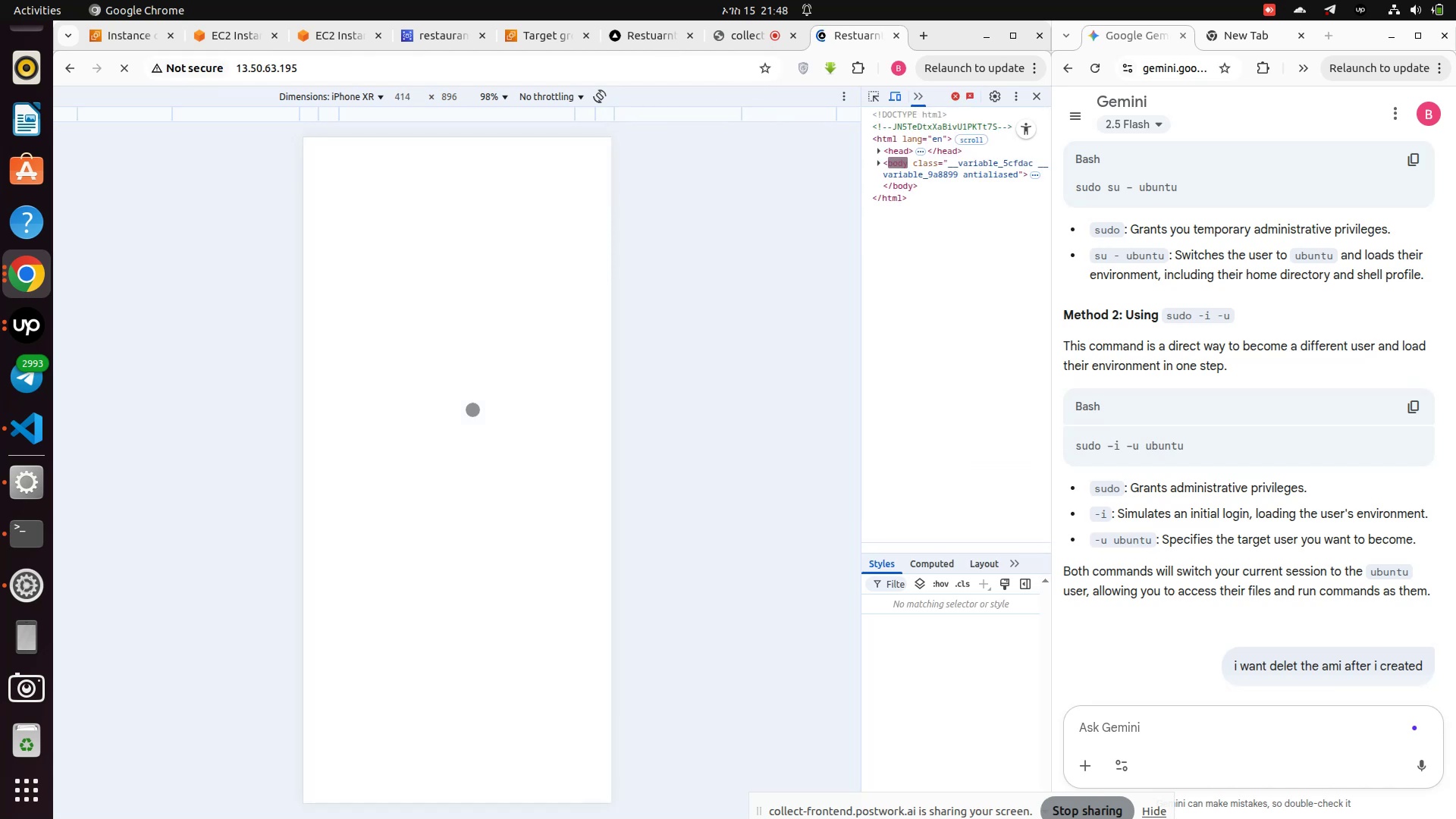 
scroll: coordinate [472, 425], scroll_direction: down, amount: 15.0
 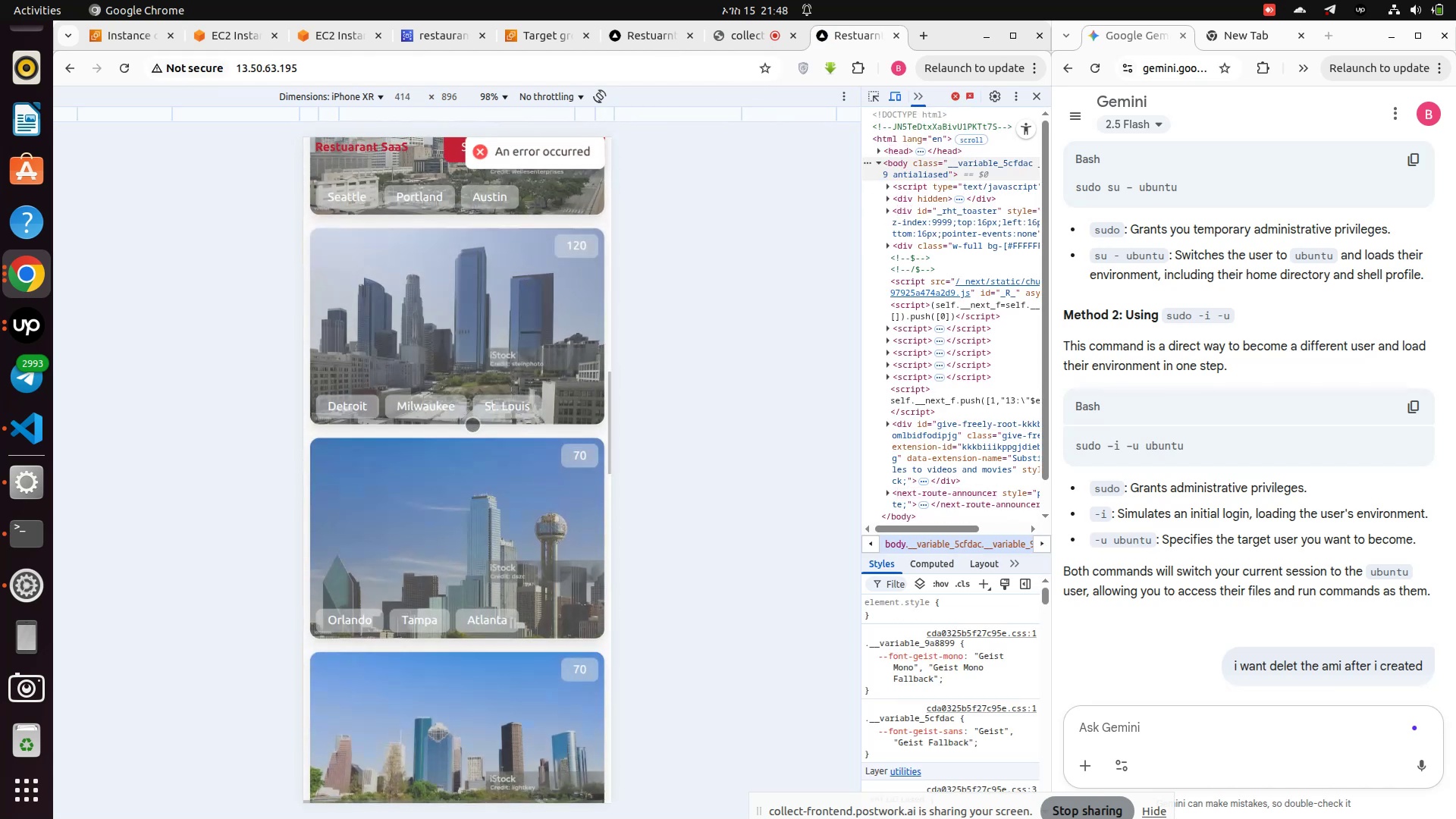 
scroll: coordinate [473, 426], scroll_direction: up, amount: 13.0
 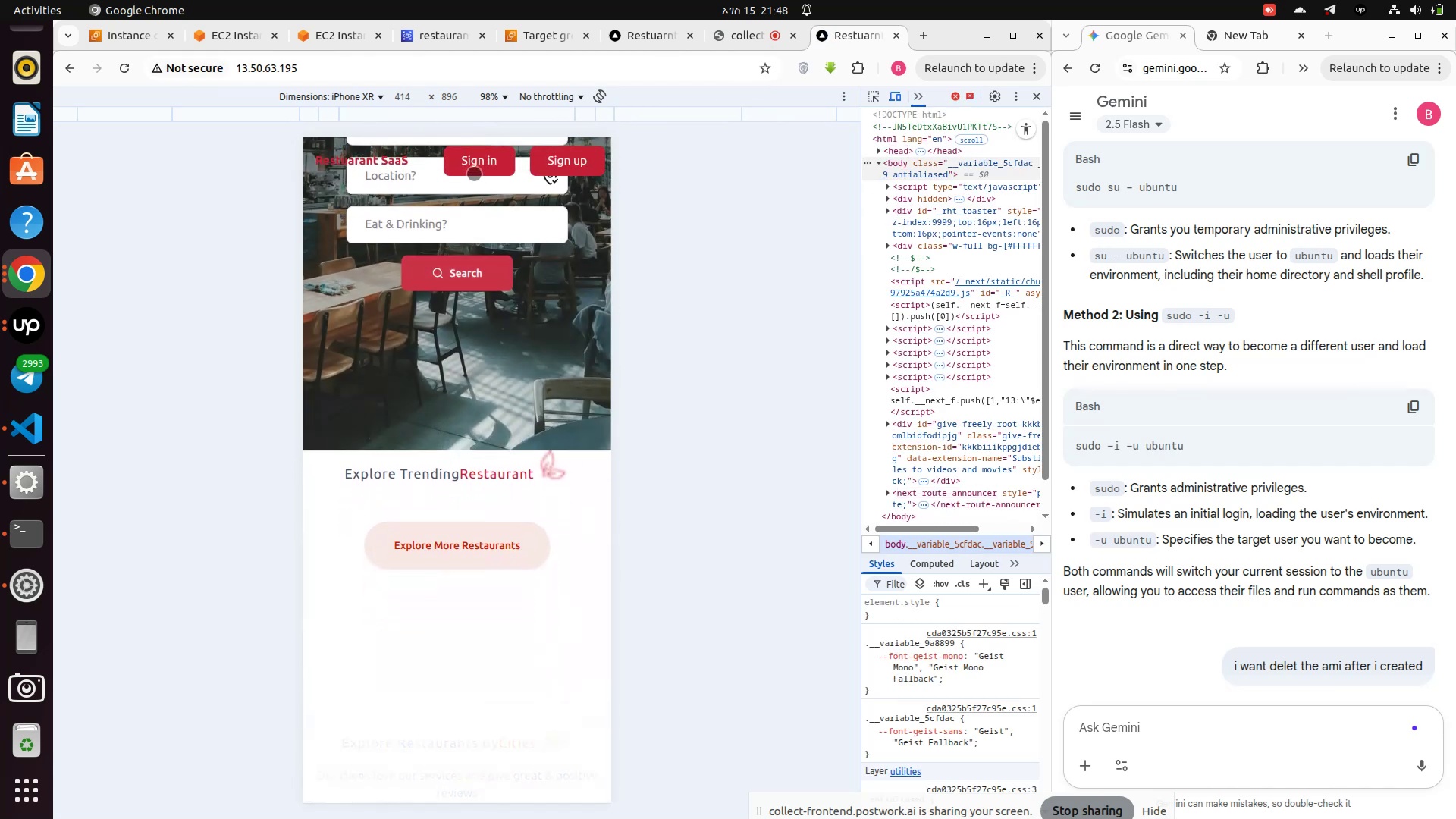 
left_click([474, 171])
 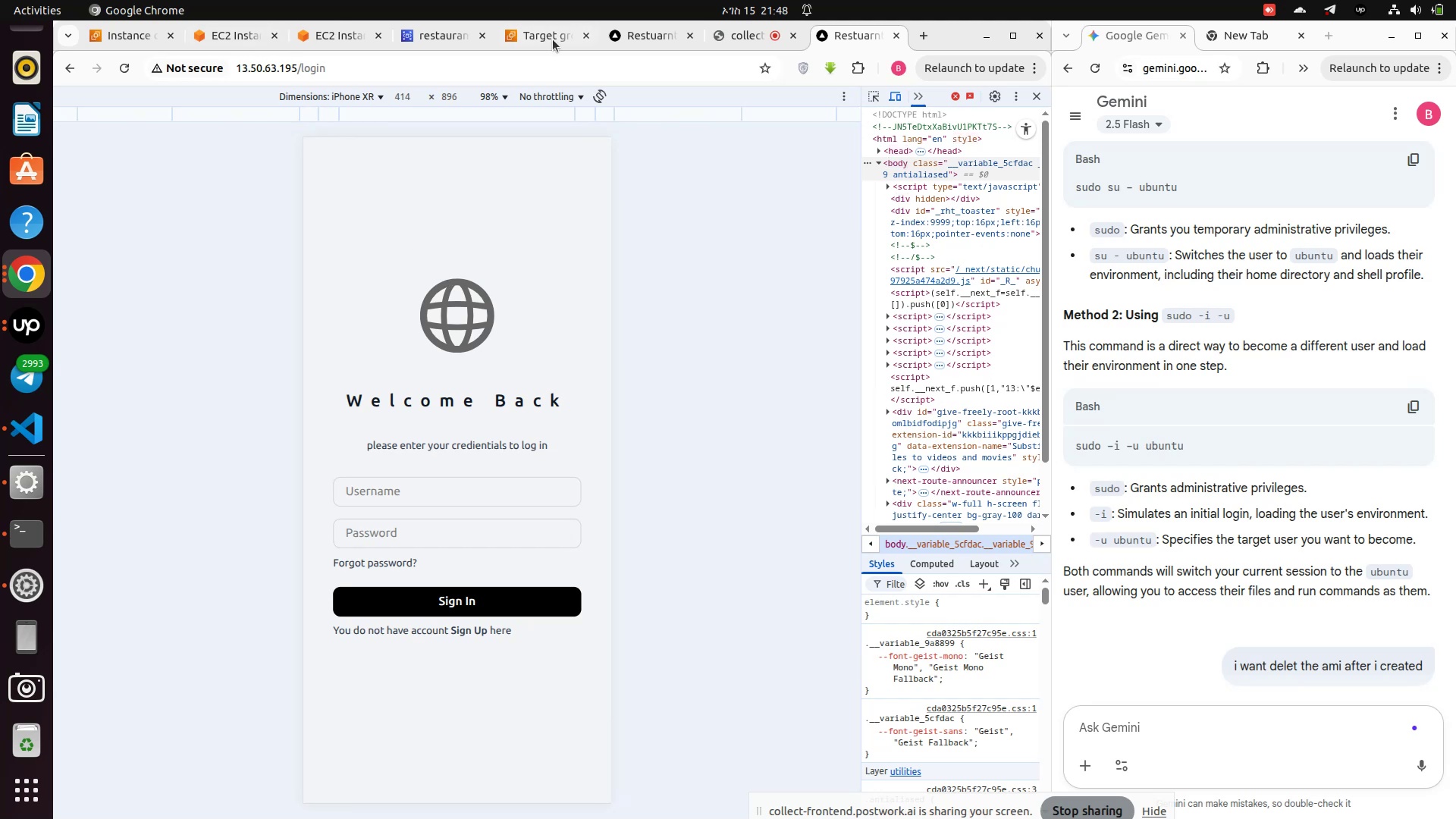 
left_click([635, 36])
 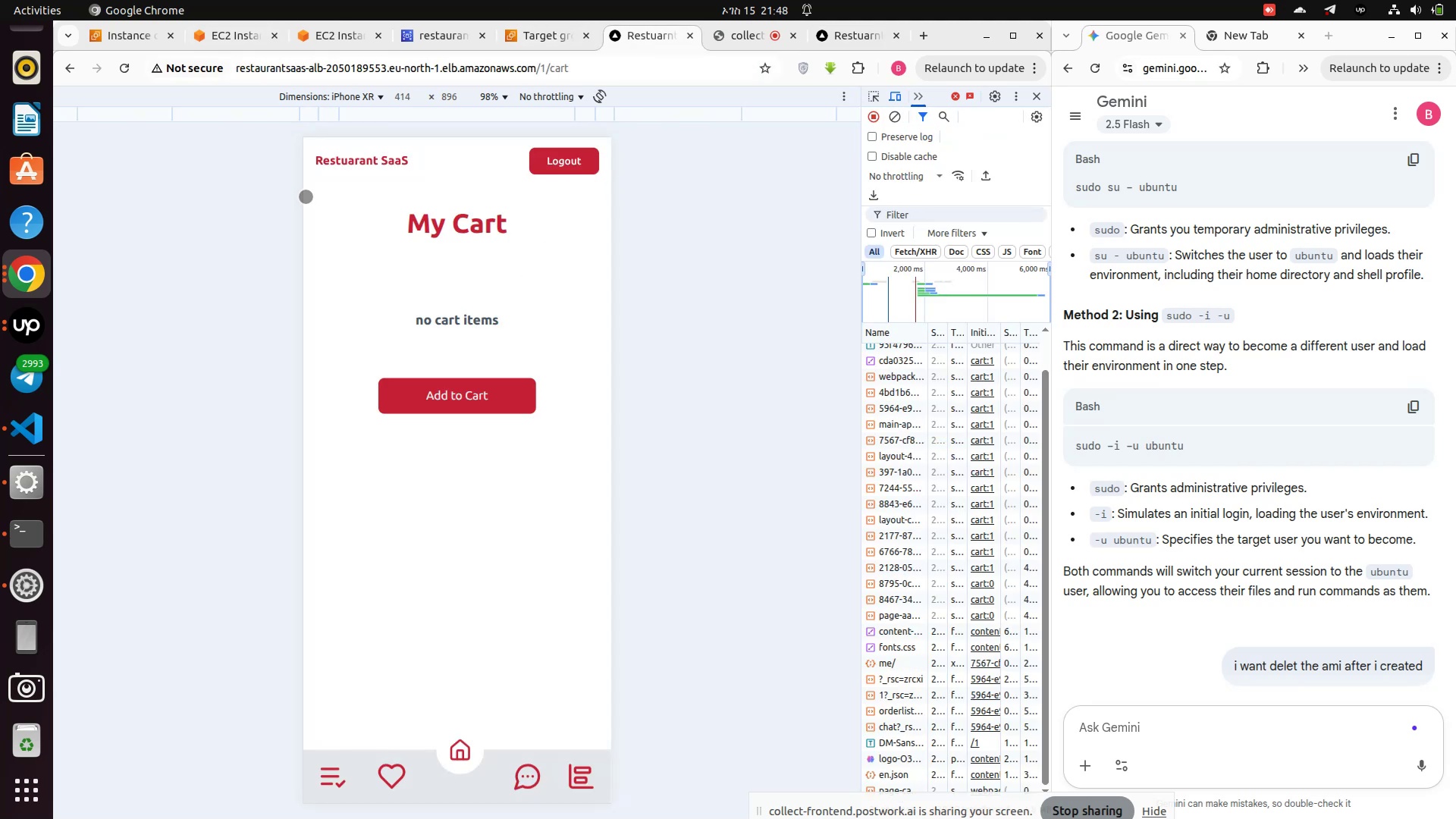 
left_click([337, 168])
 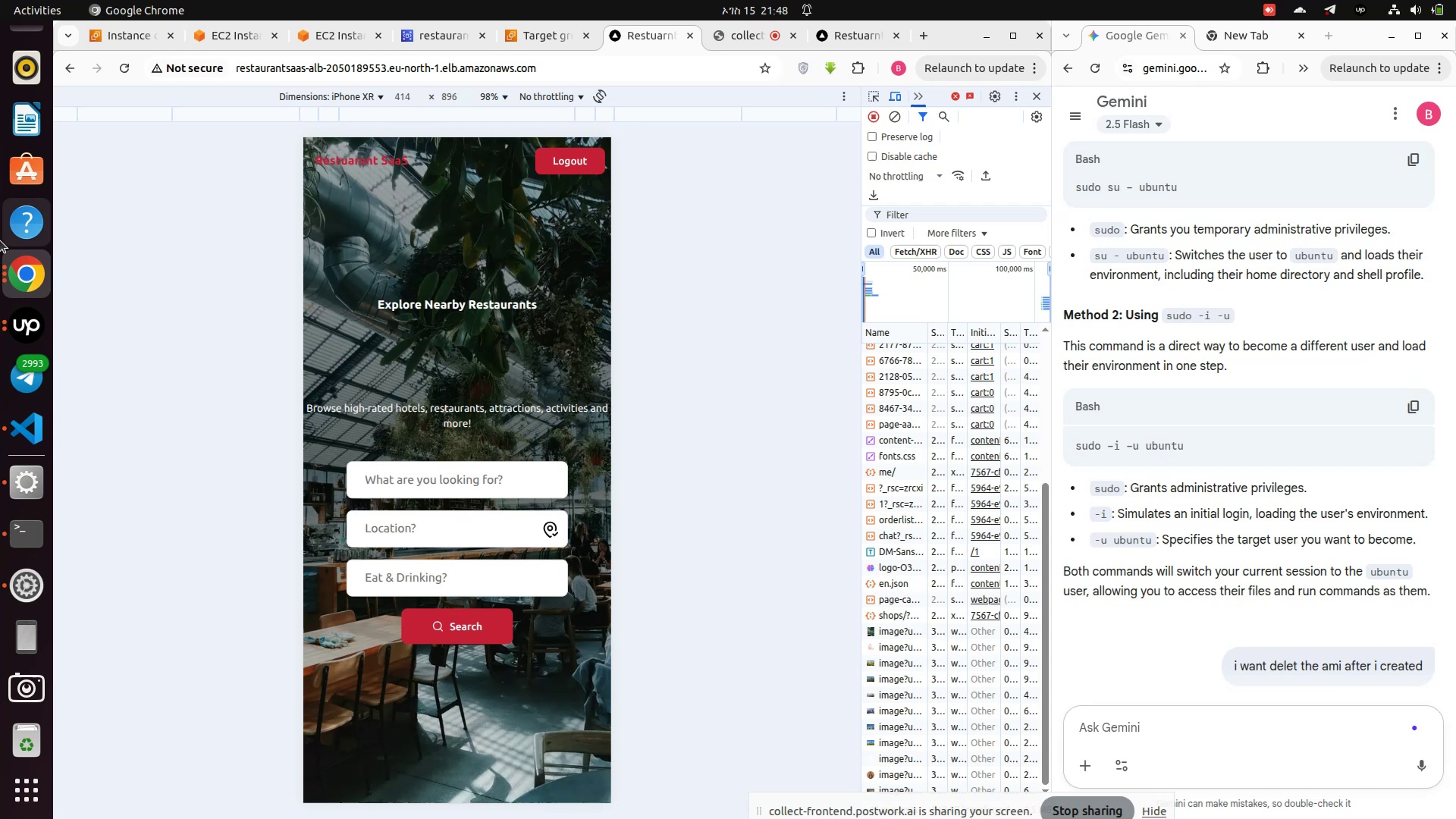 
wait(5.47)
 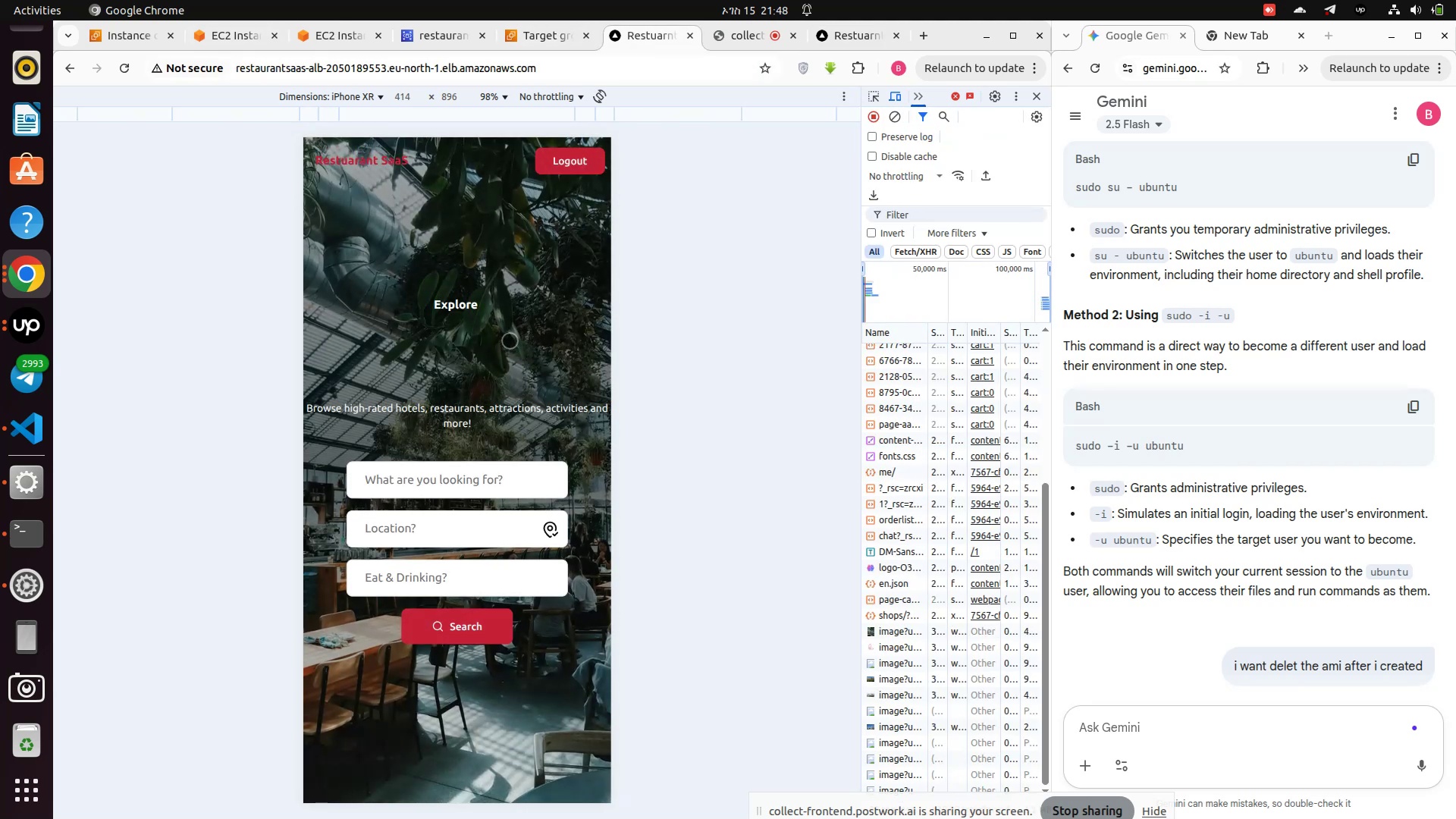 
left_click([315, 20])
 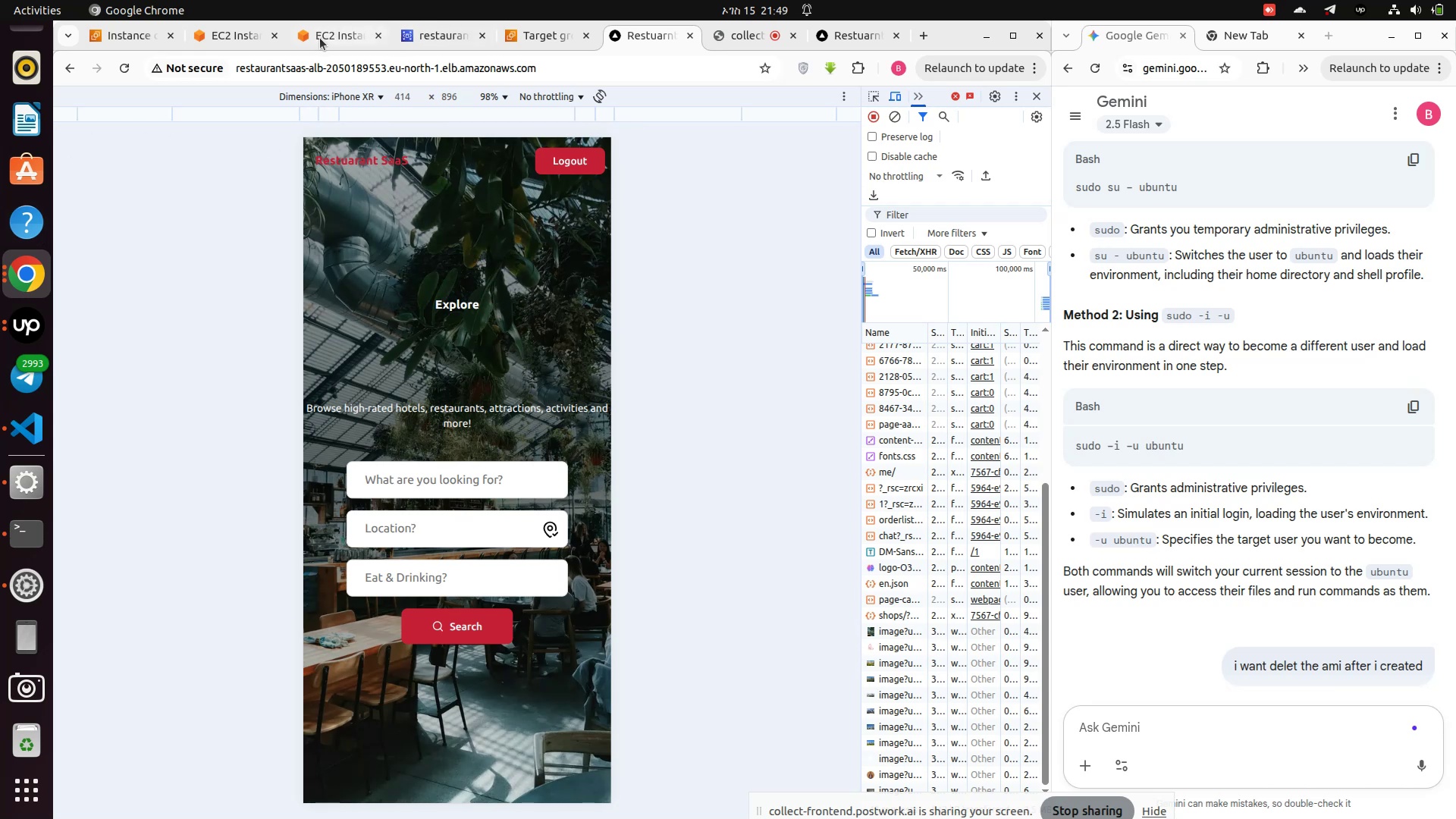 
left_click([320, 38])
 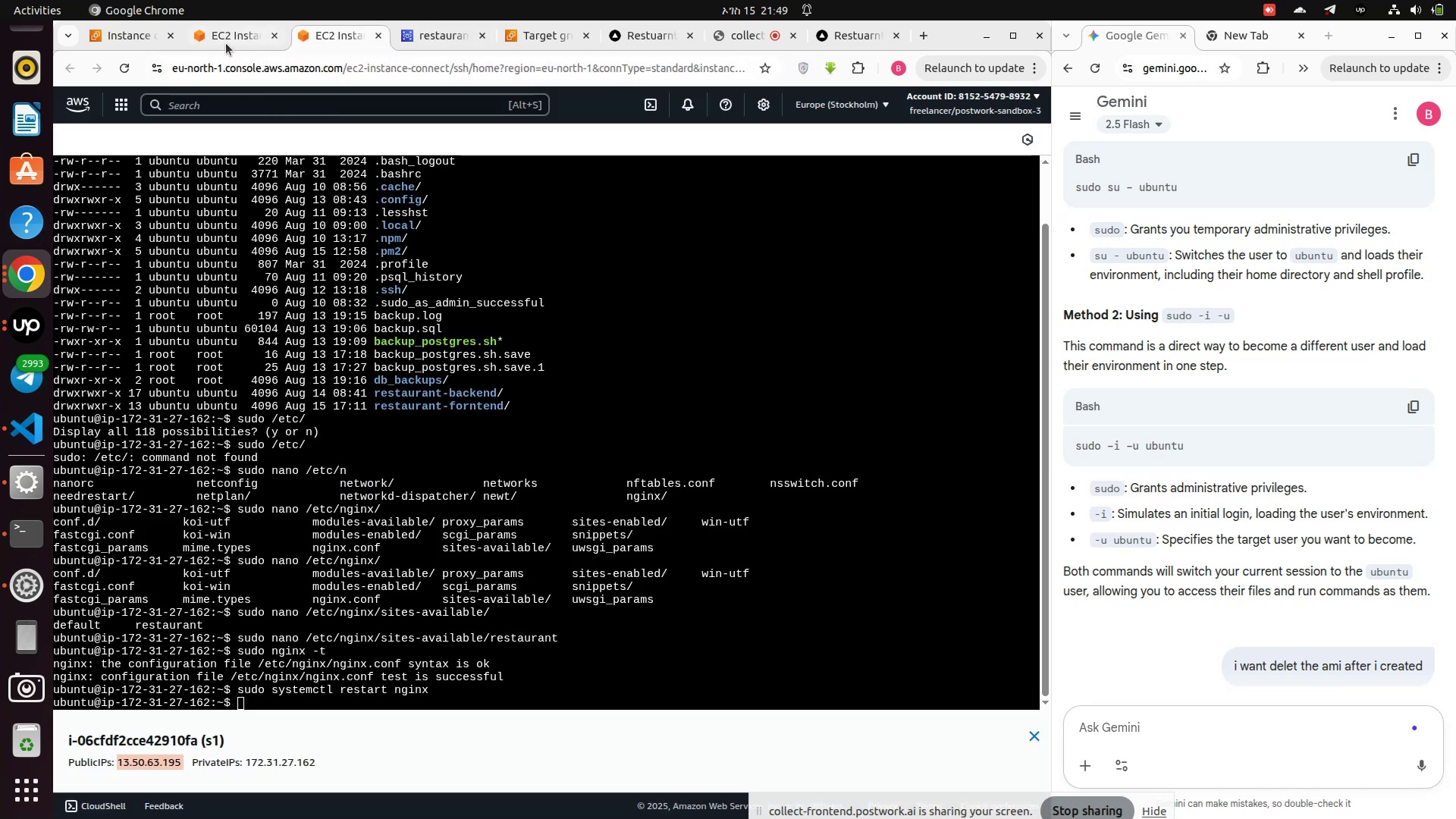 
left_click([228, 44])
 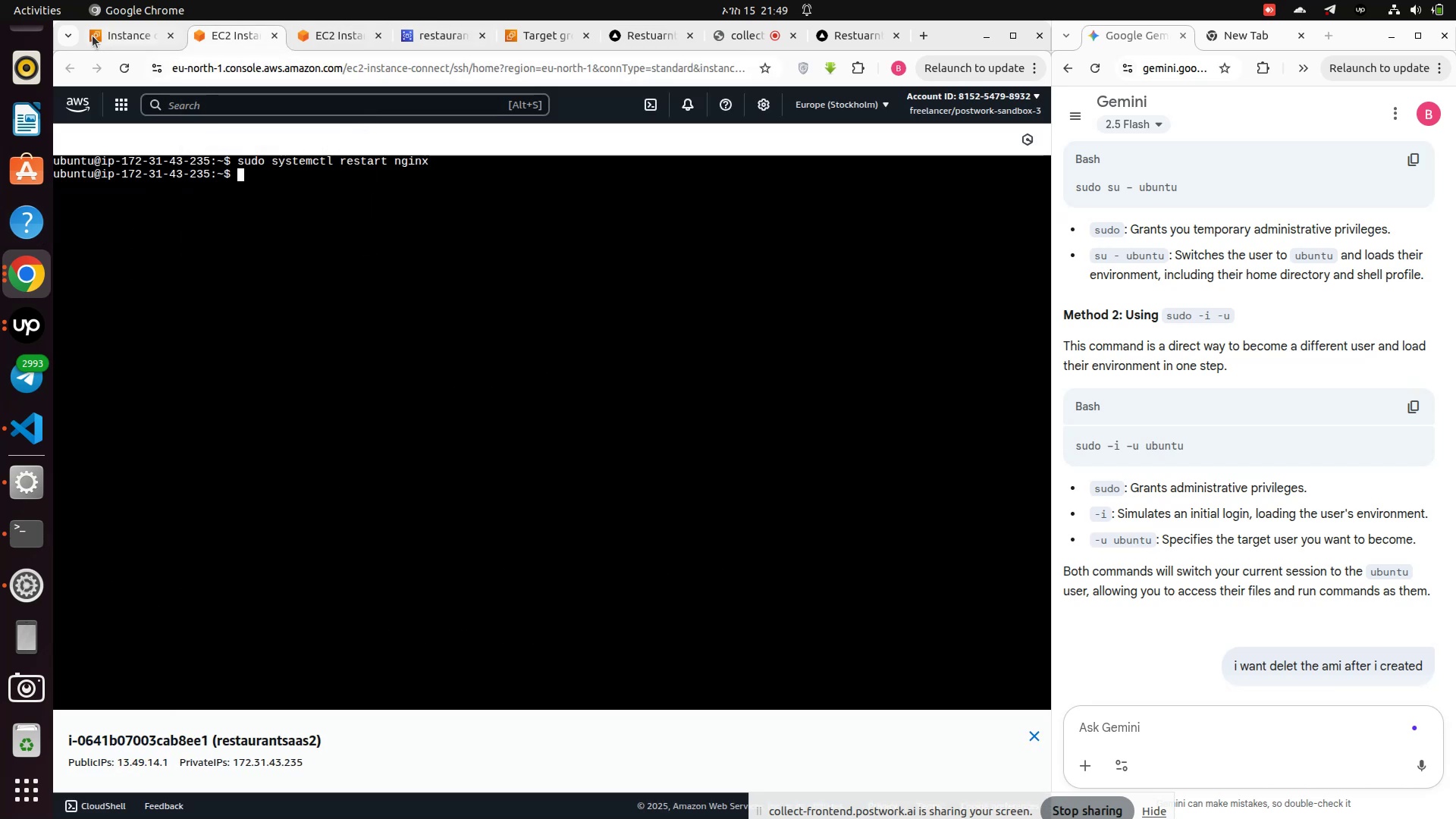 
left_click([92, 33])
 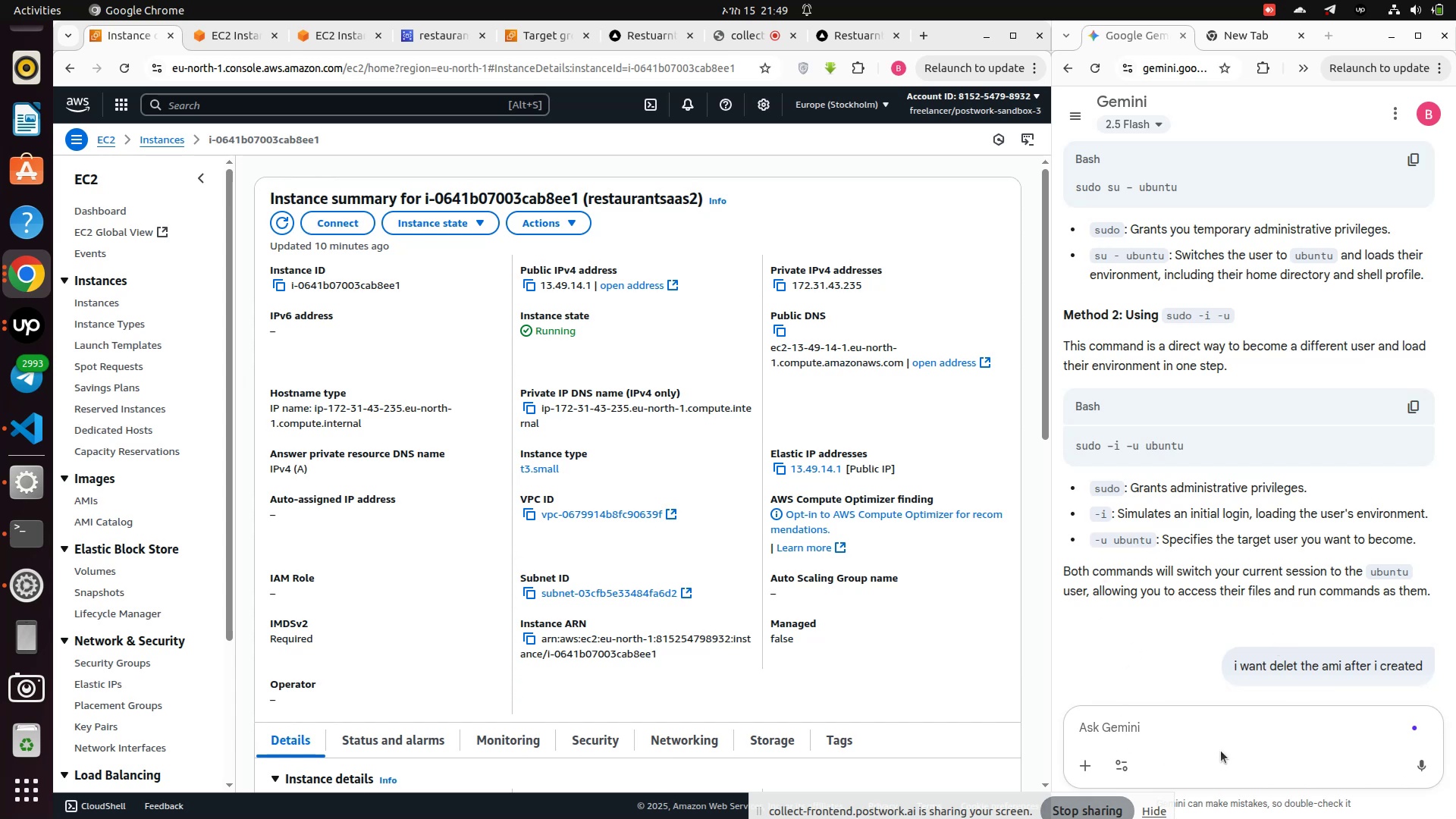 
wait(8.57)
 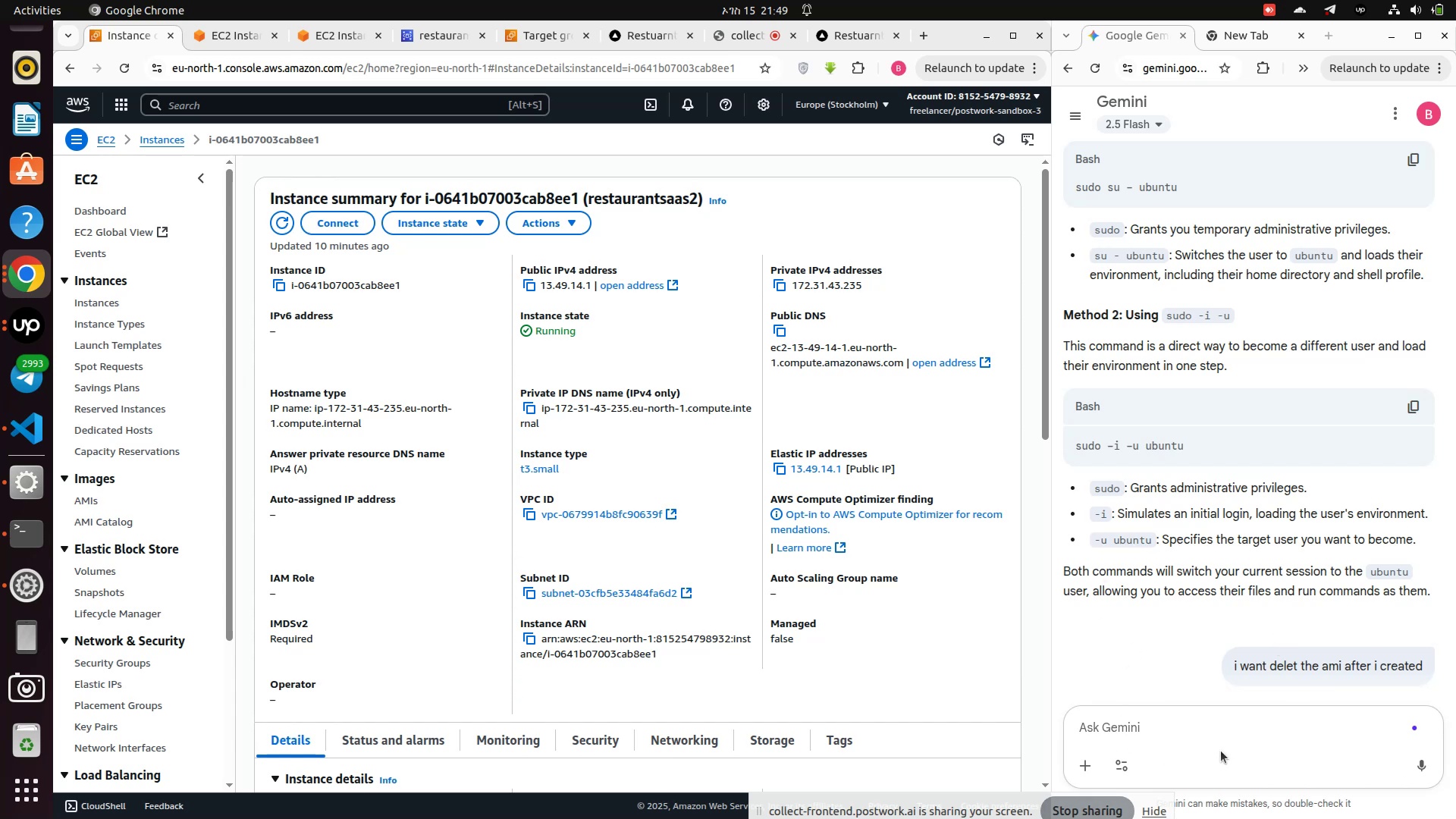 
left_click([639, 38])
 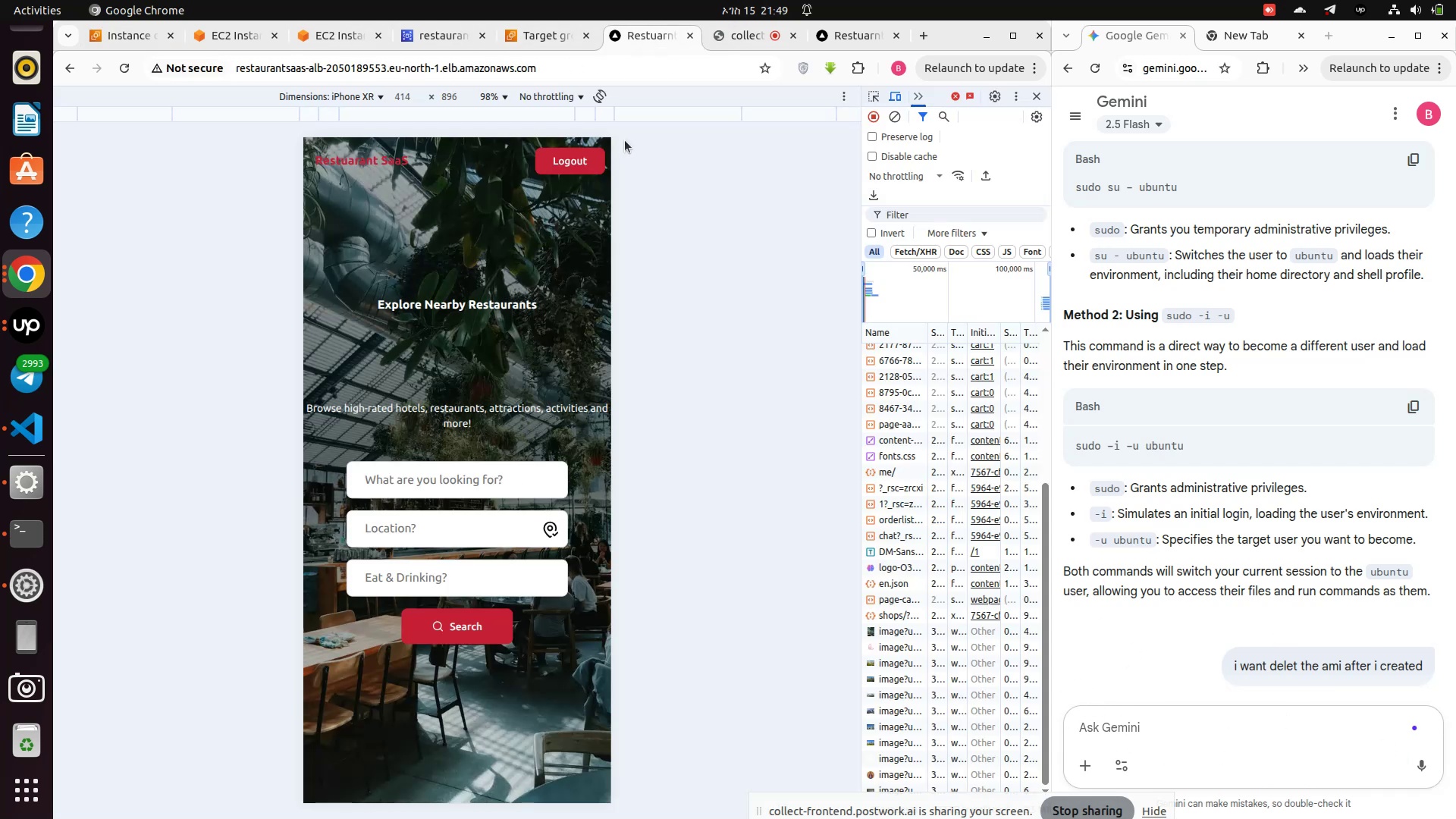 
left_click([568, 166])
 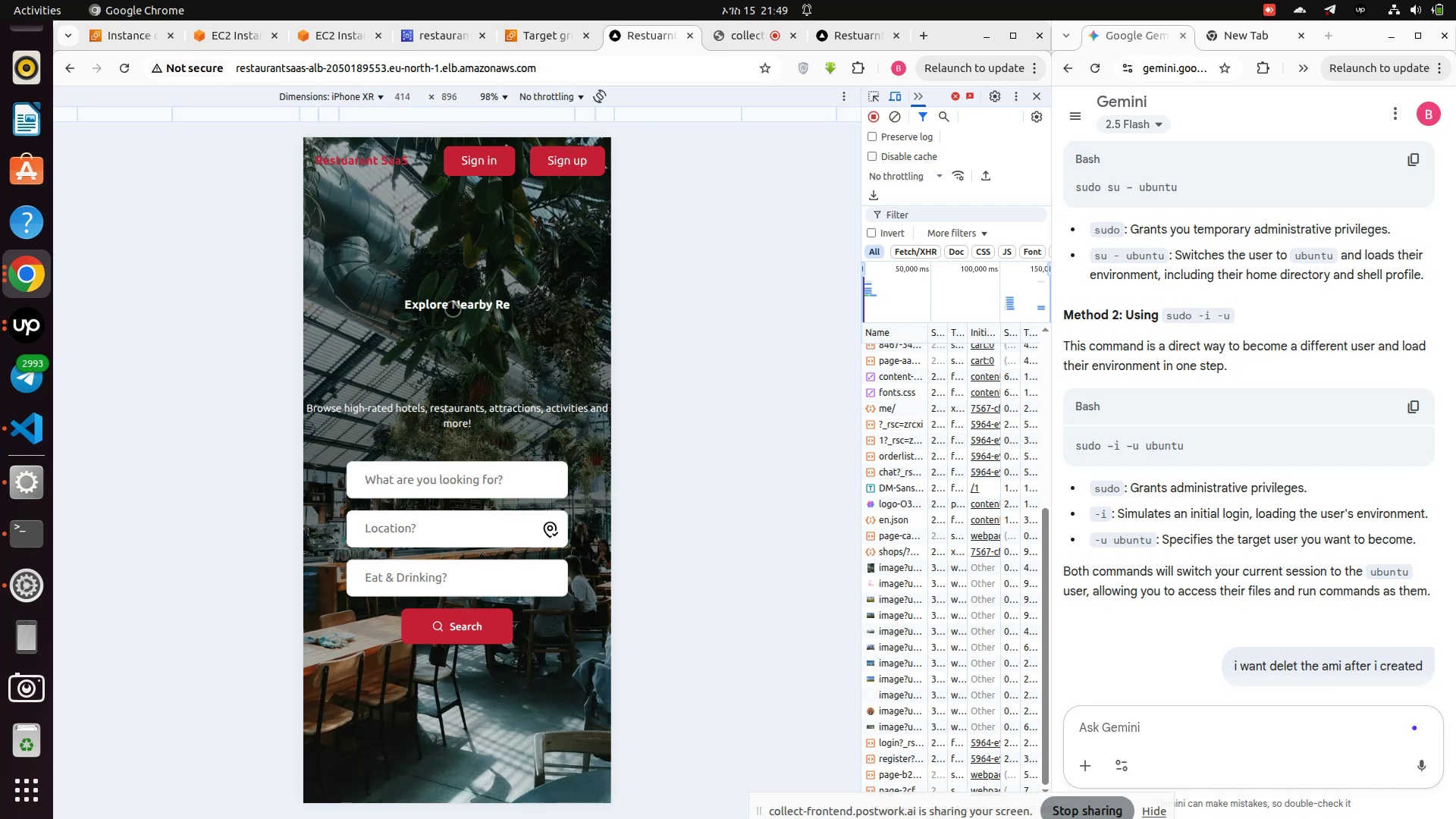 
scroll: coordinate [477, 308], scroll_direction: down, amount: 6.0
 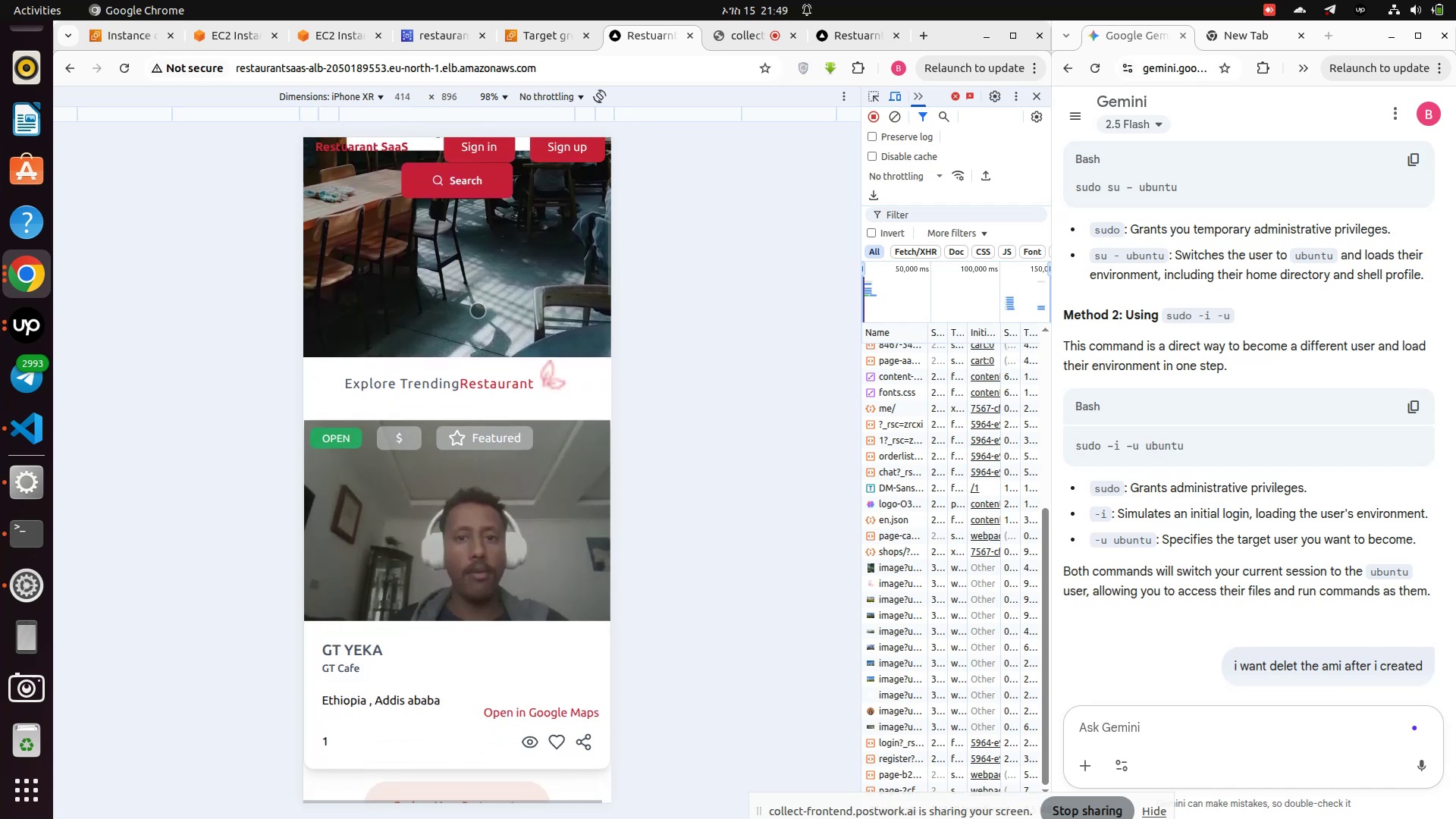 
scroll: coordinate [486, 268], scroll_direction: up, amount: 6.0
 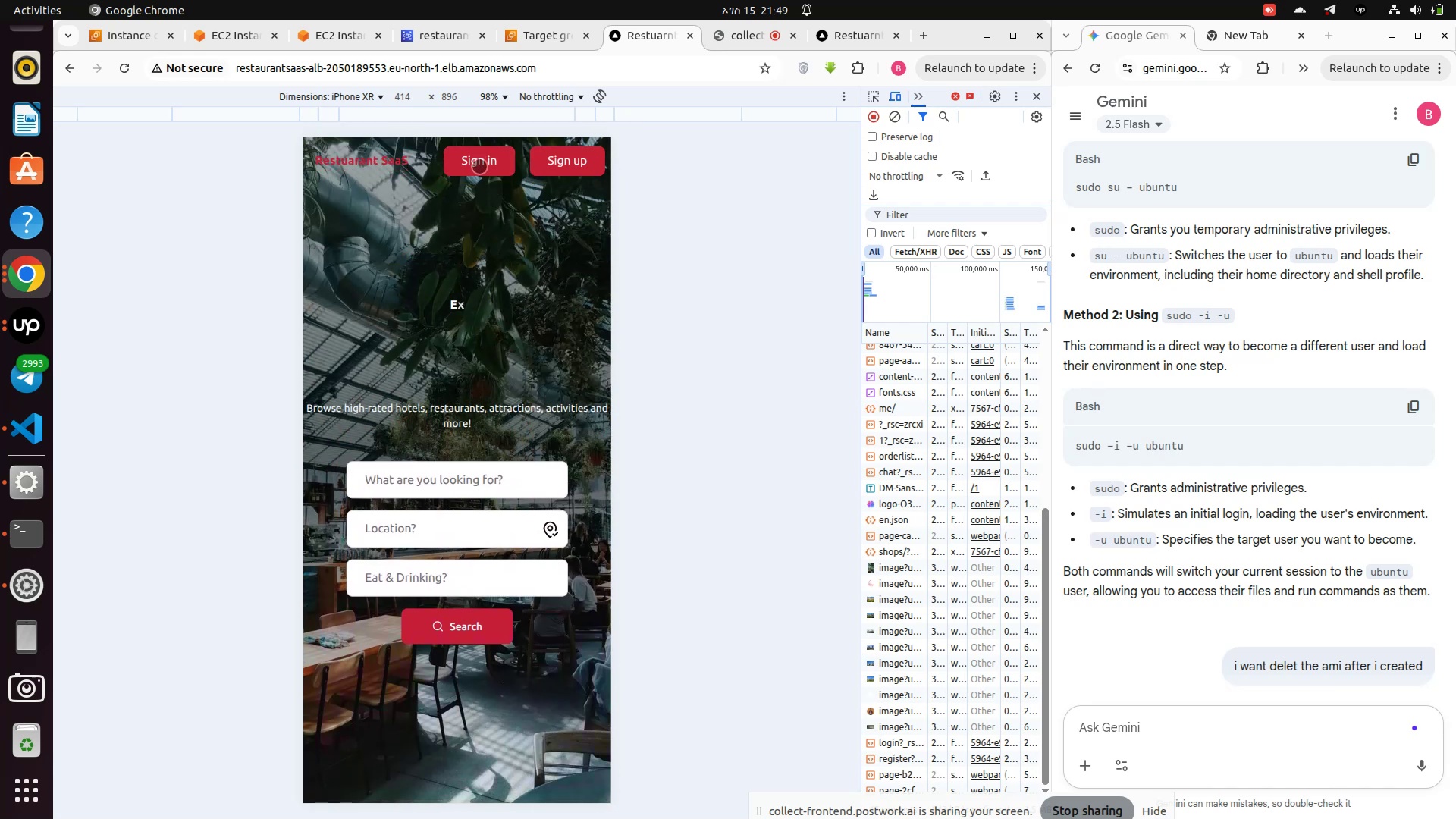 
left_click([479, 166])
 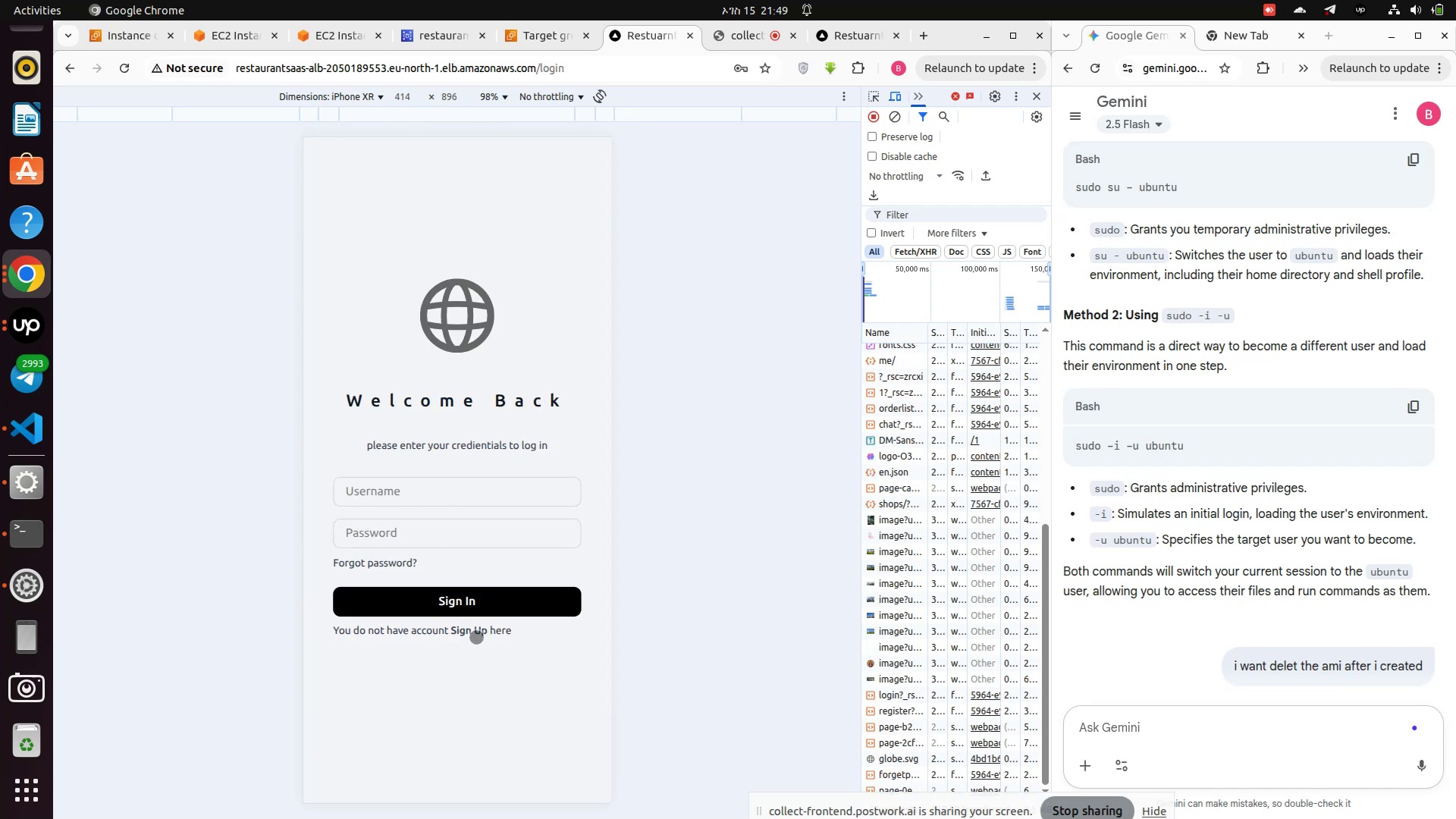 
left_click([478, 640])
 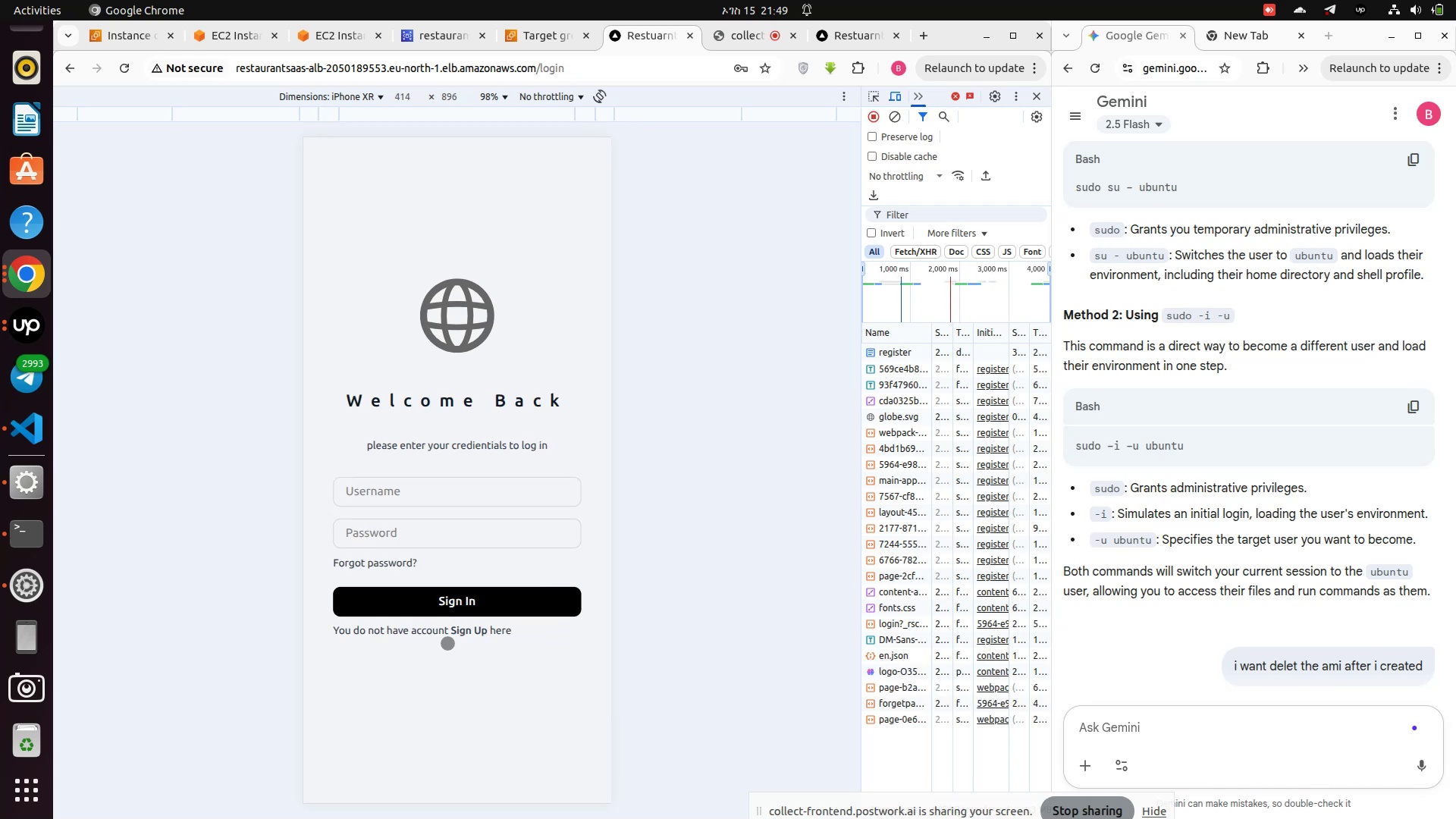 
wait(5.55)
 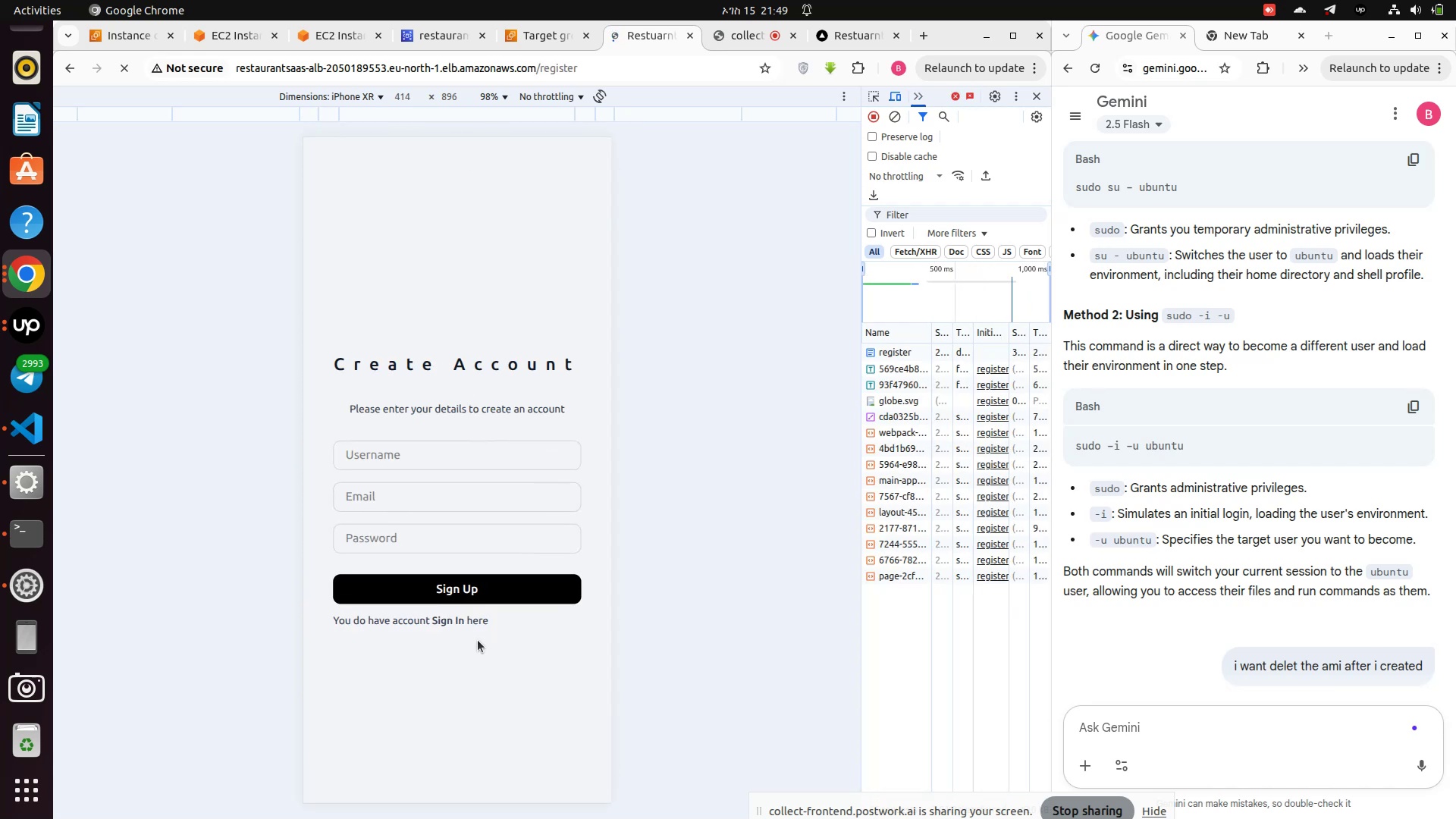 
left_click([471, 634])
 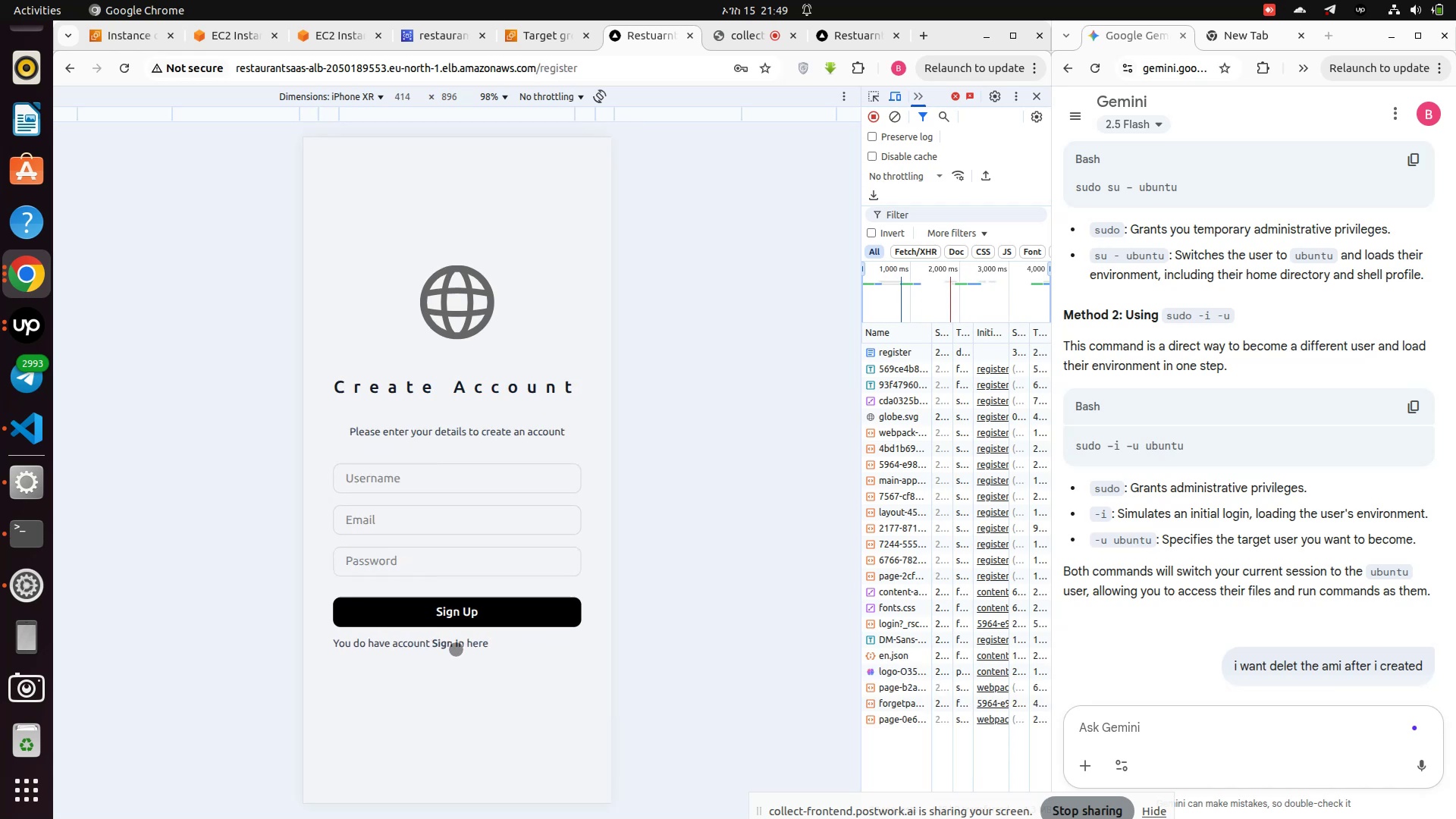 
left_click([454, 649])
 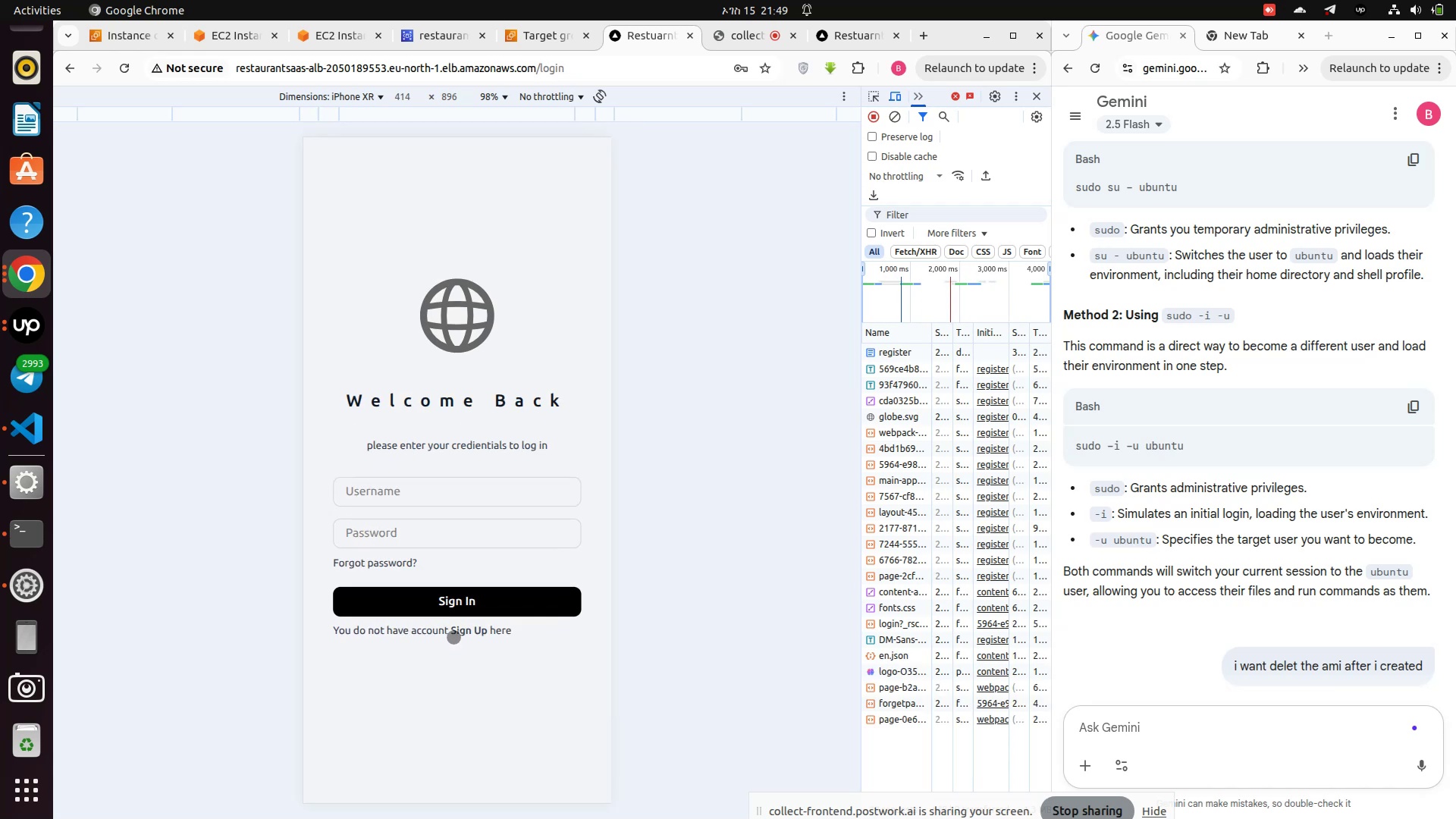 
left_click([453, 637])
 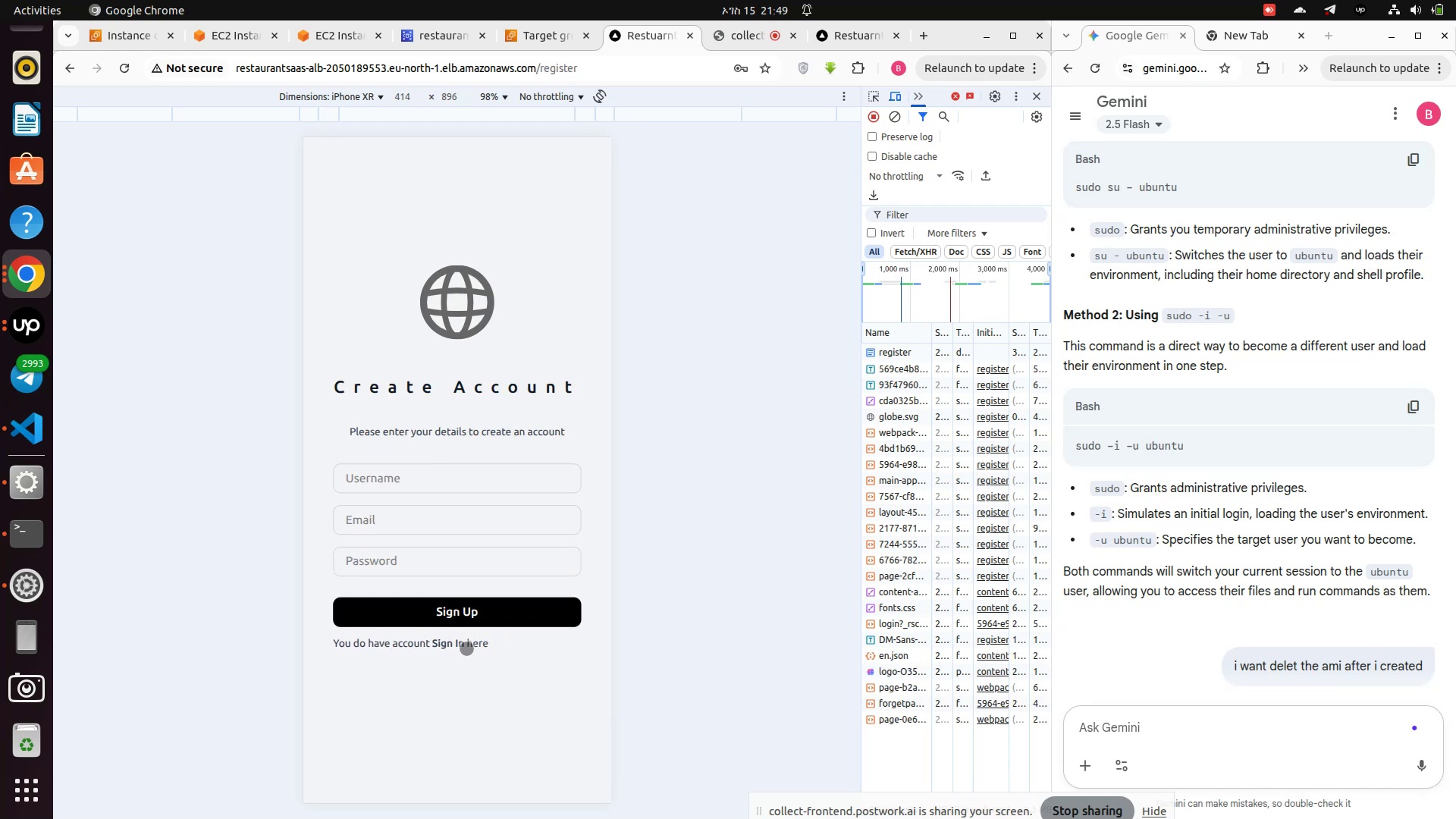 
left_click([458, 649])
 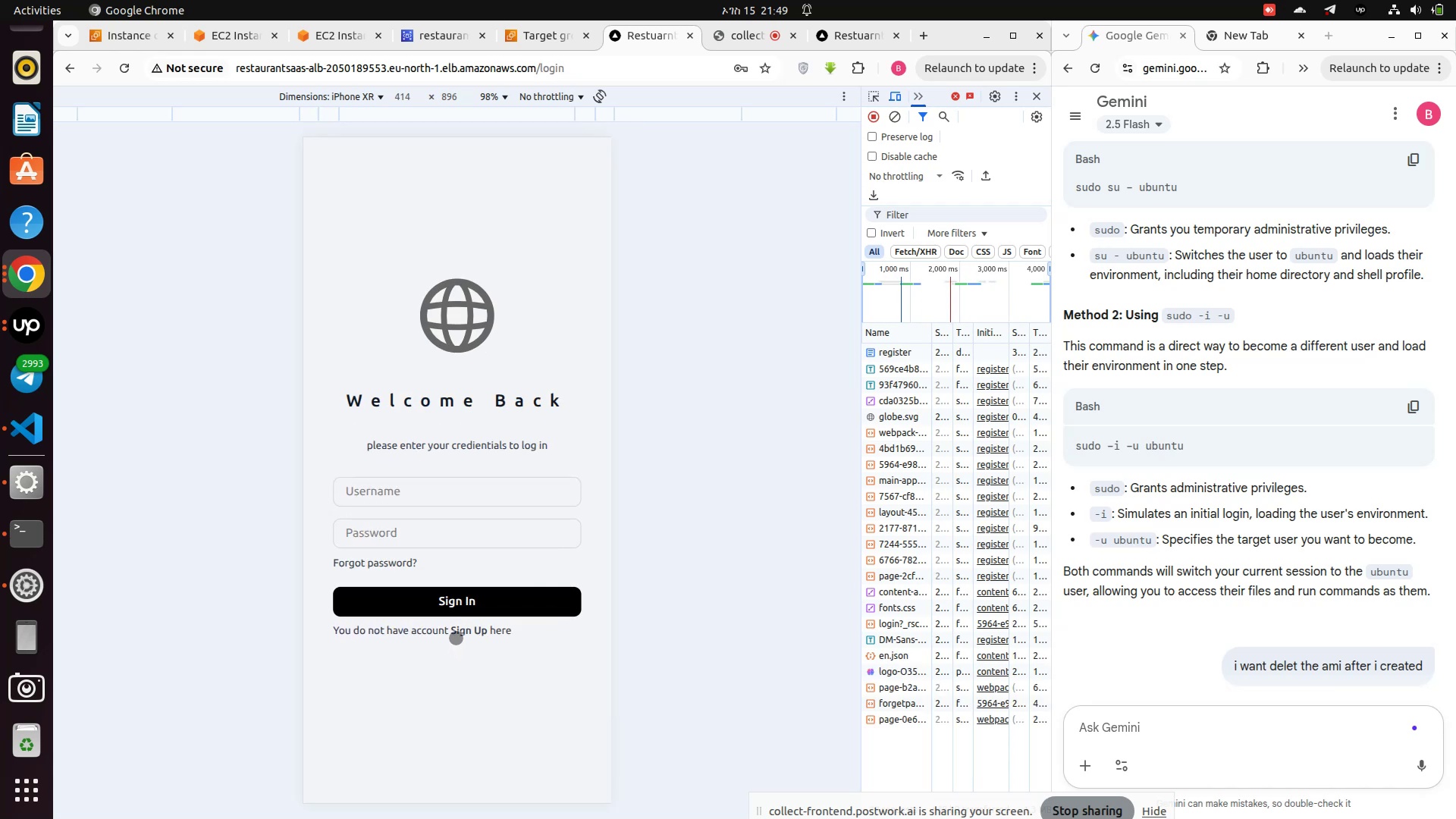 
left_click([456, 638])
 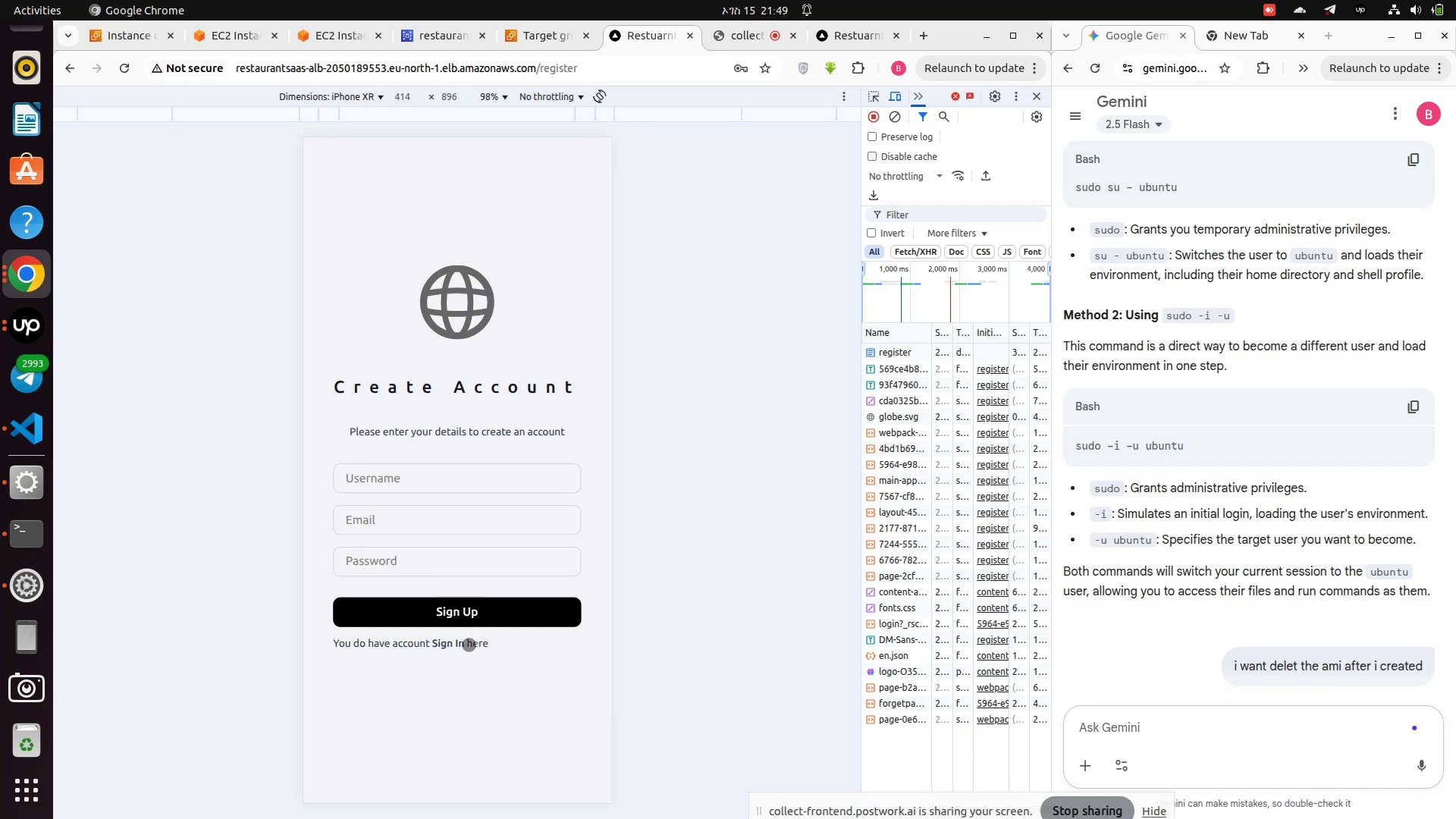 
left_click([455, 652])
 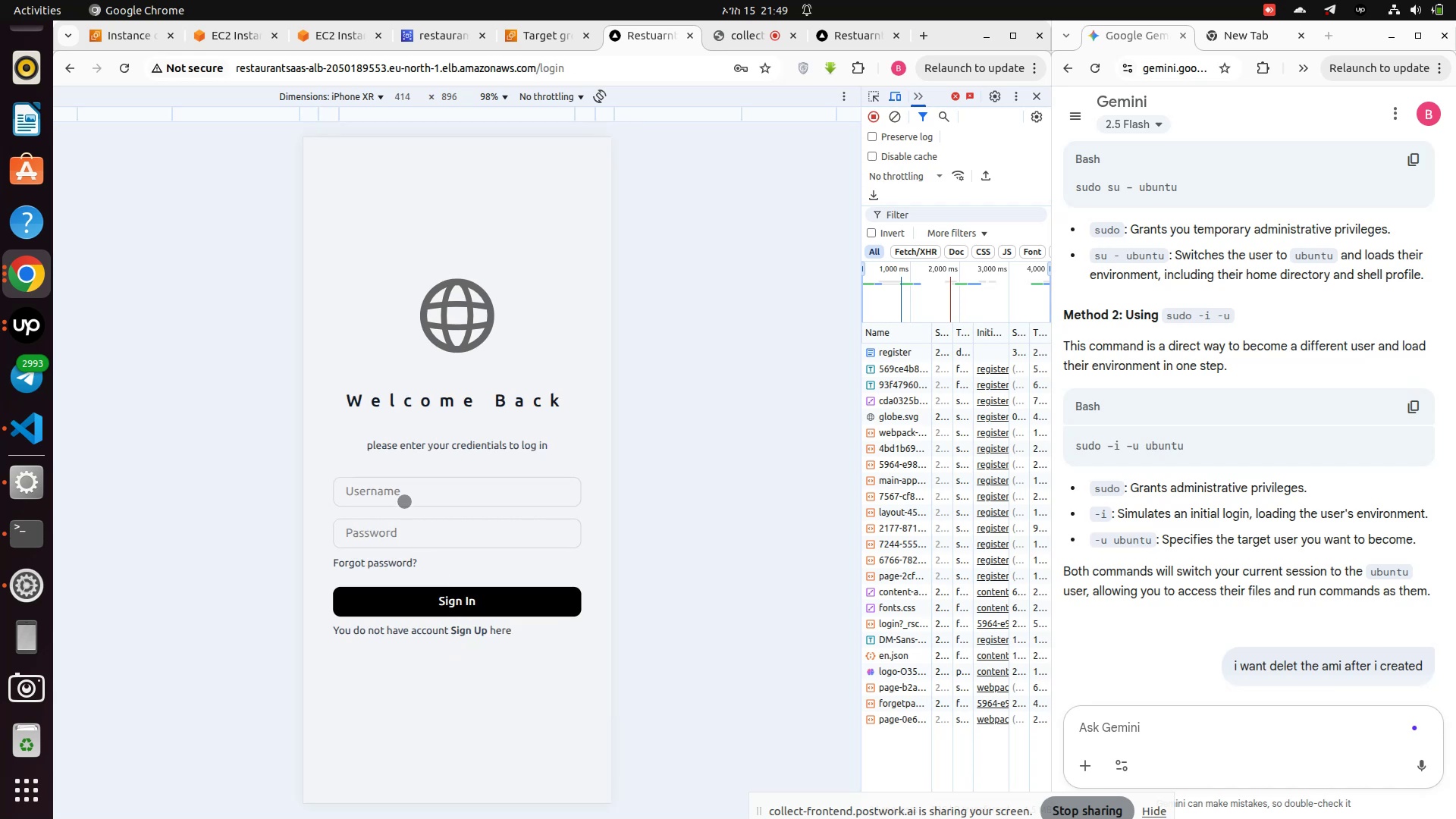 
left_click([404, 500])
 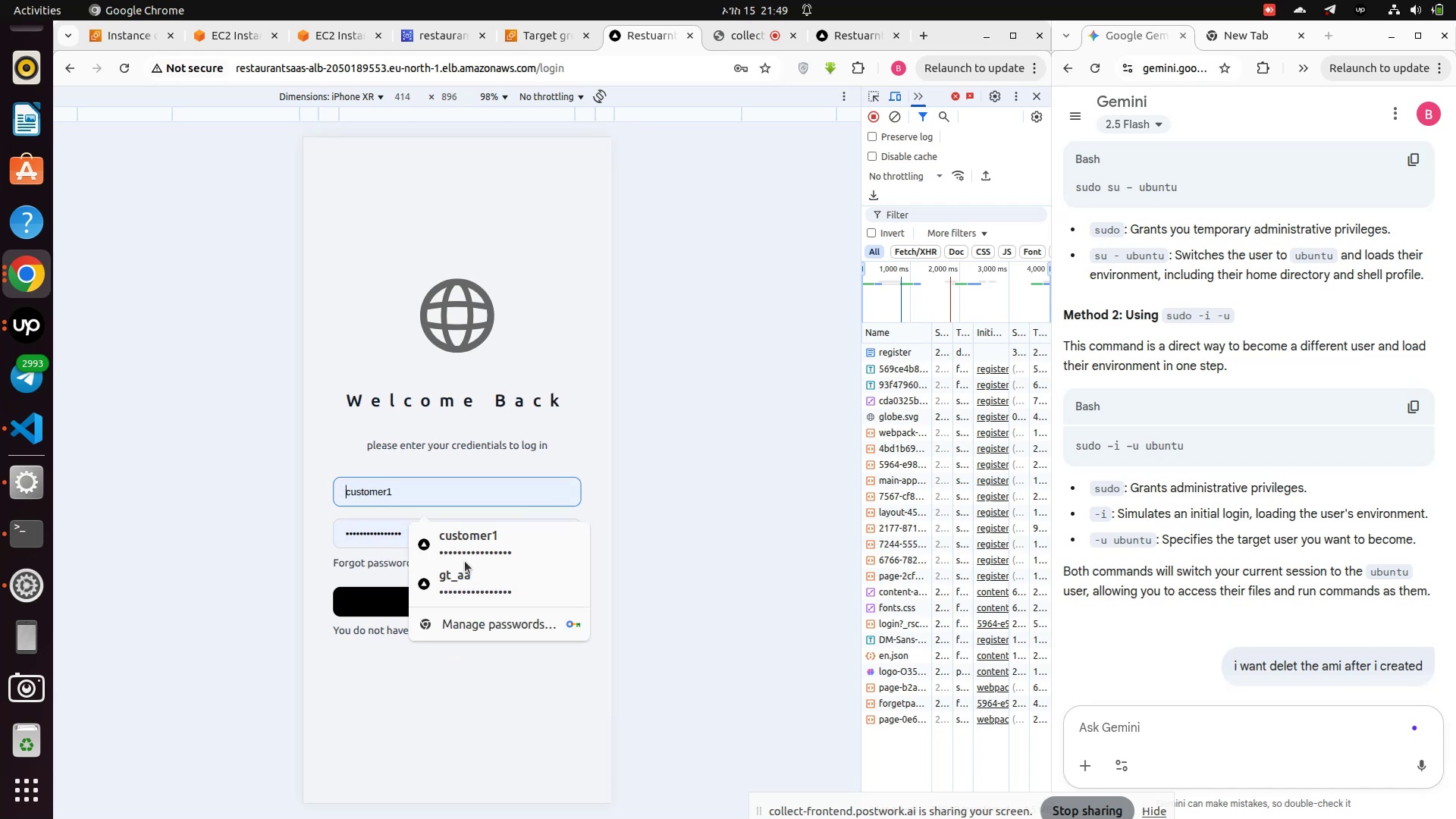 
left_click([463, 549])
 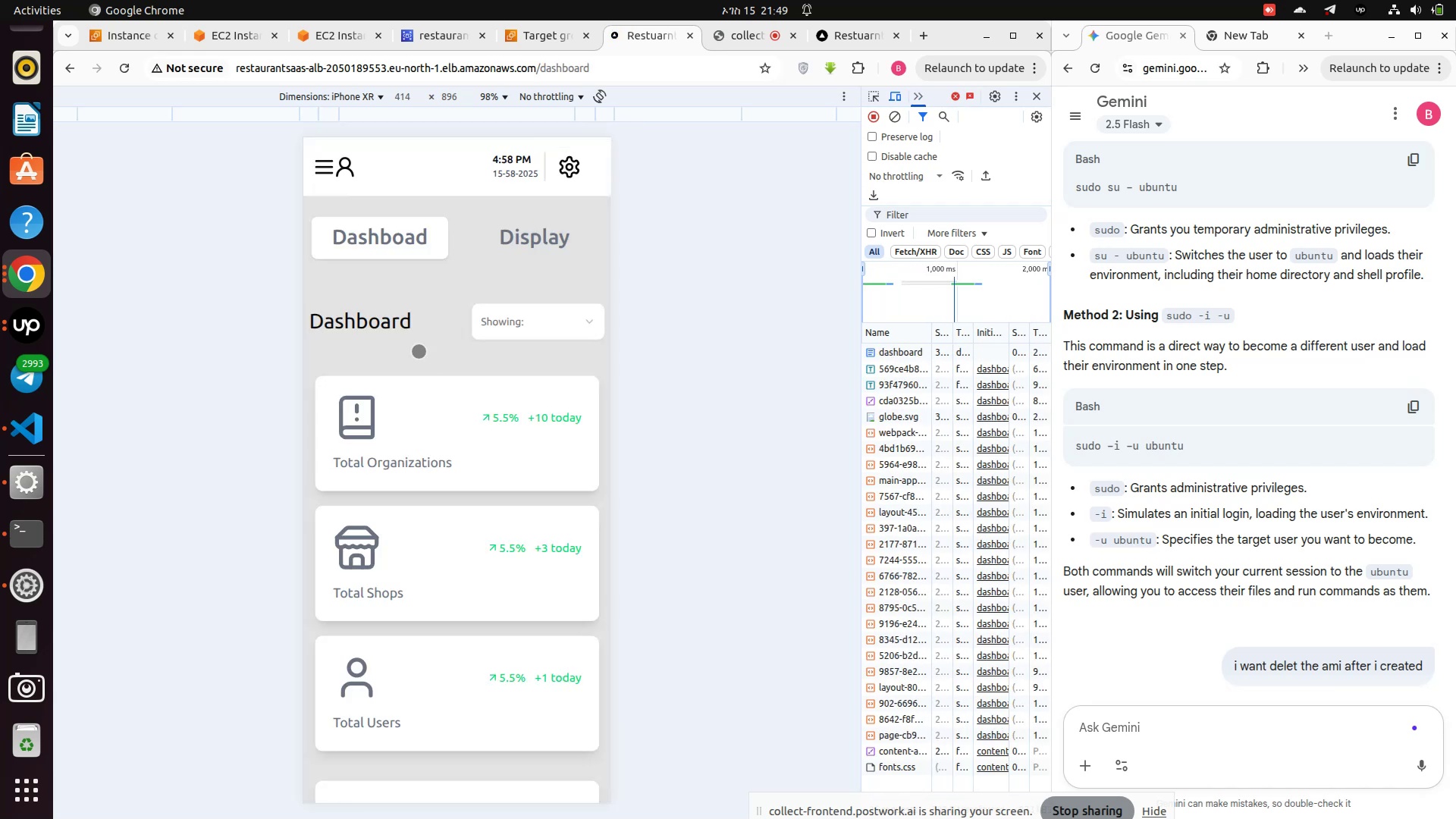 
wait(6.08)
 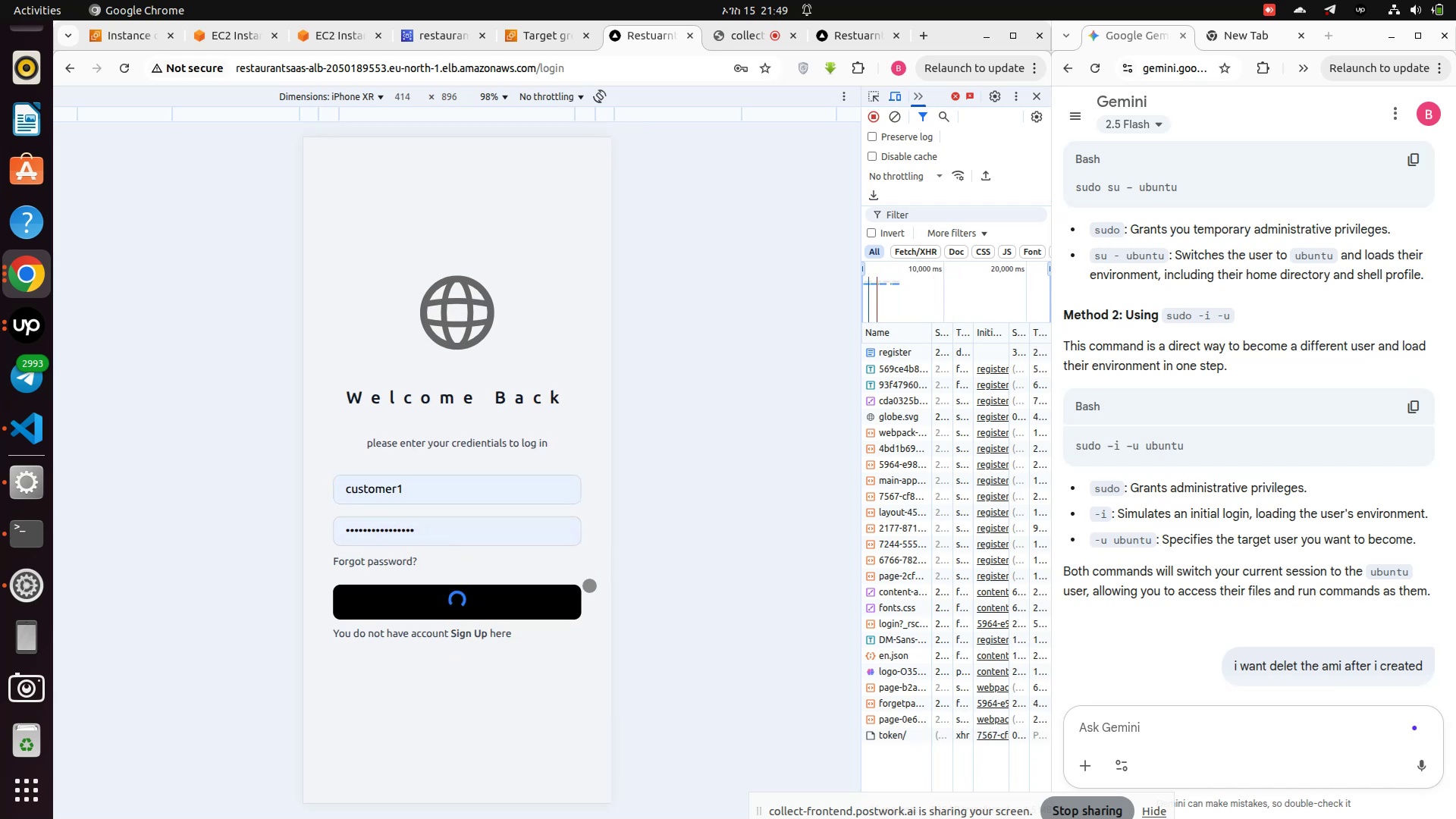 
left_click([568, 71])
 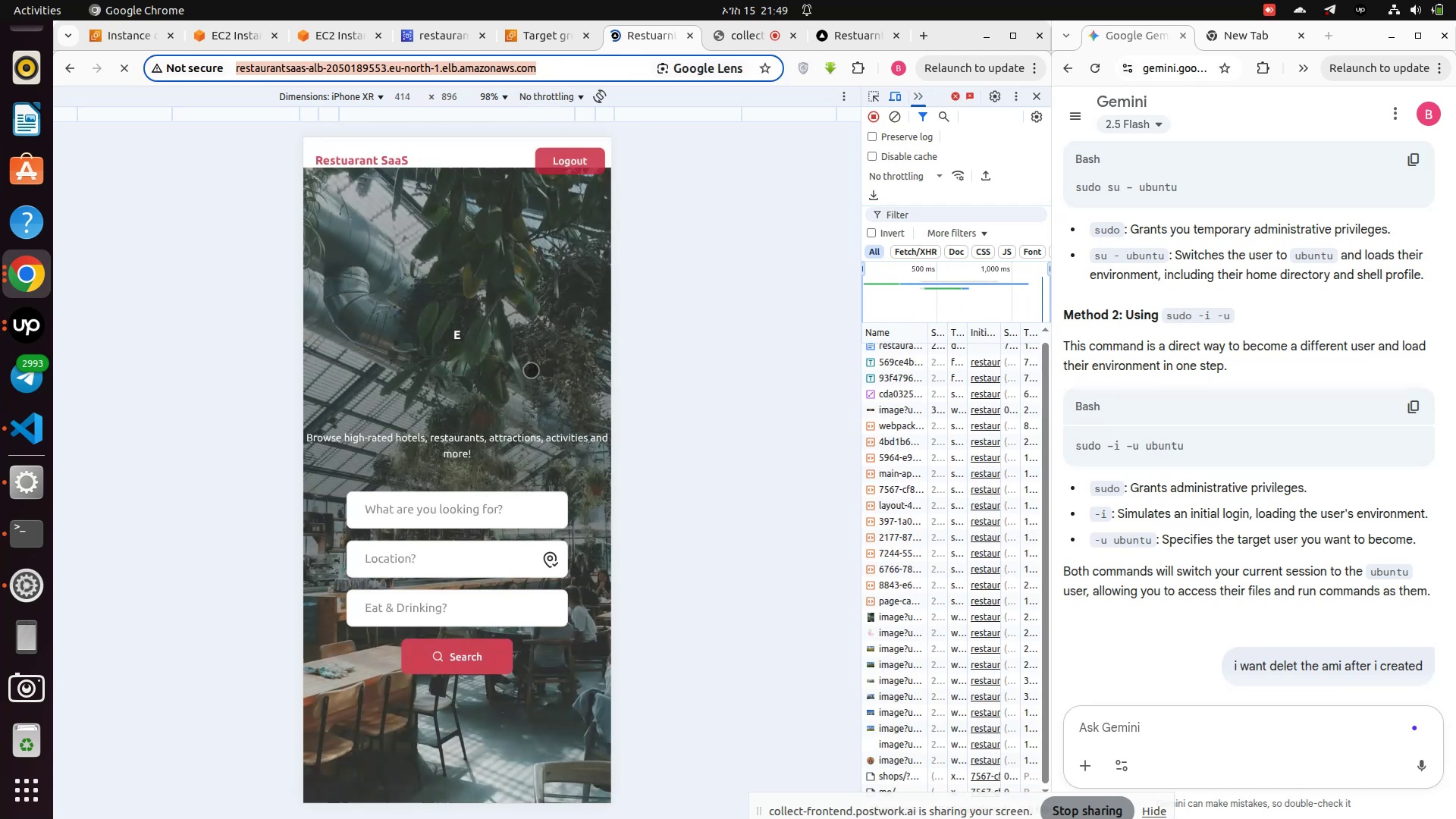 
scroll: coordinate [416, 416], scroll_direction: down, amount: 9.0
 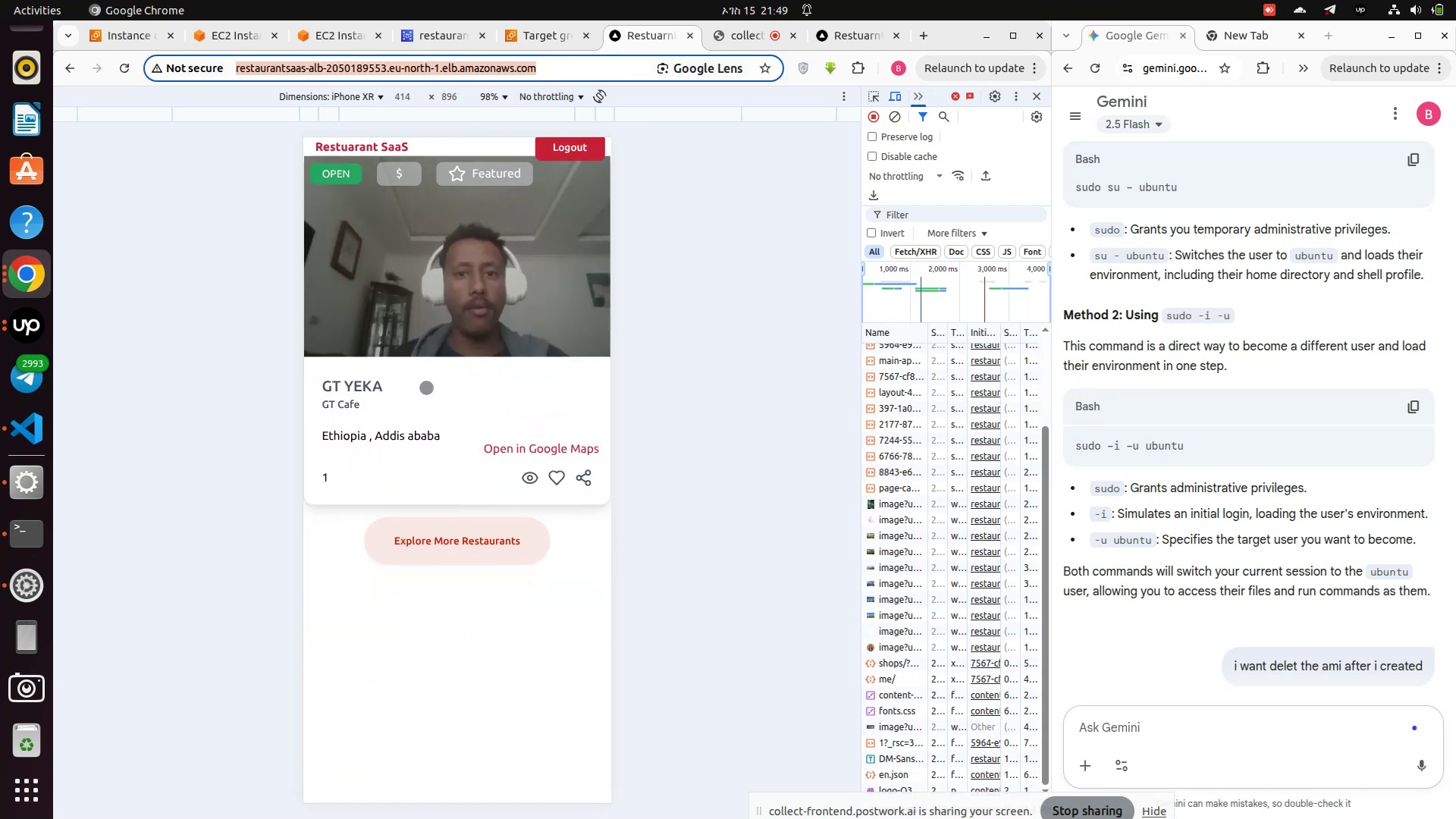 
left_click([427, 377])
 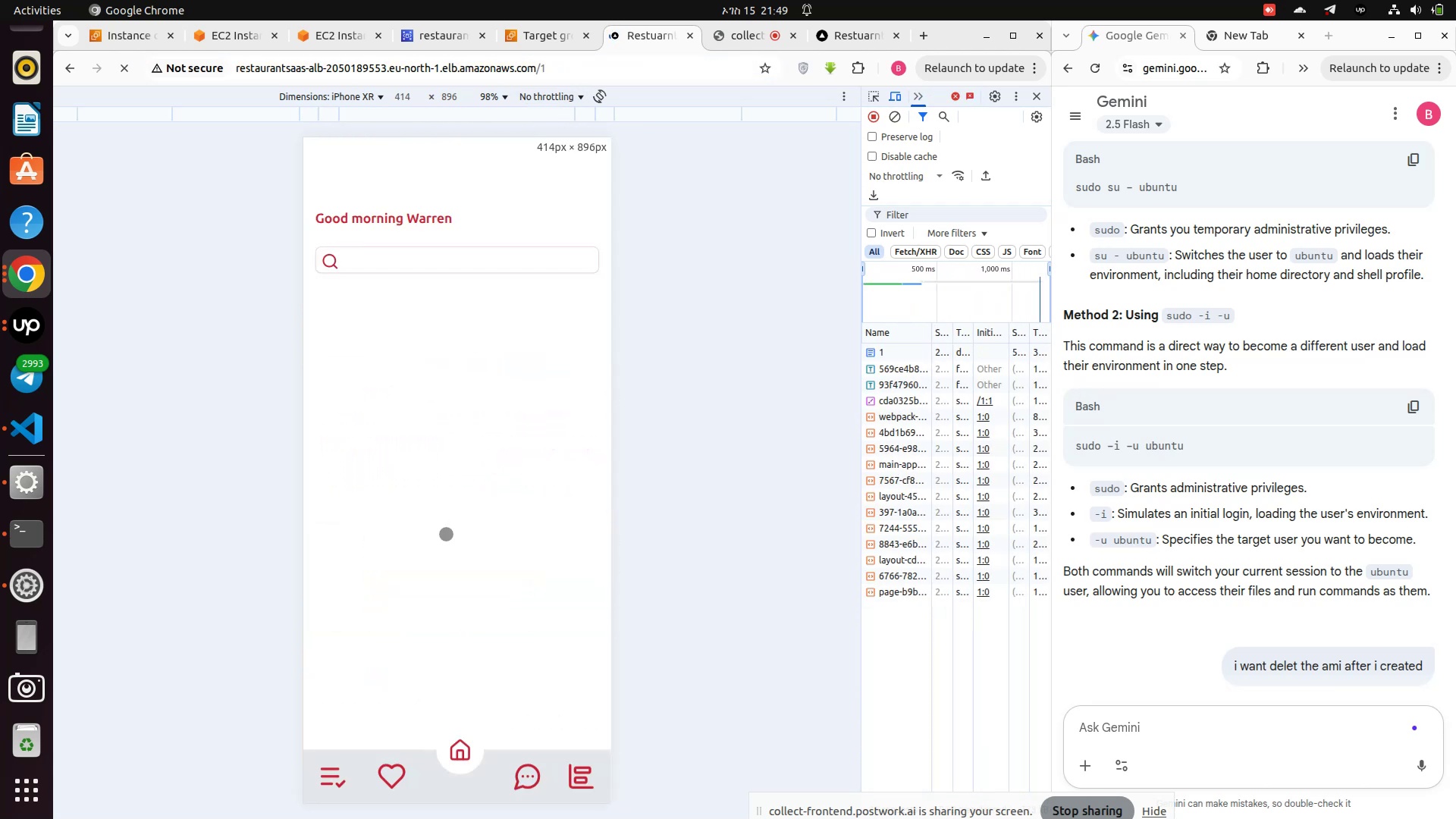 
scroll: coordinate [383, 708], scroll_direction: down, amount: 2.0
 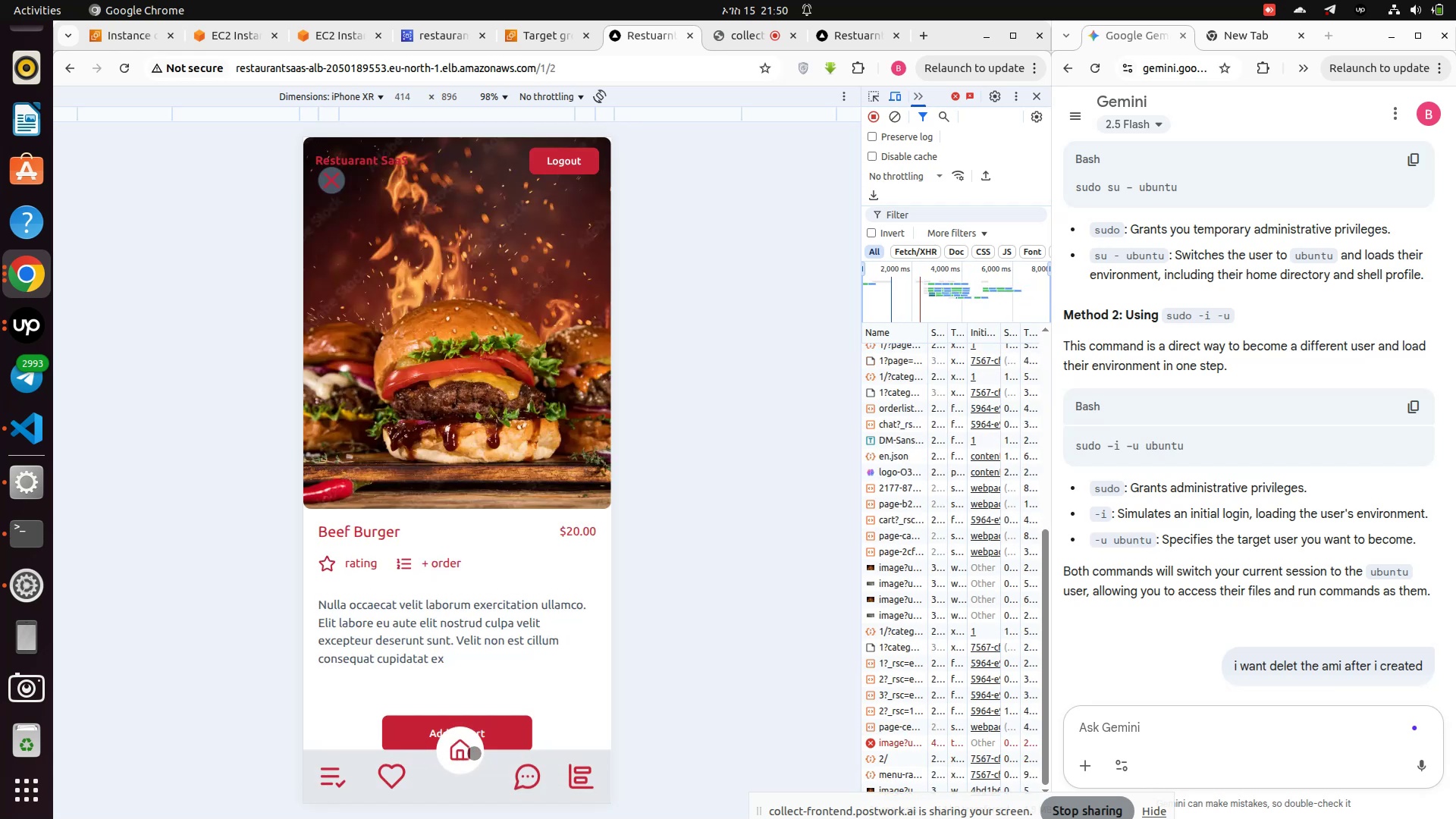 
wait(6.2)
 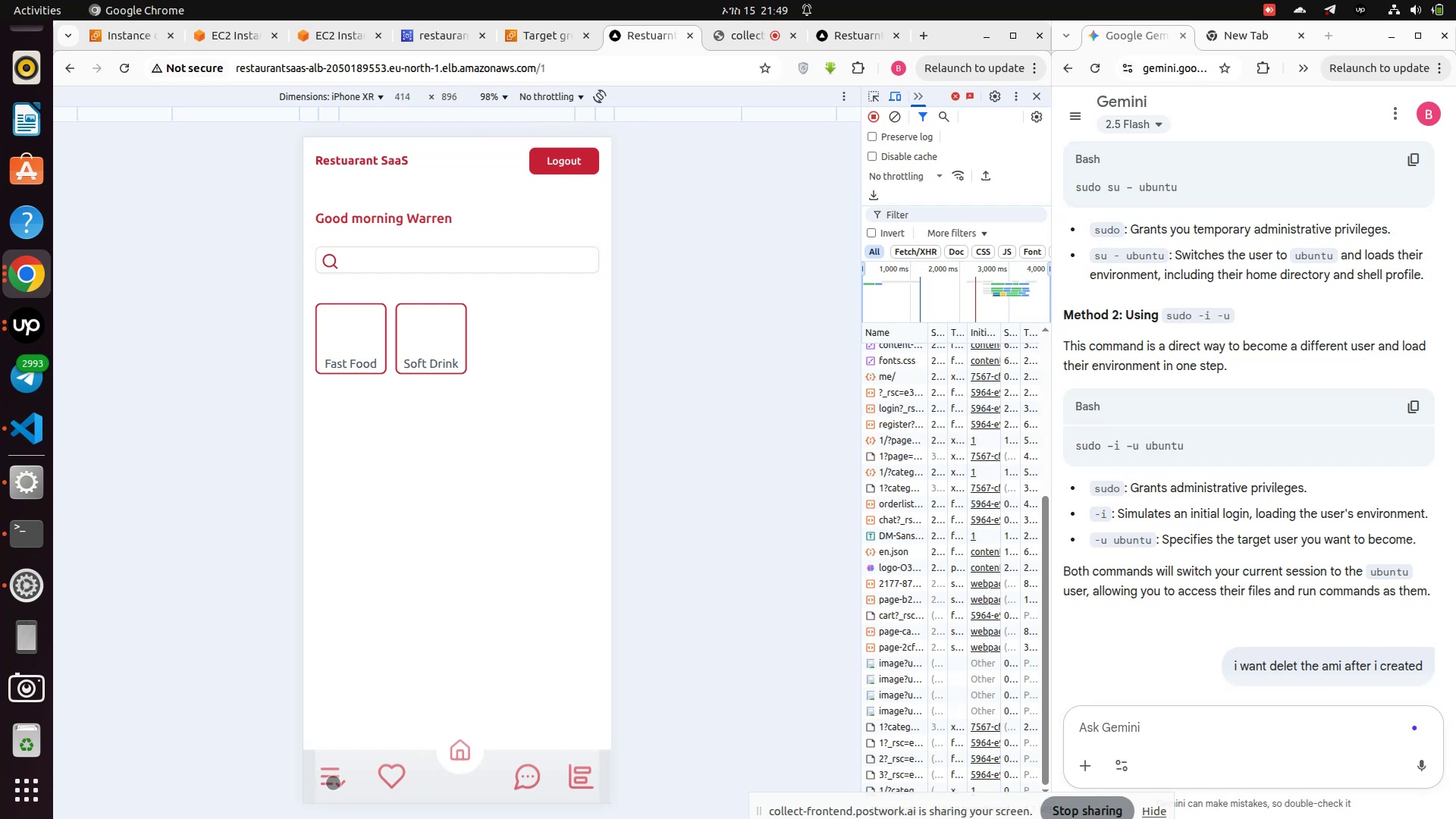 
left_click([466, 761])
 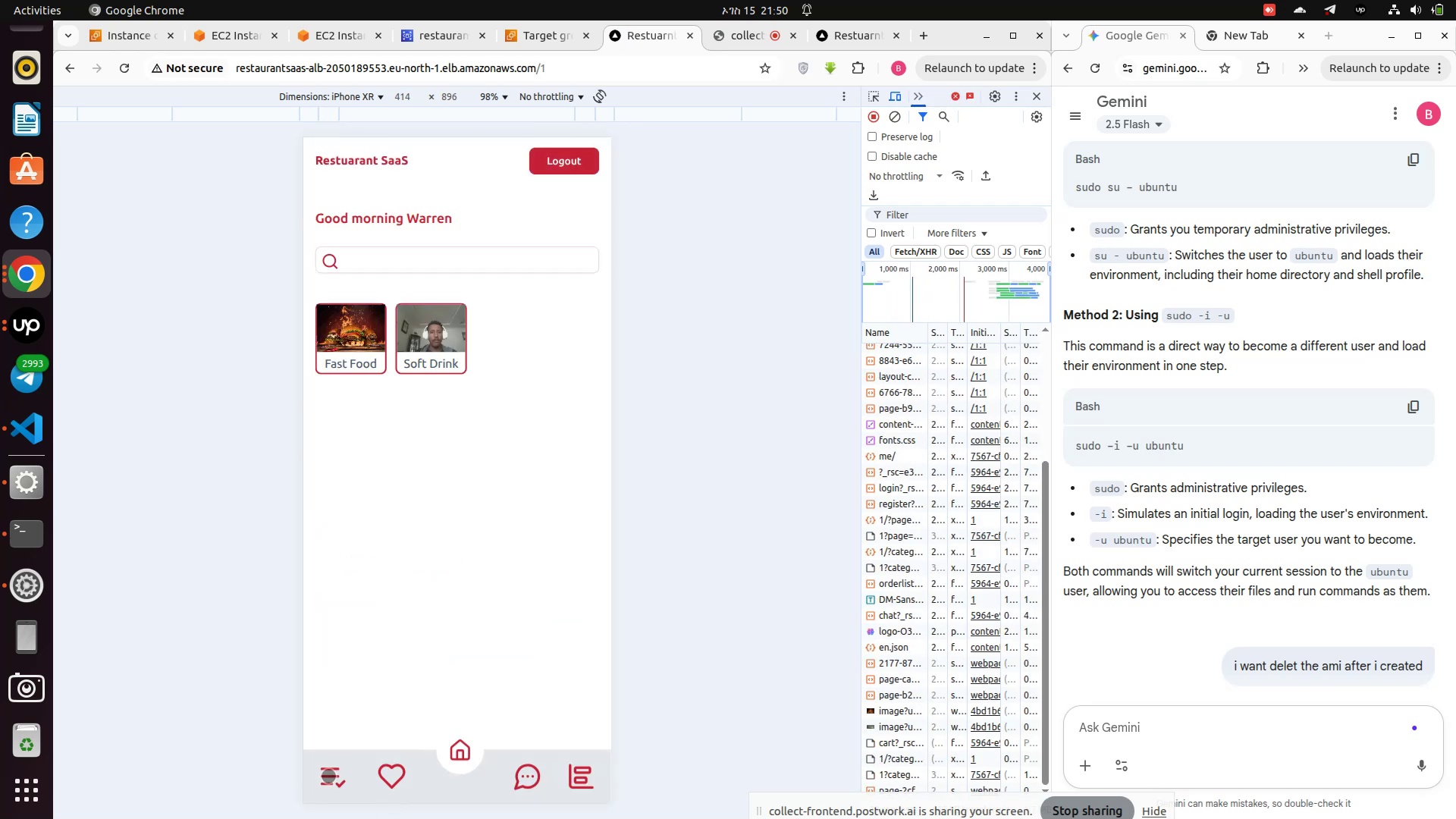 
left_click([328, 776])
 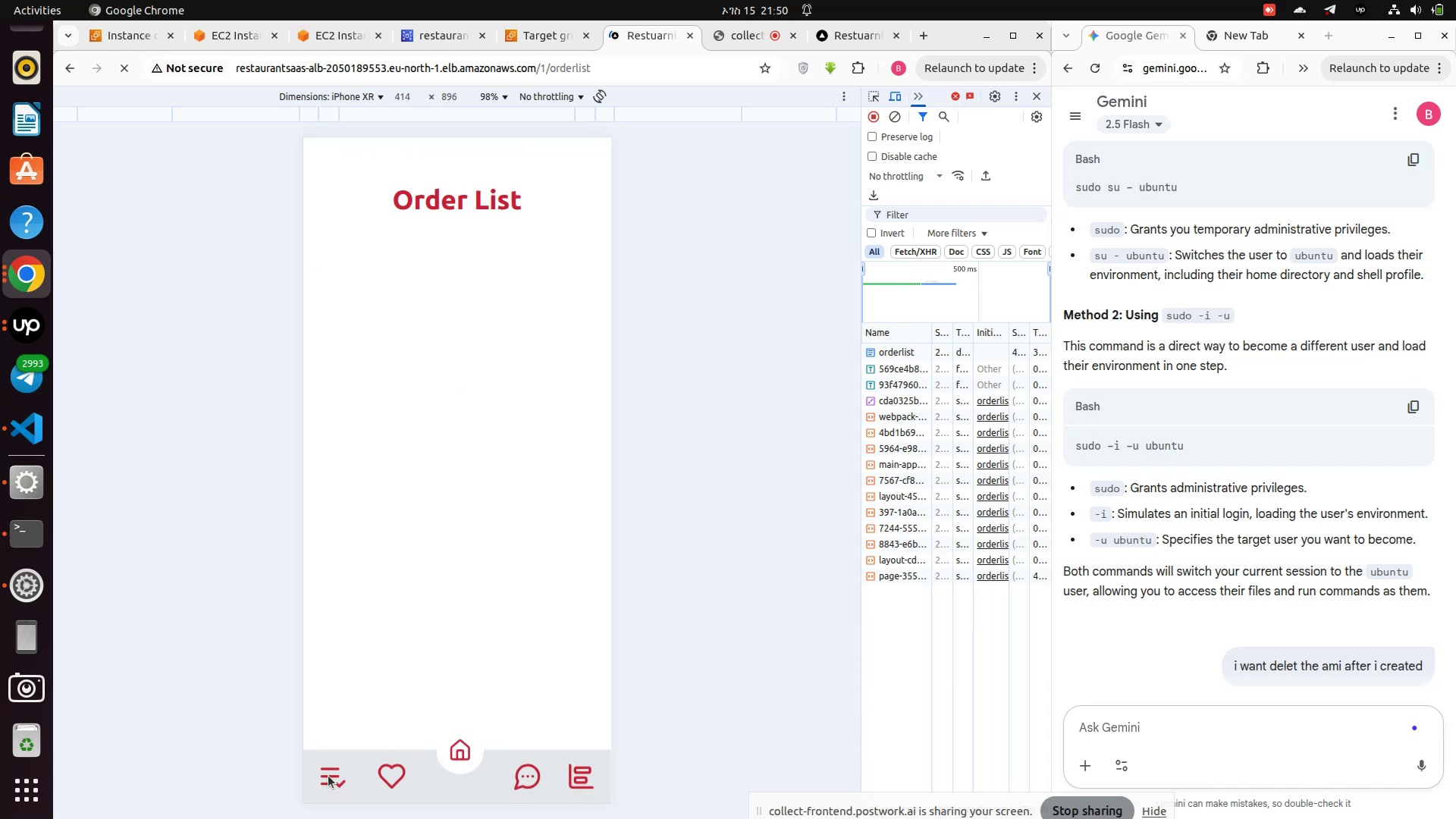 
mouse_move([374, 774])
 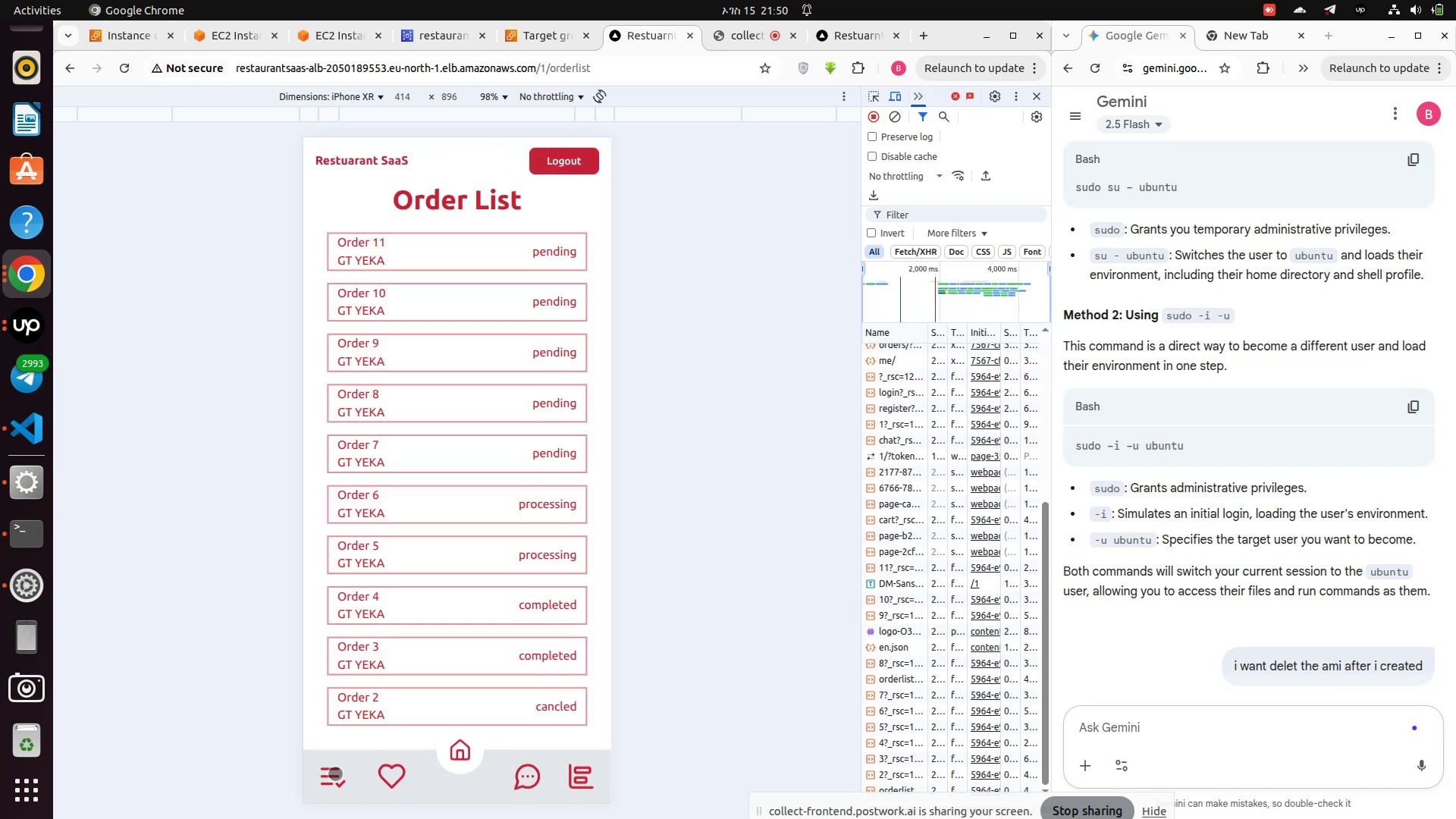 
left_click([335, 774])
 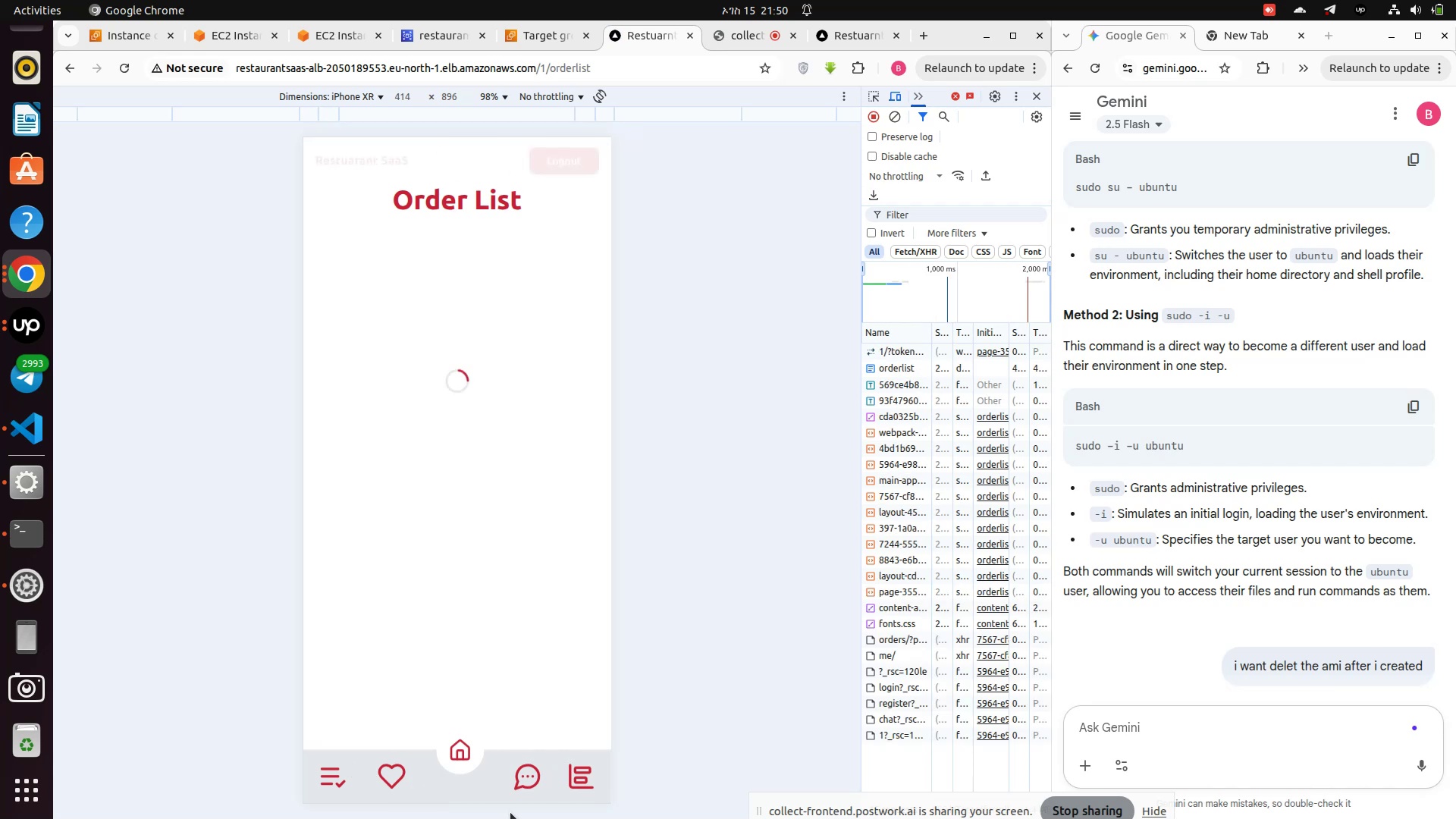 
left_click([533, 788])
 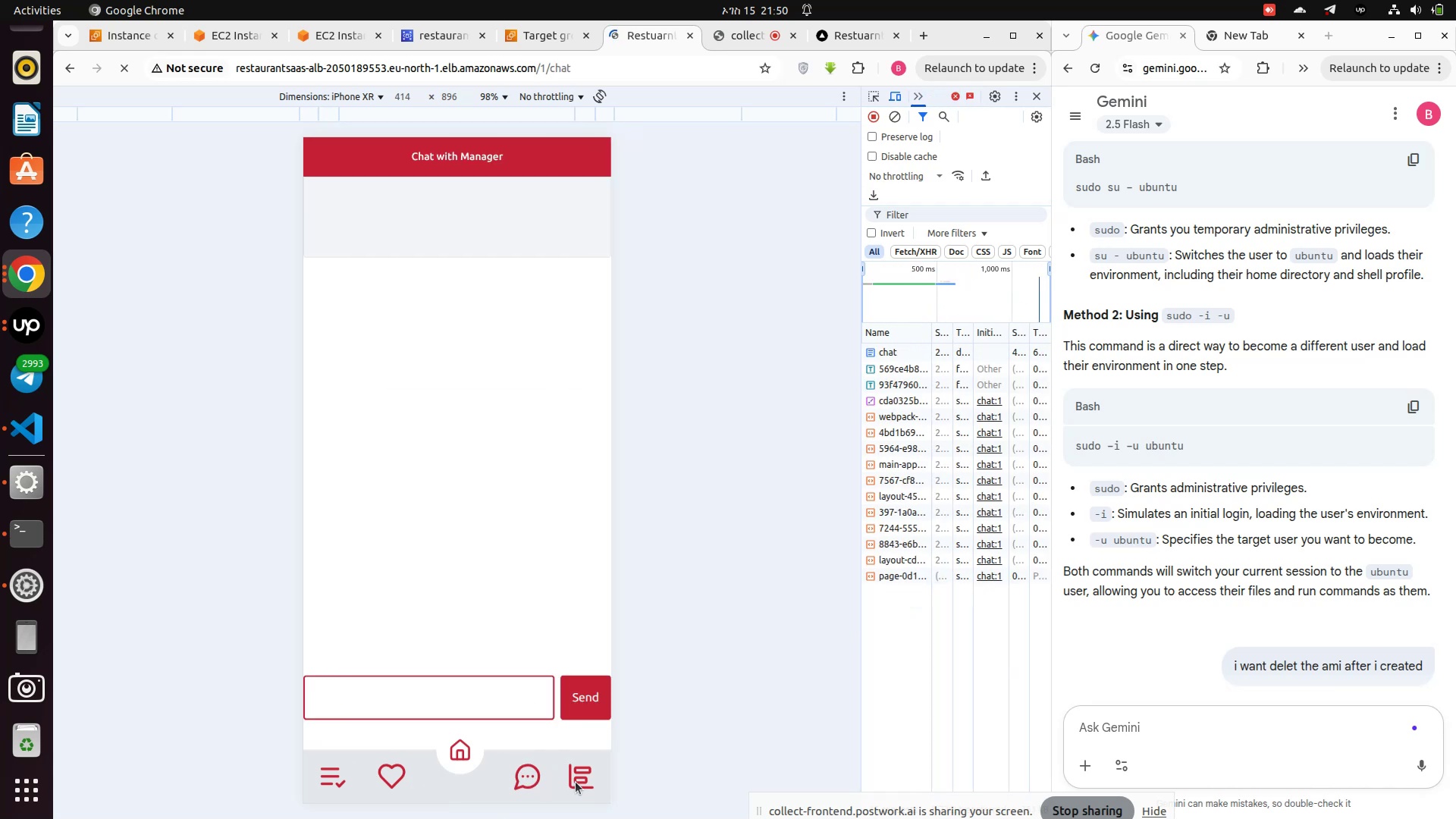 
left_click([576, 781])
 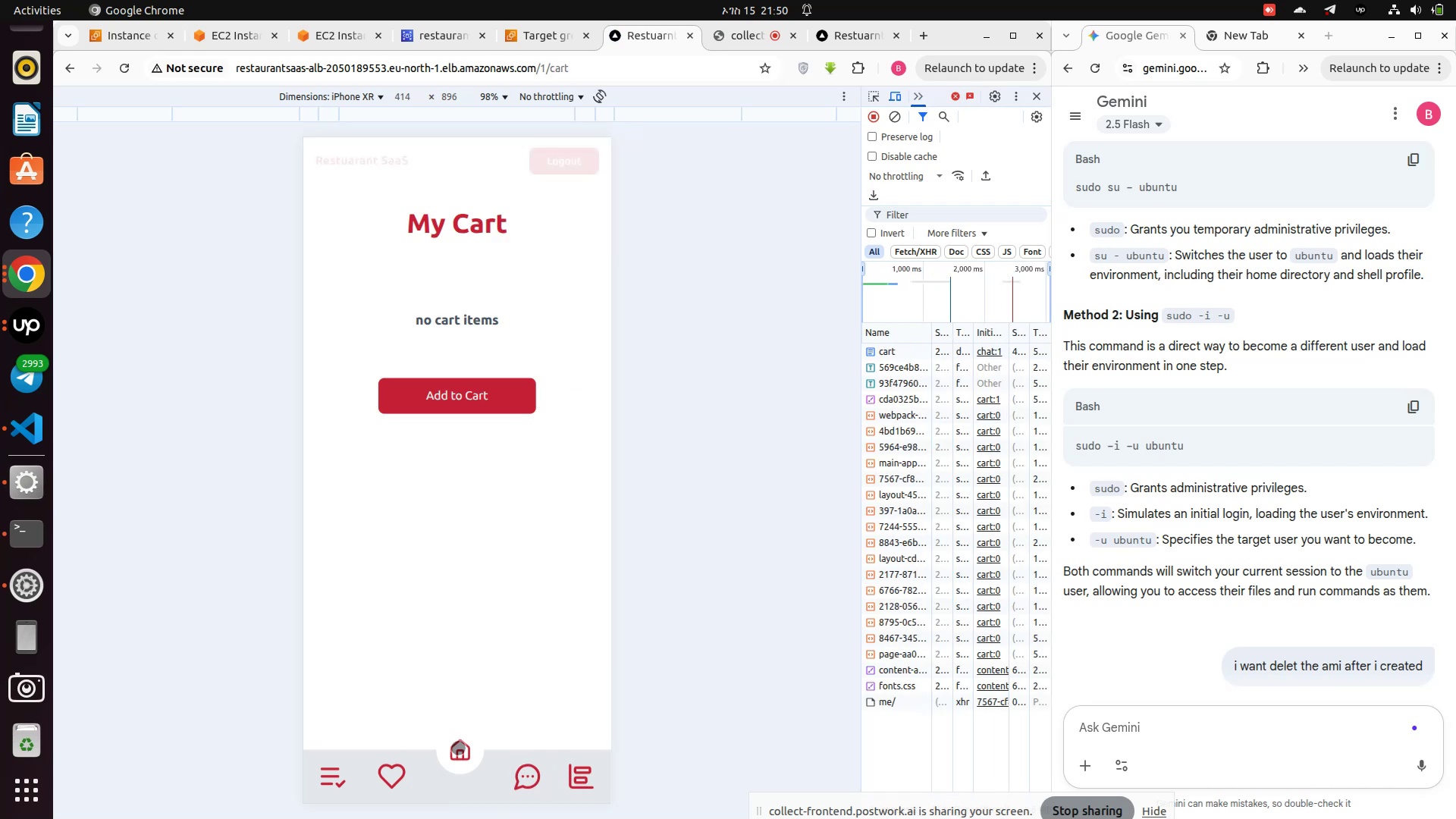 
left_click([578, 776])
 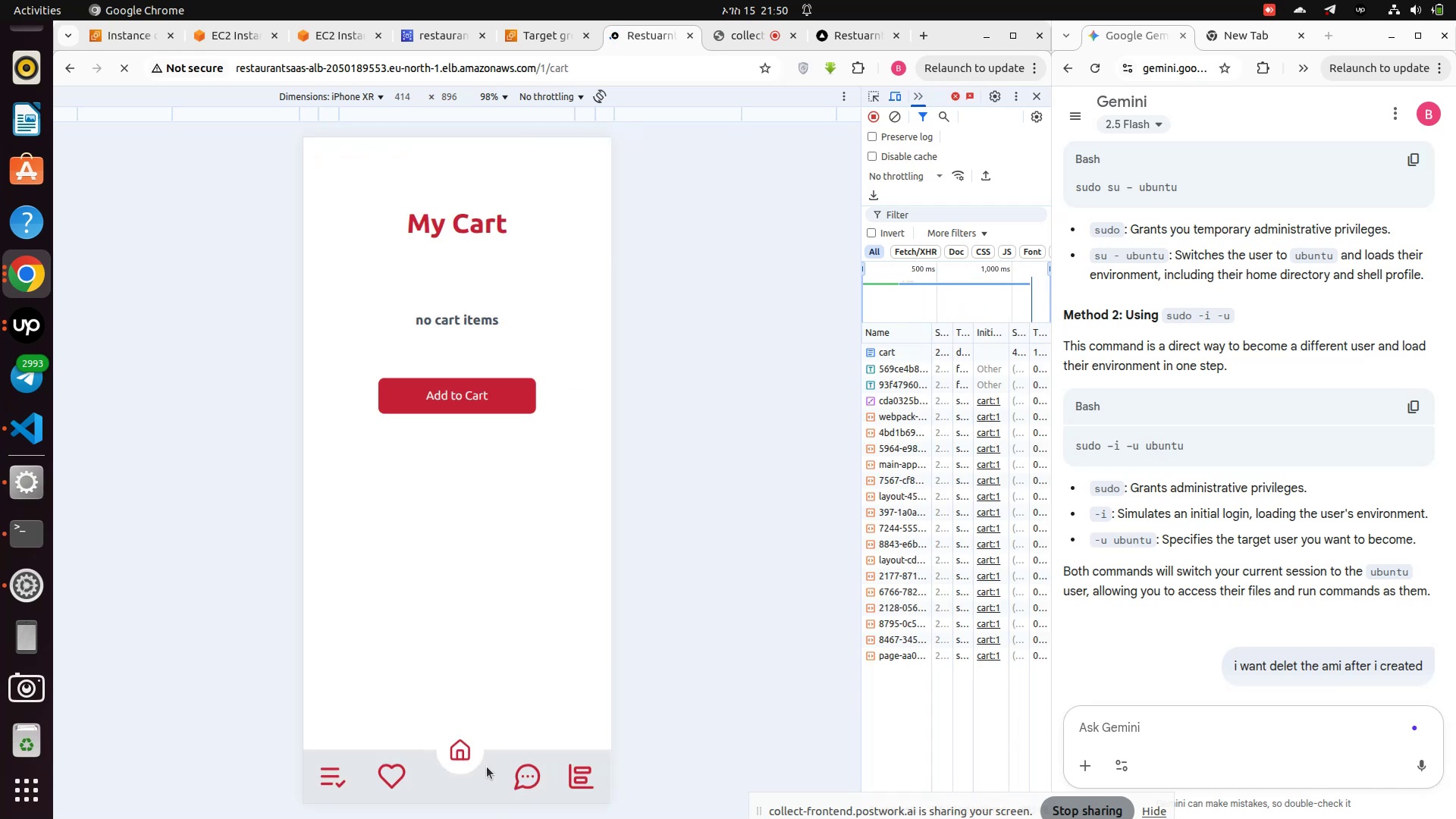 
left_click([448, 752])
 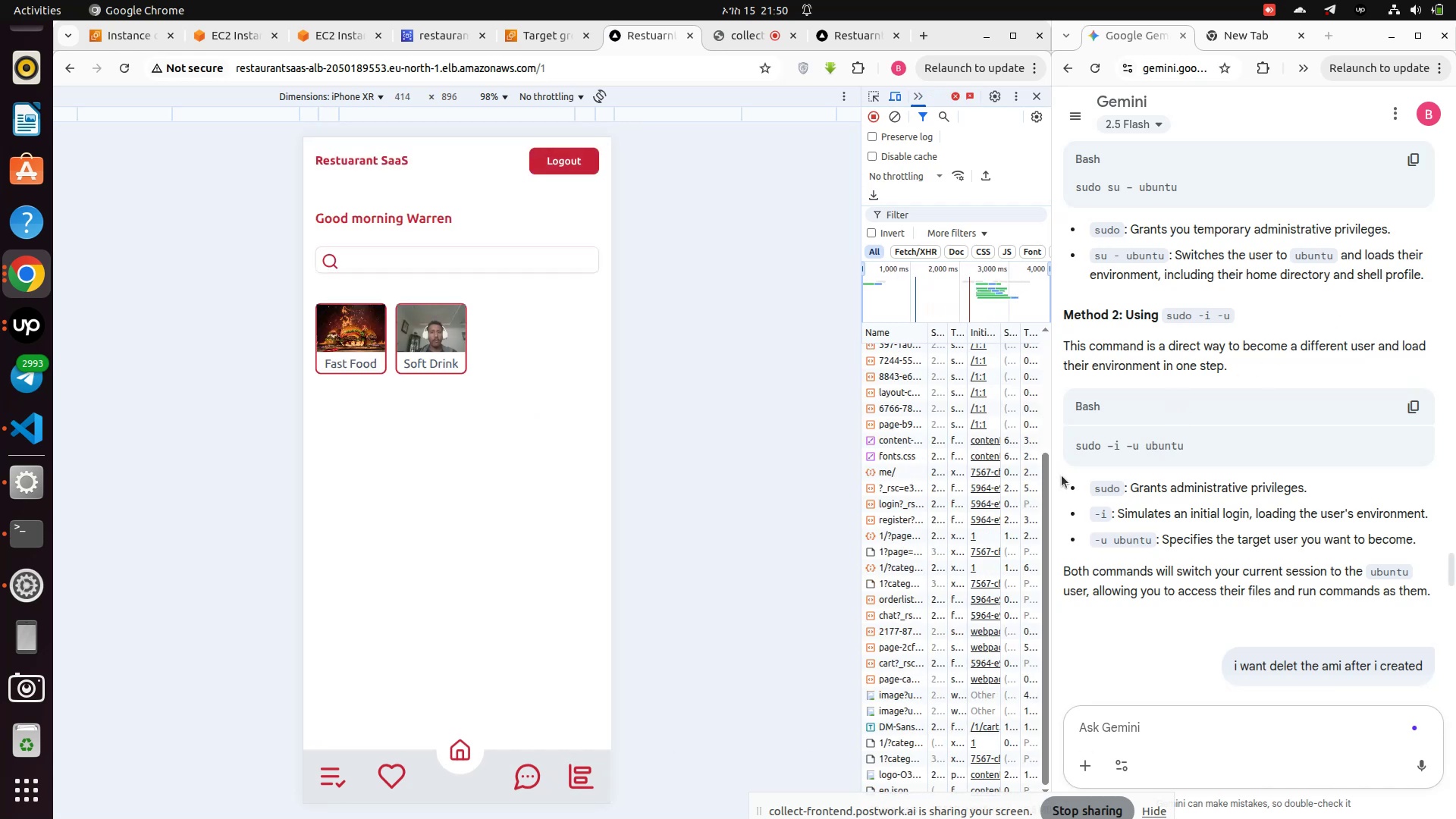 
wait(6.27)
 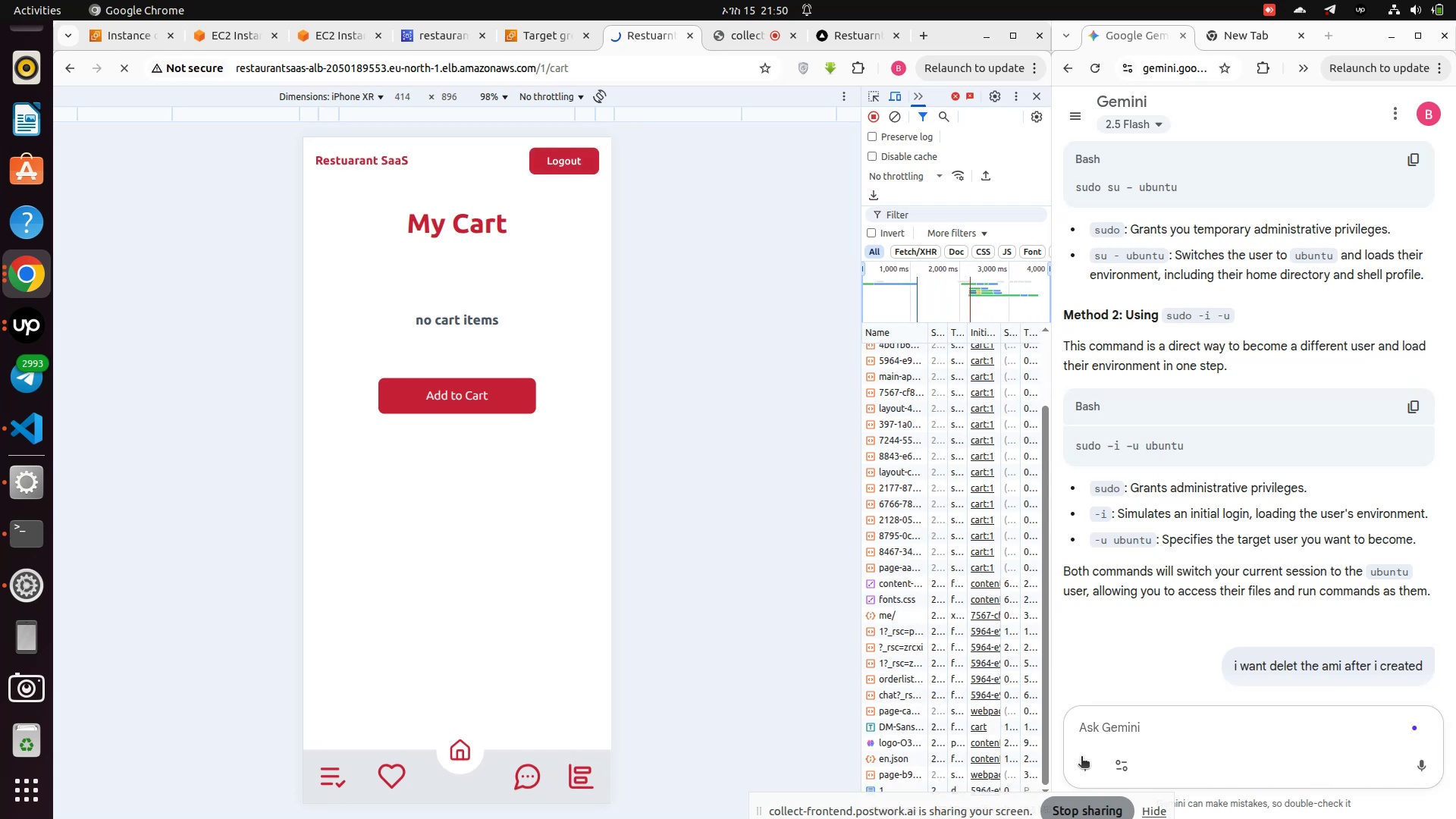 
left_click([353, 335])
 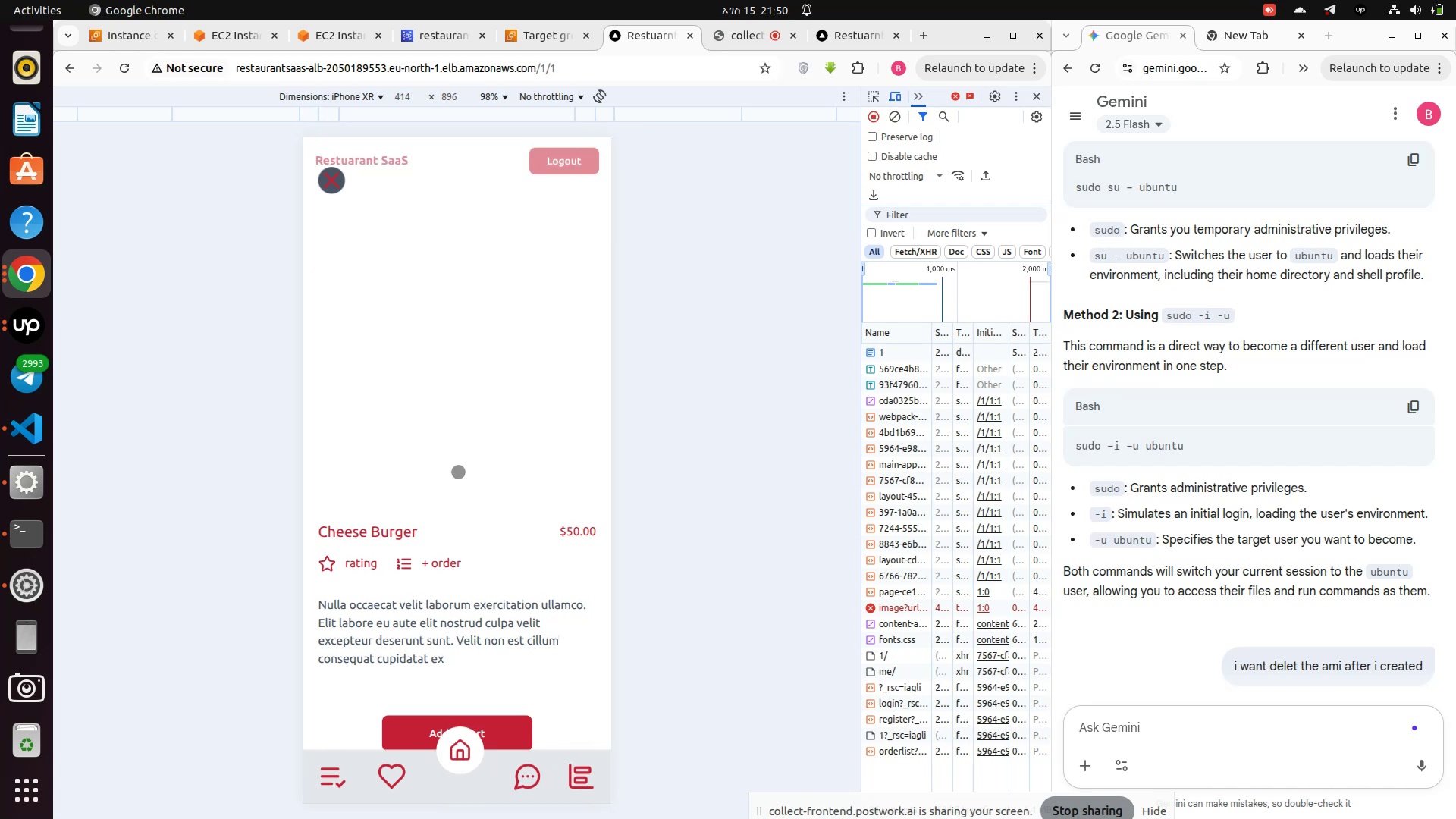 
scroll: coordinate [921, 735], scroll_direction: down, amount: 5.0
 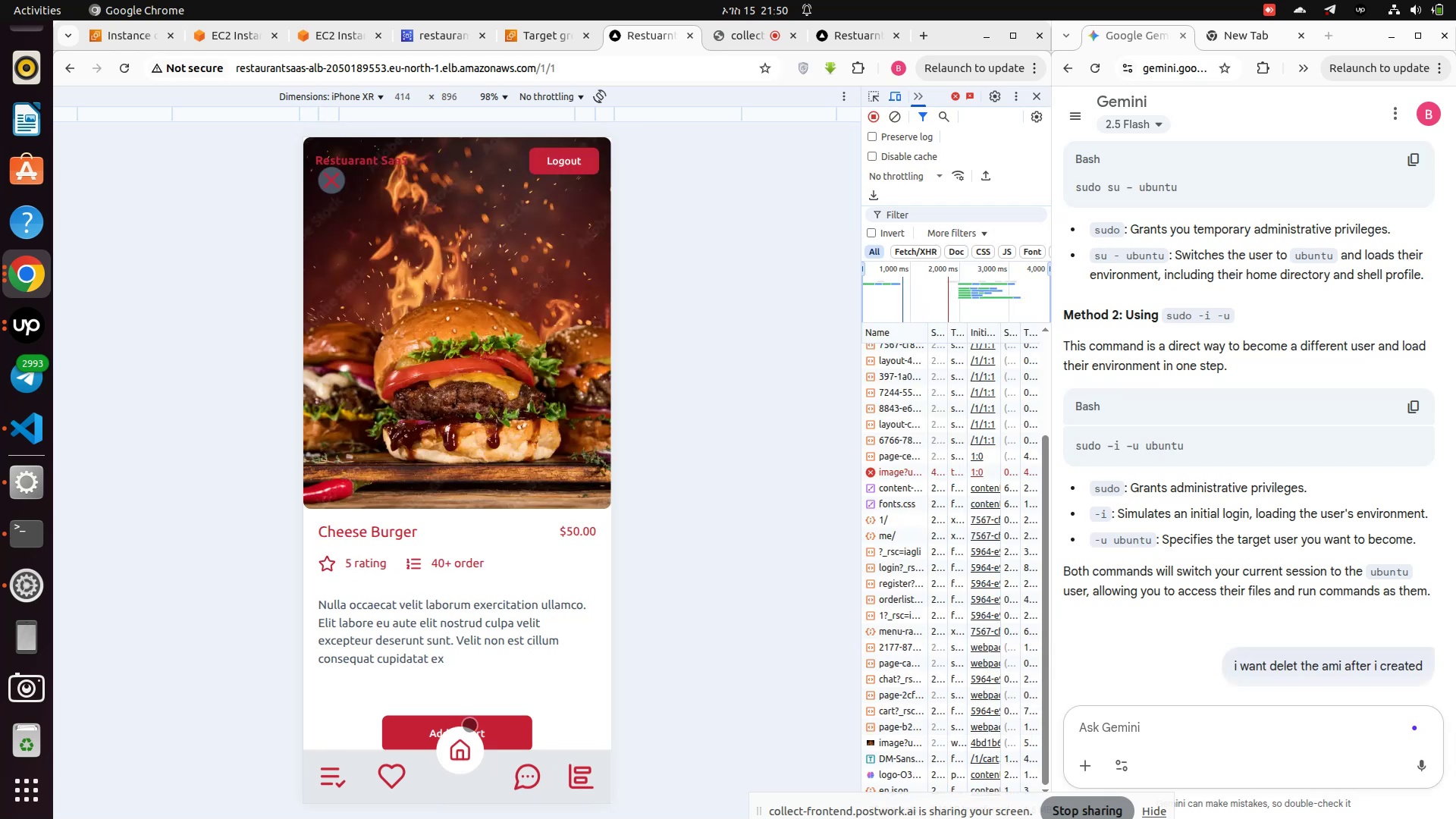 
left_click([475, 727])
 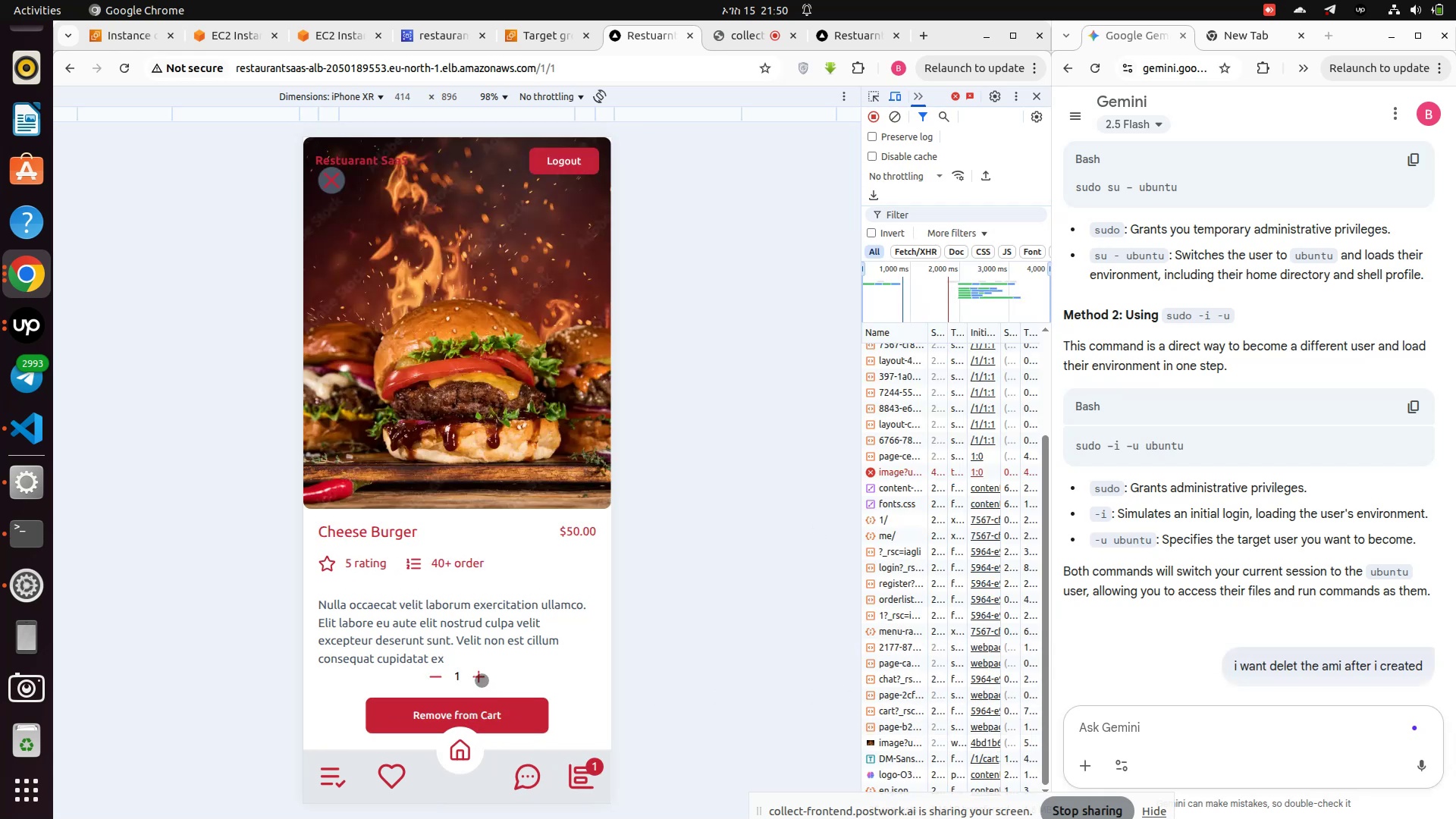 
left_click([477, 677])
 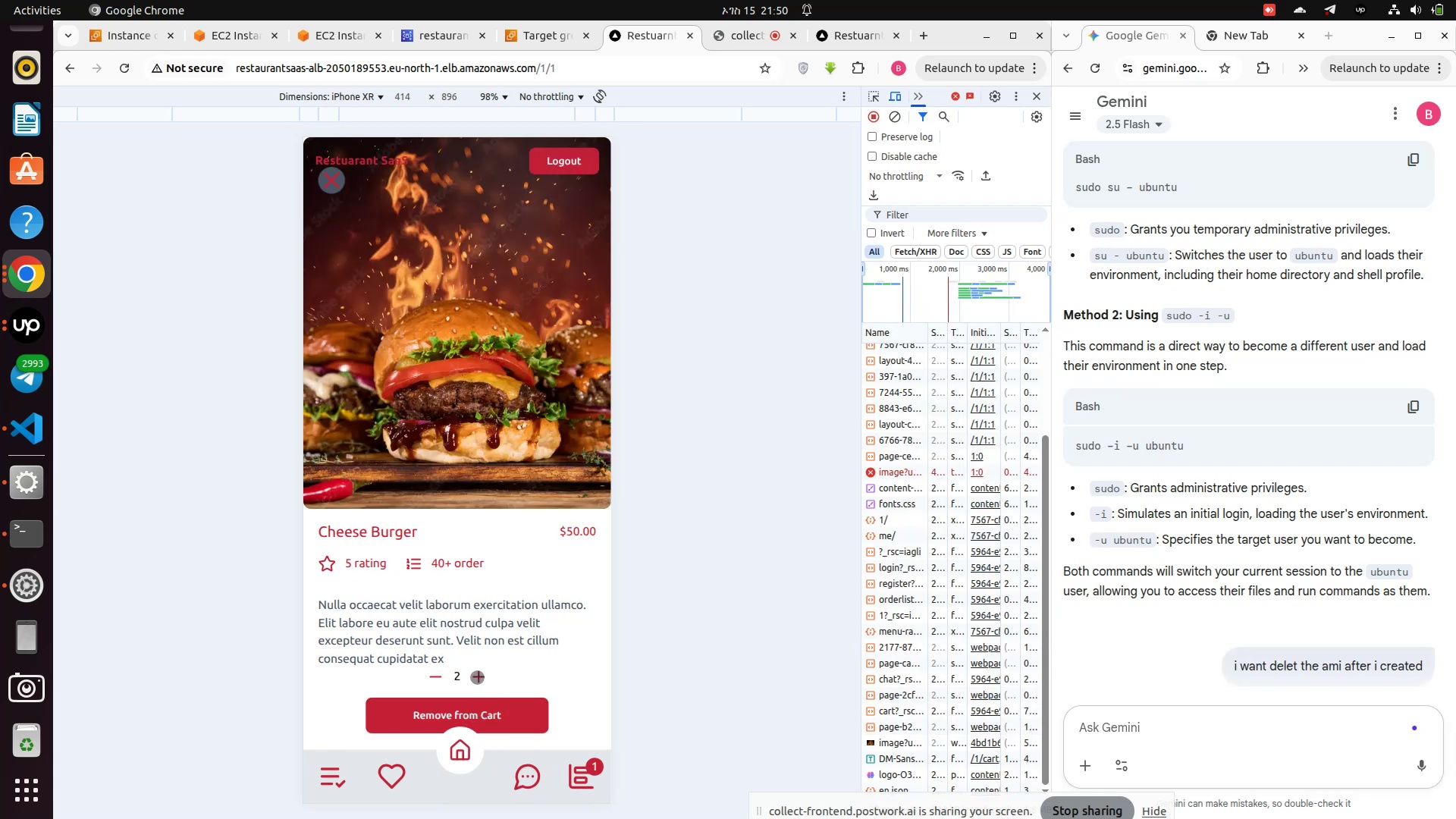 
left_click([477, 677])
 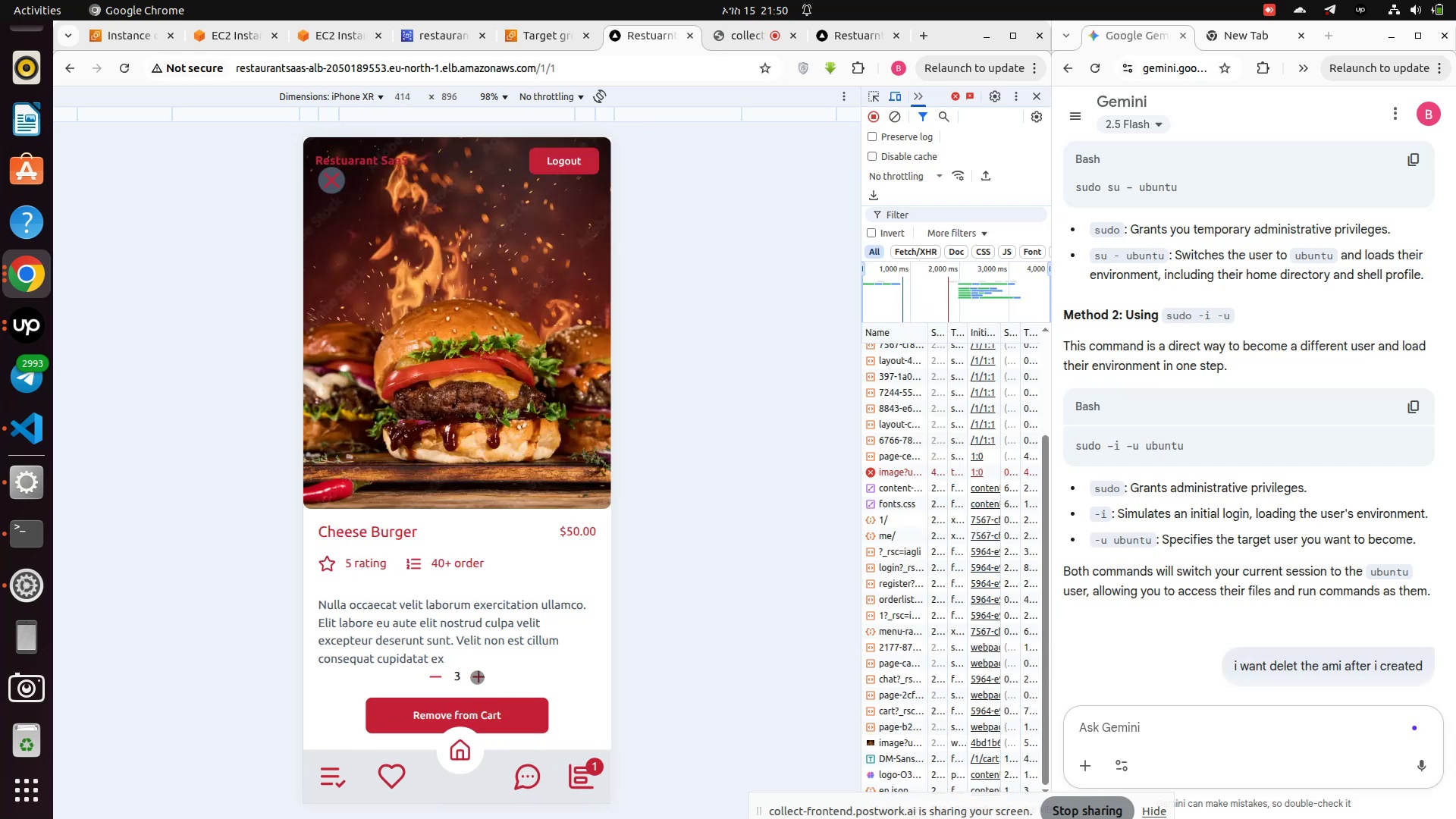 
left_click([477, 677])
 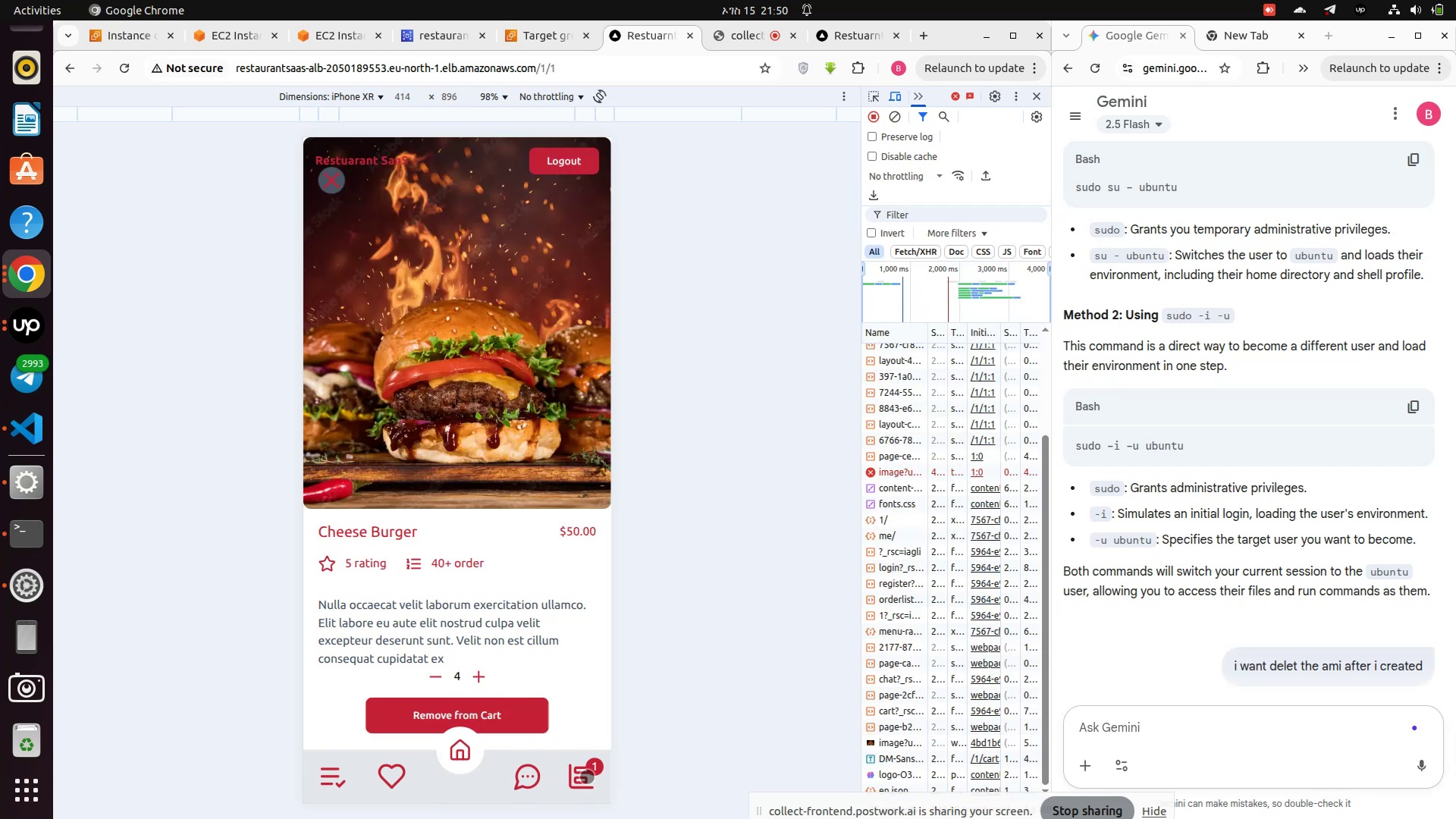 
left_click([587, 777])
 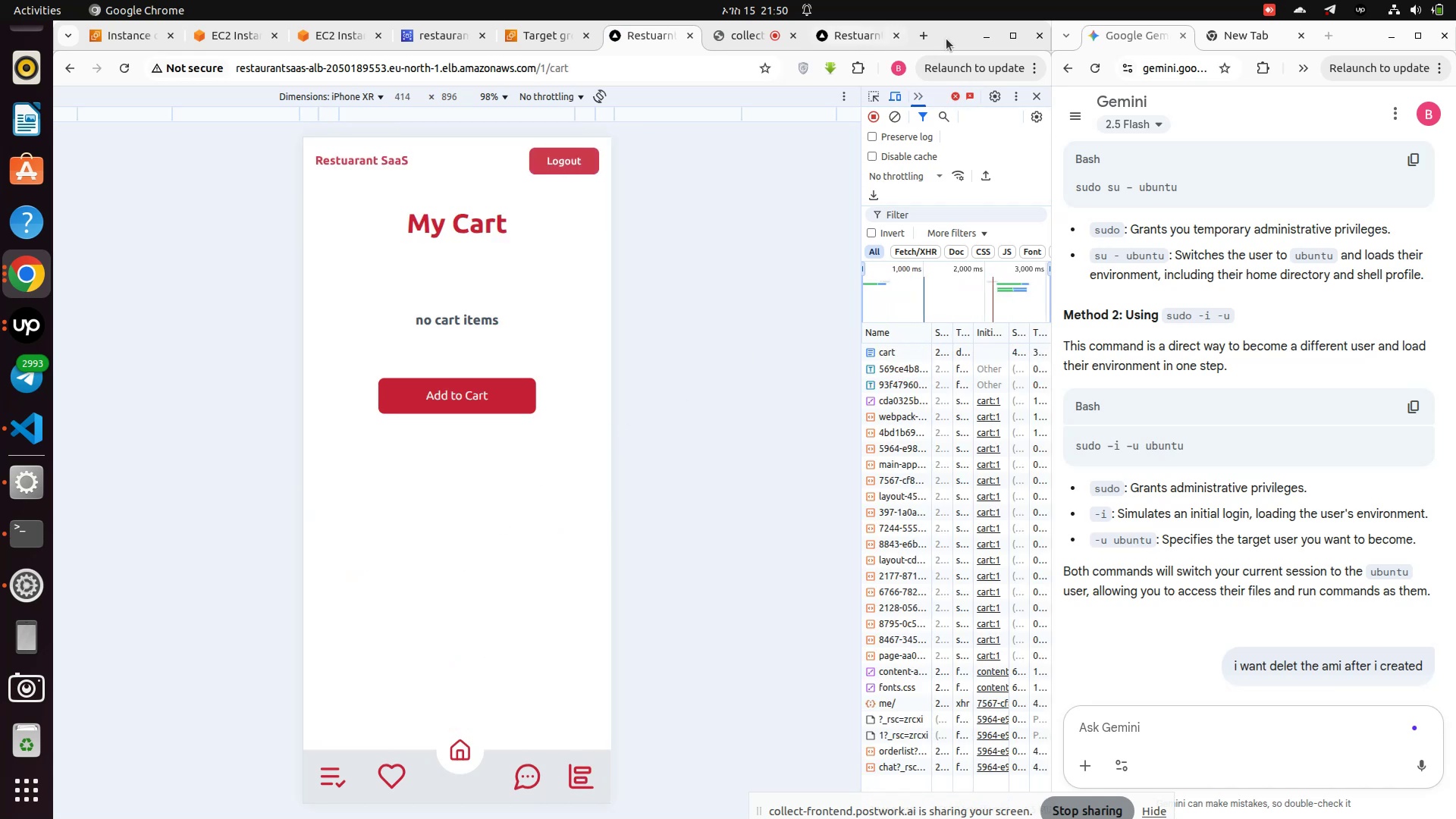 
left_click([924, 37])
 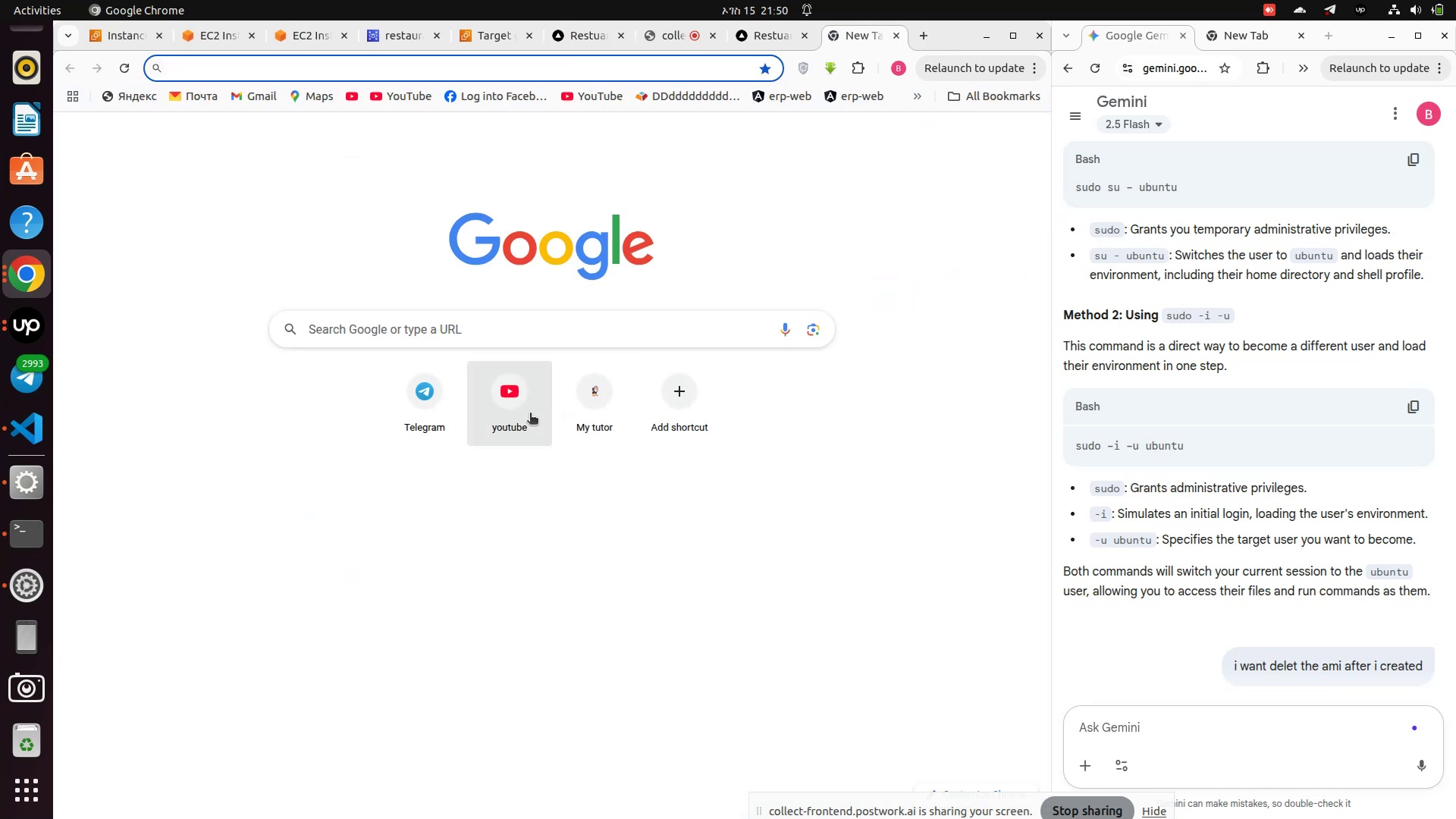 
mouse_move([490, 280])
 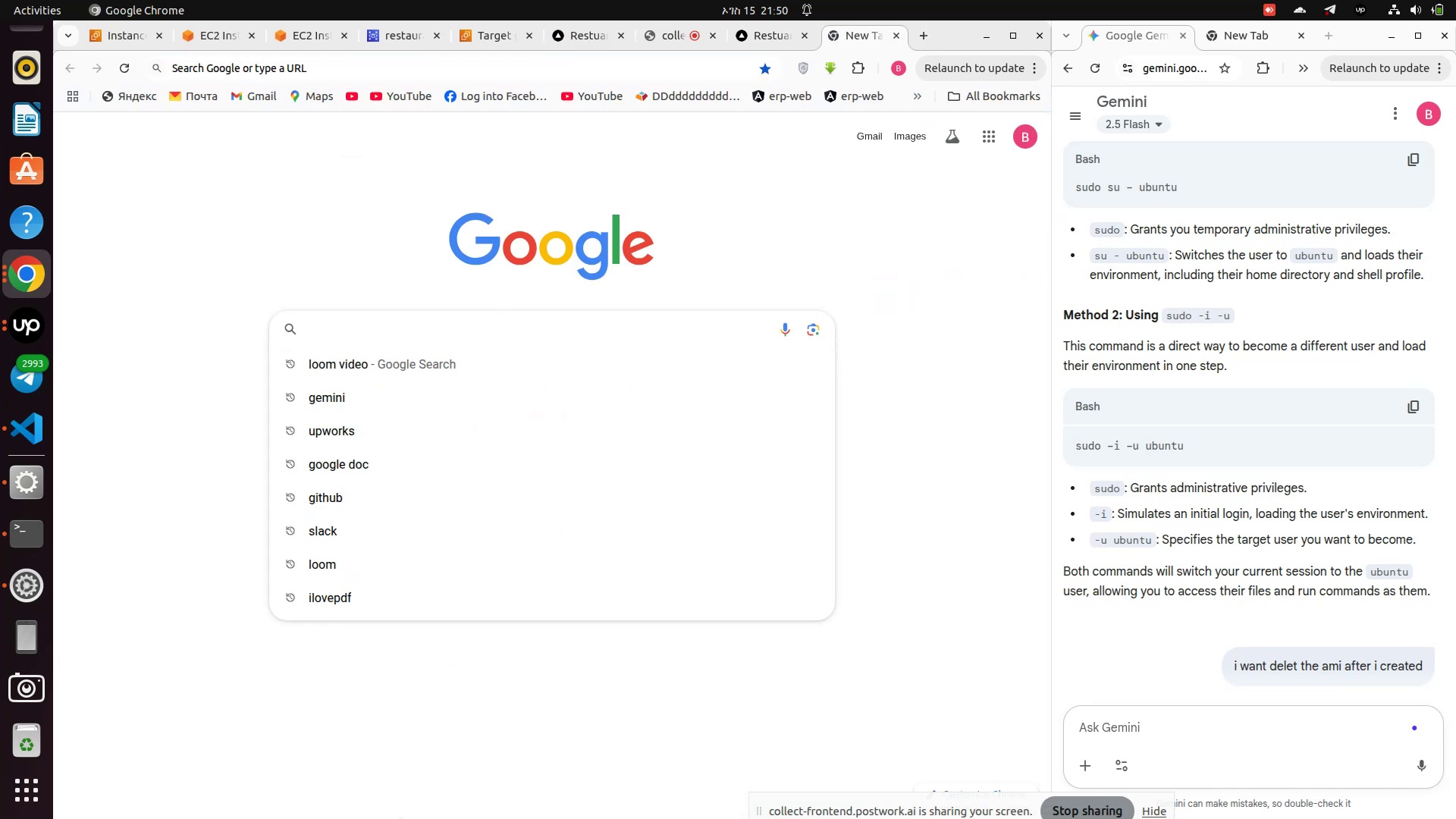 
type(when i use loadbalancer for my nextjs application in aws it reload)
key(Backspace)
key(Backspace)
key(Backspace)
key(Backspace)
type(load ed wh)
key(Backspace)
key(Backspace)
key(Backspace)
key(Backspace)
key(Backspace)
key(Backspace)
type(refration )
key(Backspace)
key(Backspace)
key(Backspace)
key(Backspace)
key(Backspace)
type(sh the holl )
key(Backspace)
key(Backspace)
type(e page )
 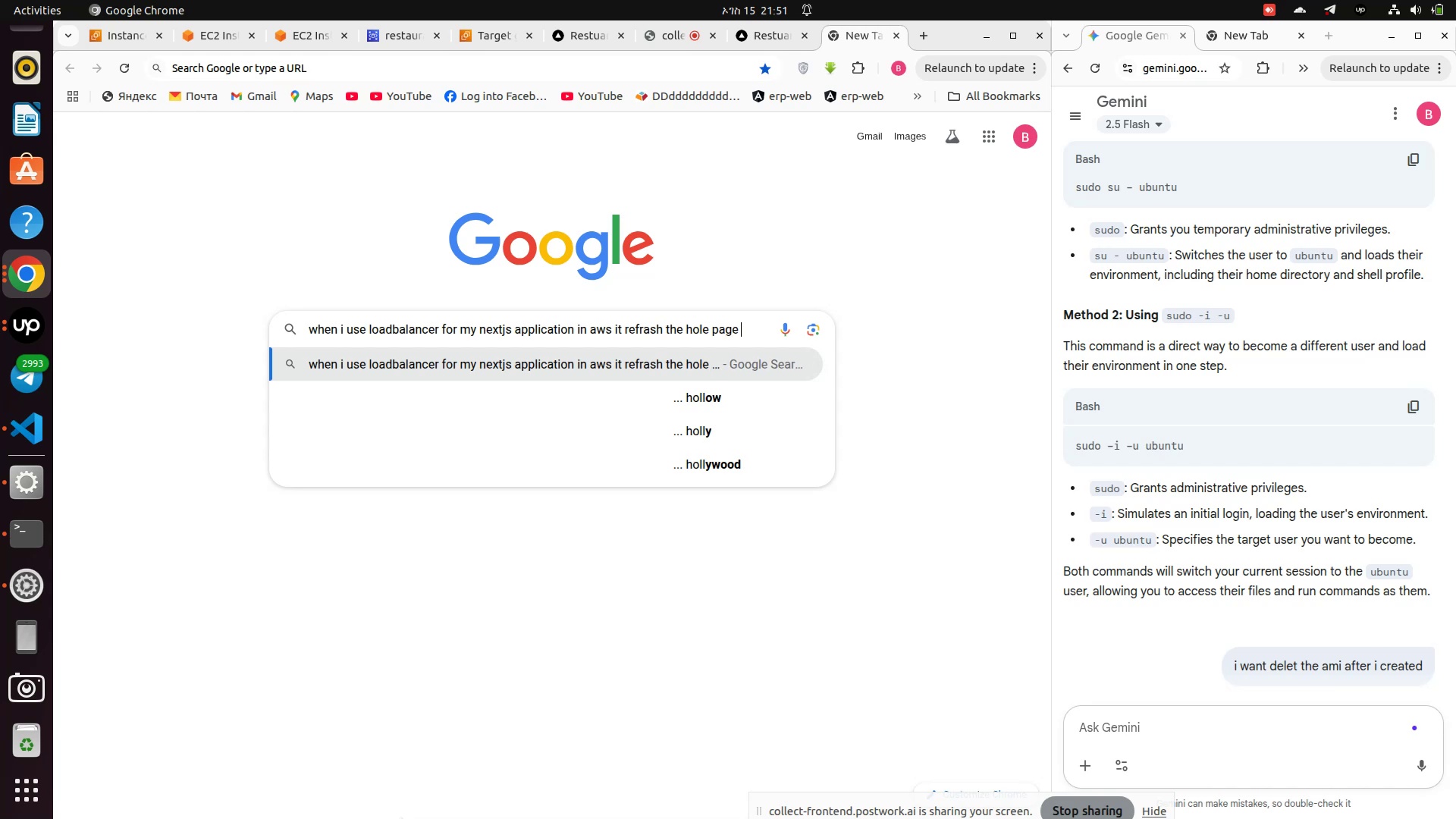 
key(Enter)
 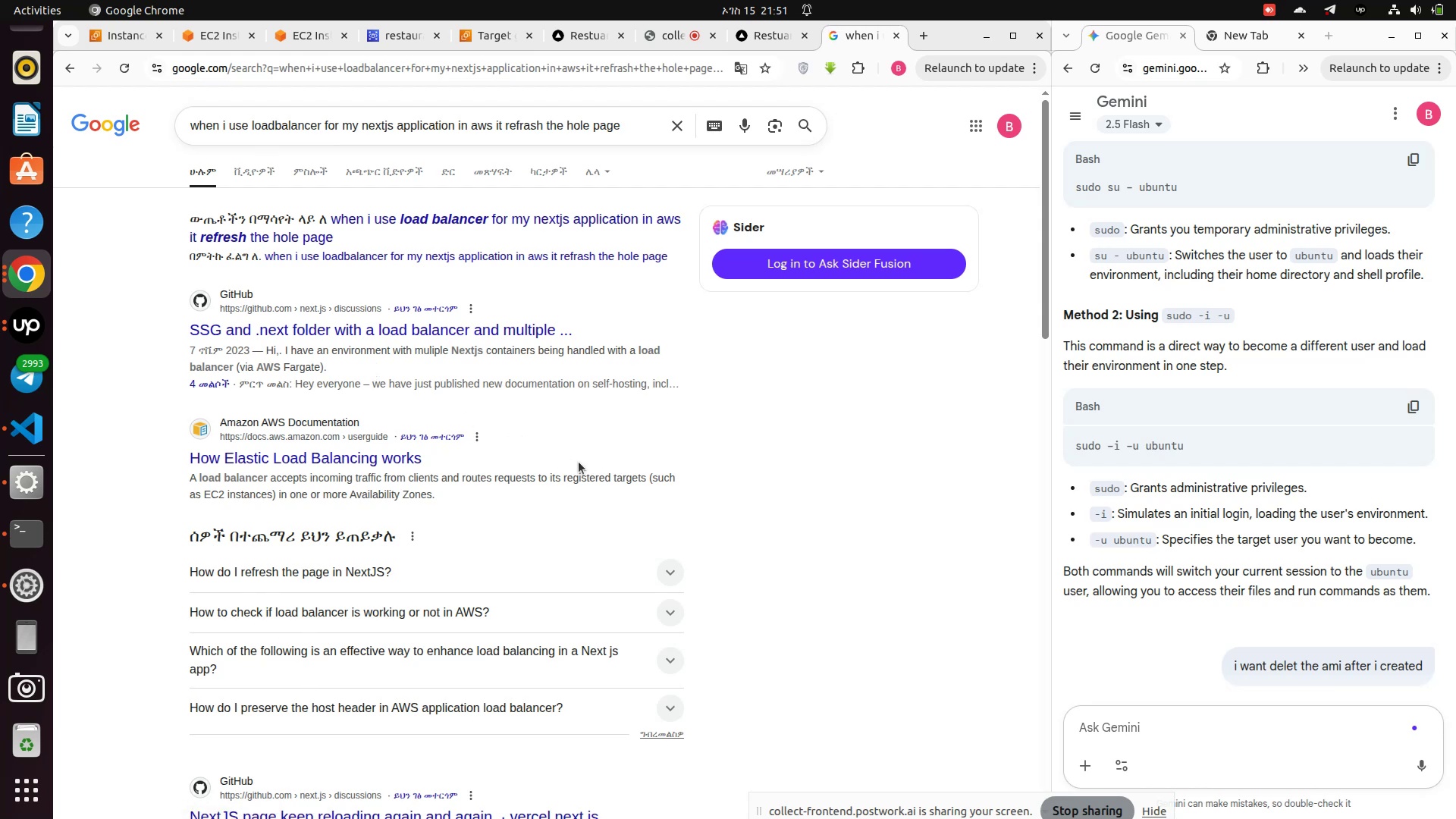 
wait(21.05)
 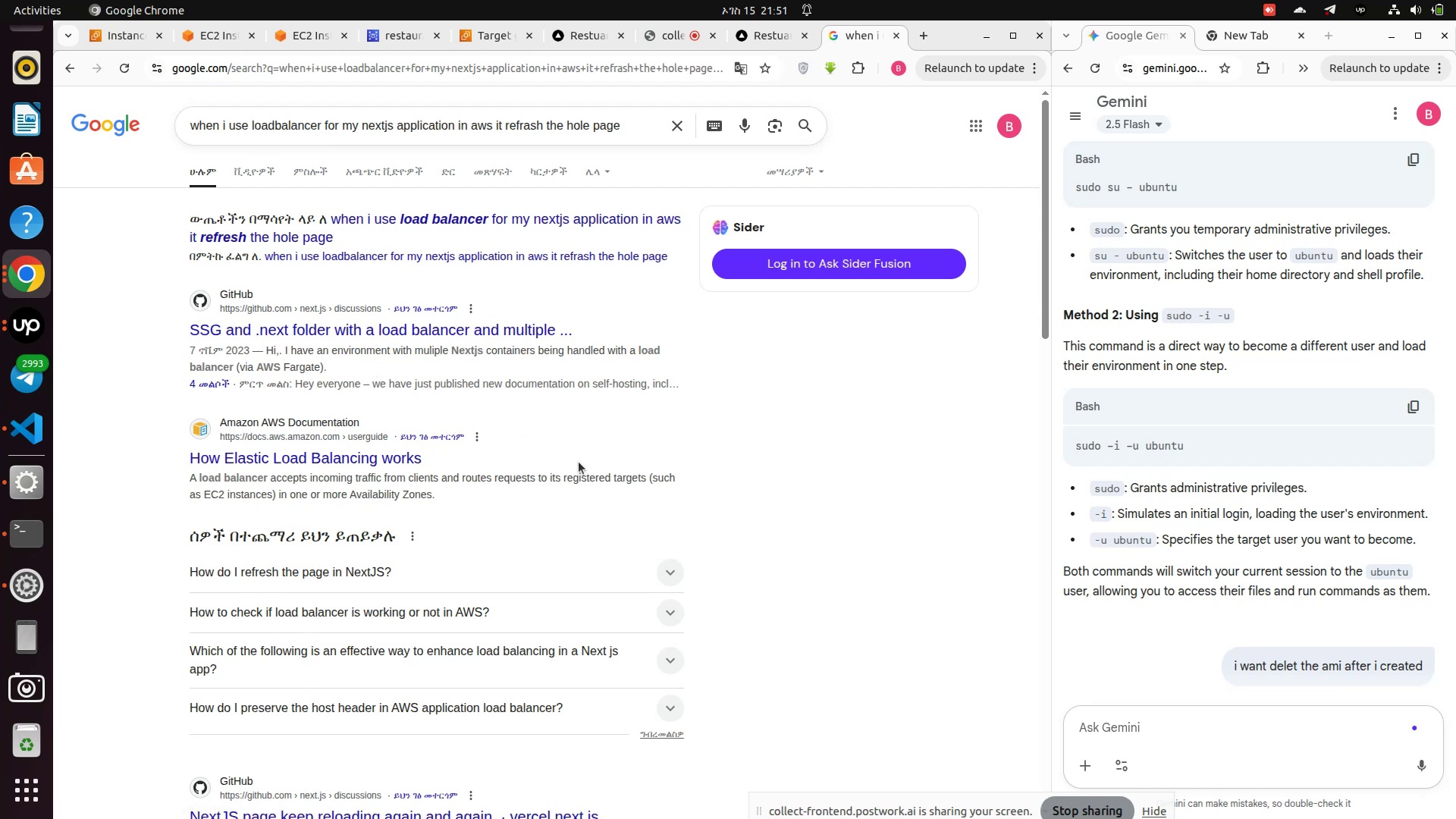 
scroll: coordinate [595, 478], scroll_direction: down, amount: 1.0
 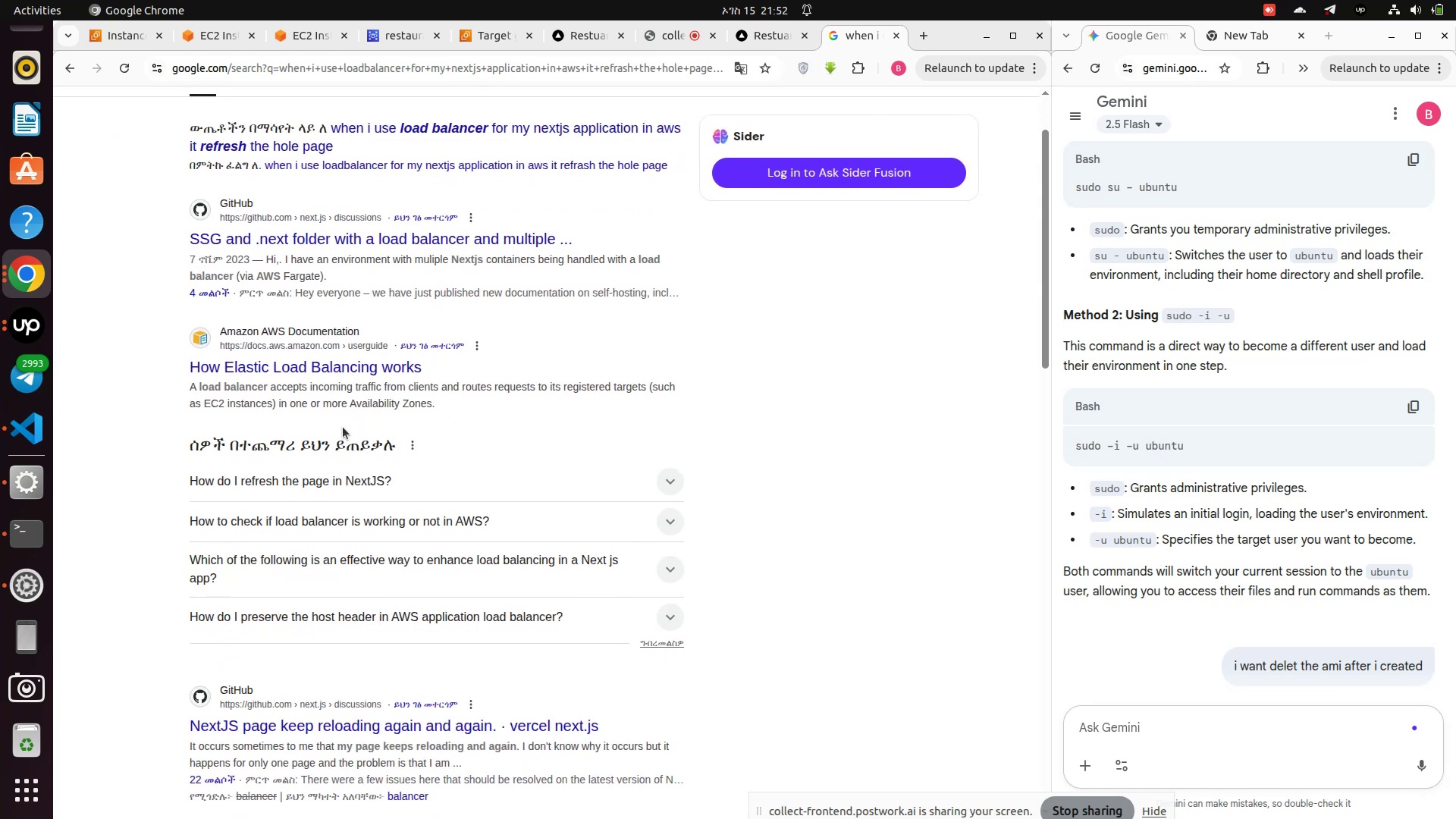 
wait(11.78)
 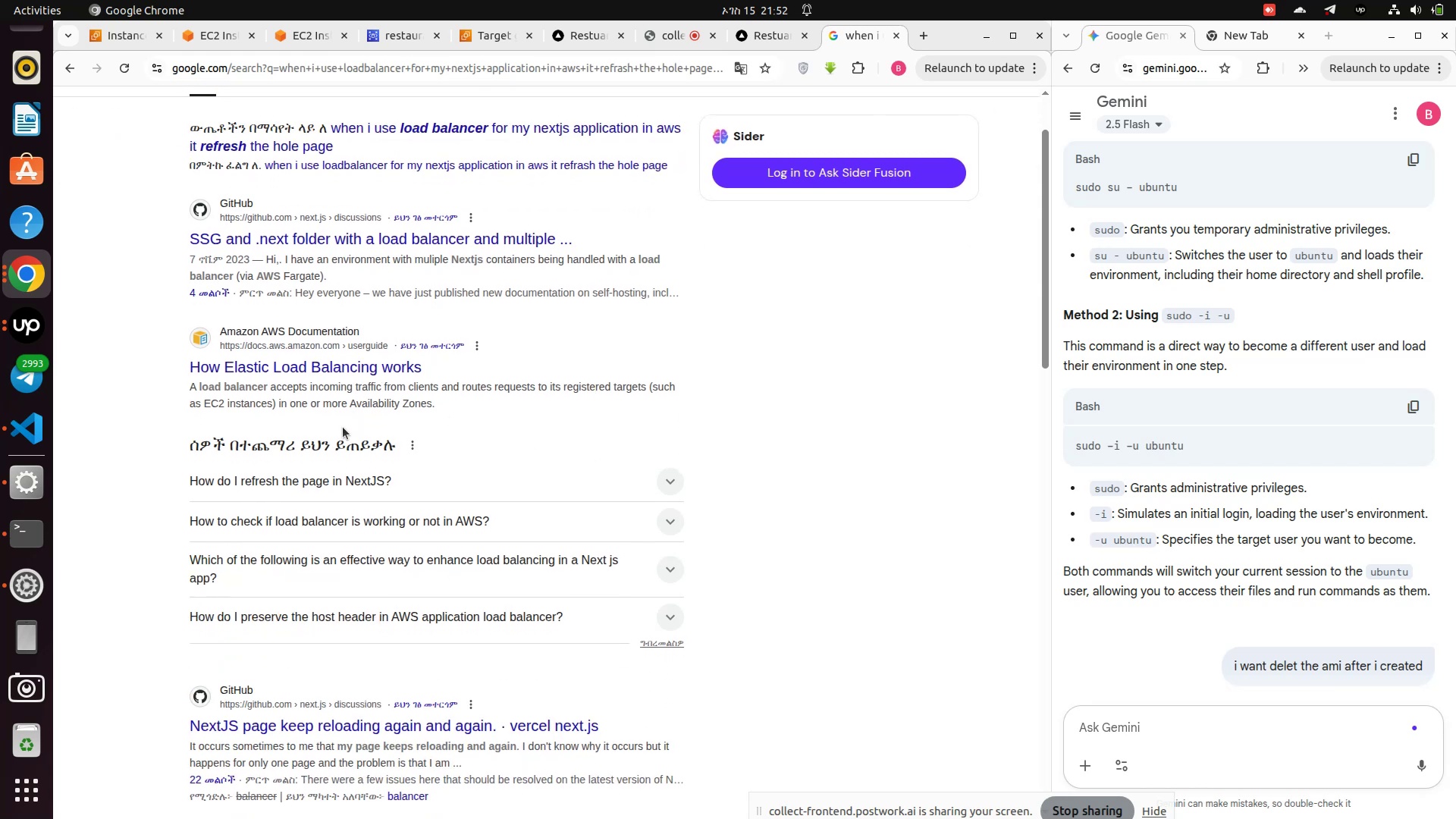 
left_click([286, 365])
 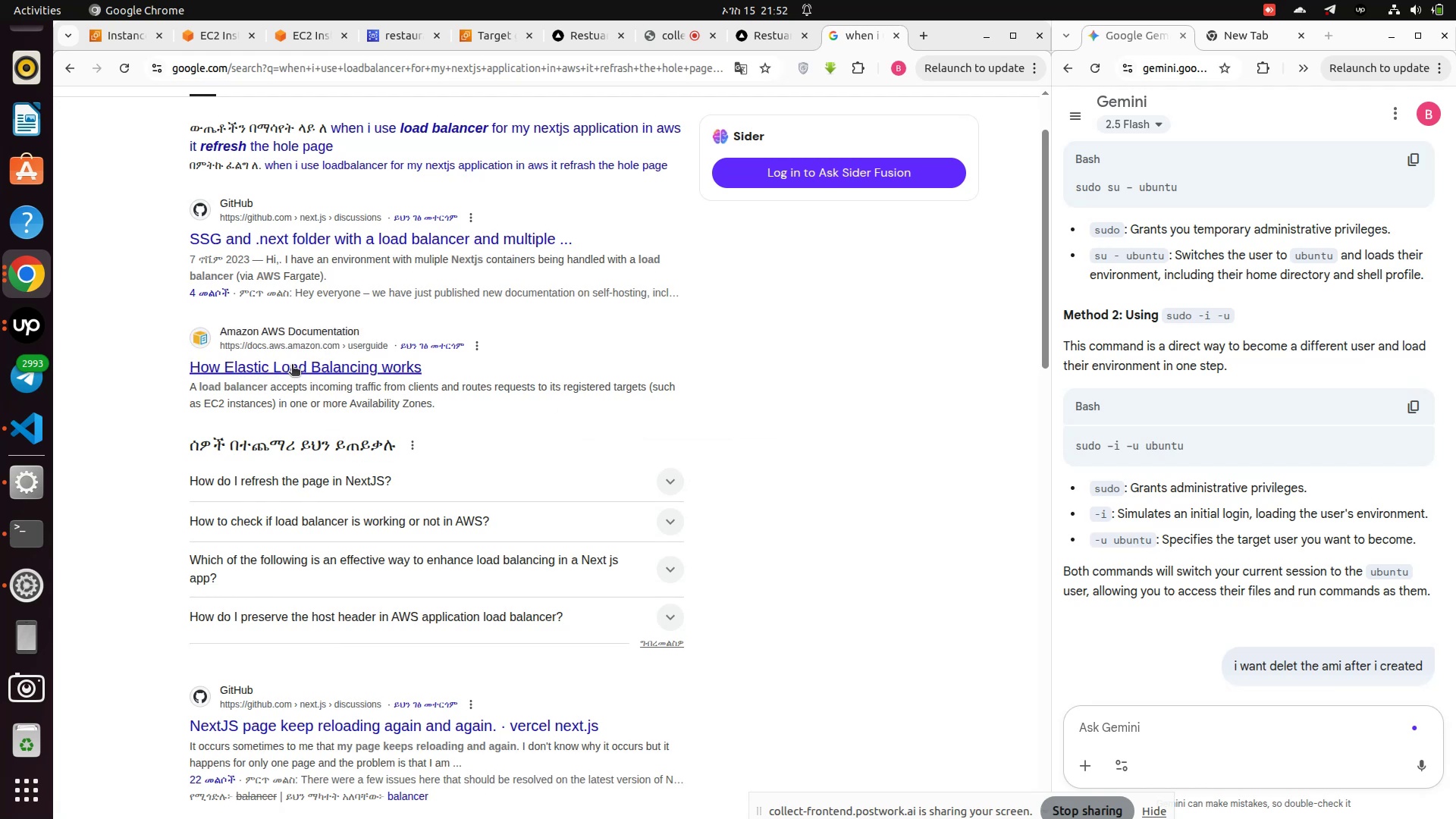 
left_click([292, 366])
 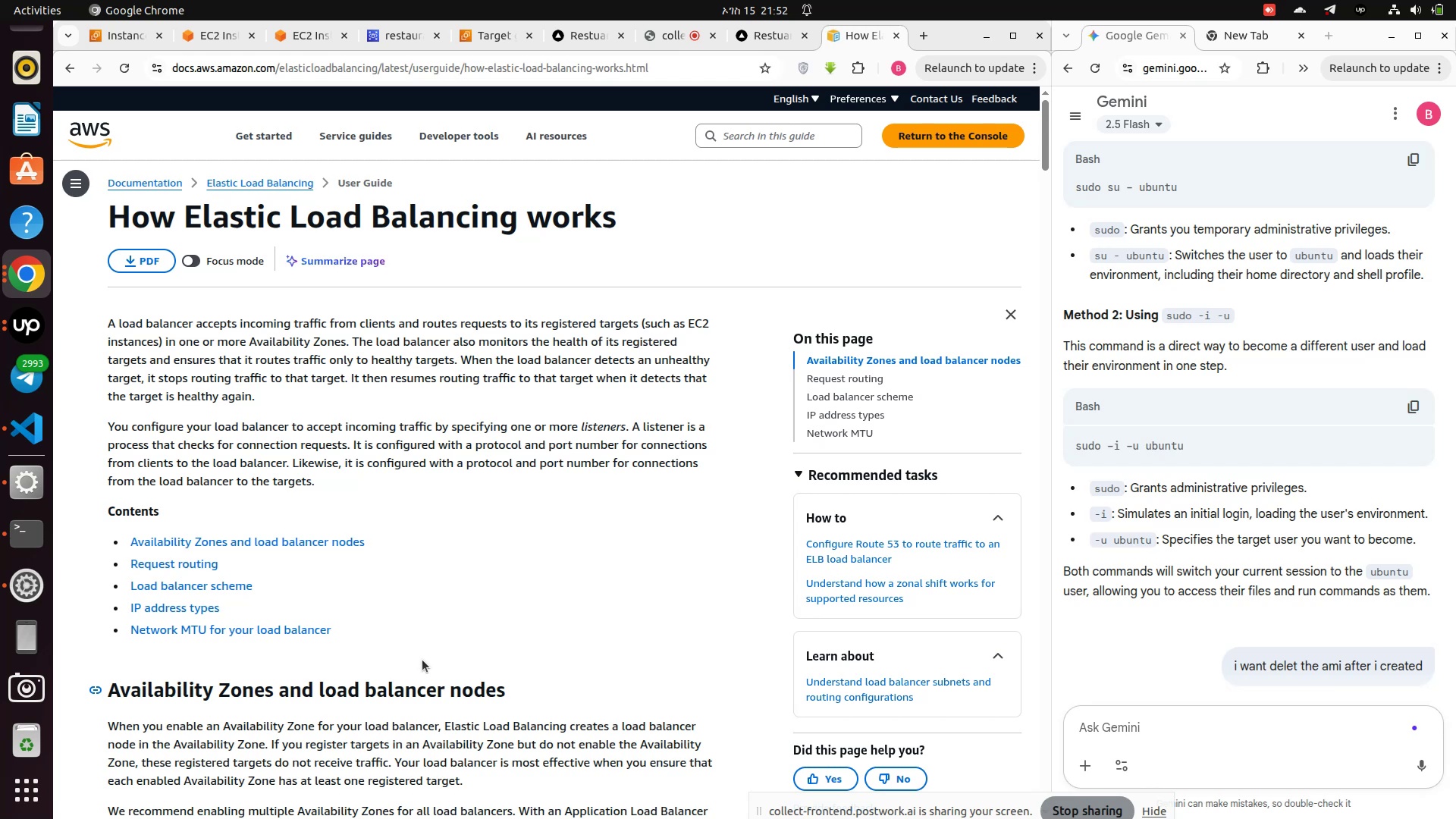 
wait(26.35)
 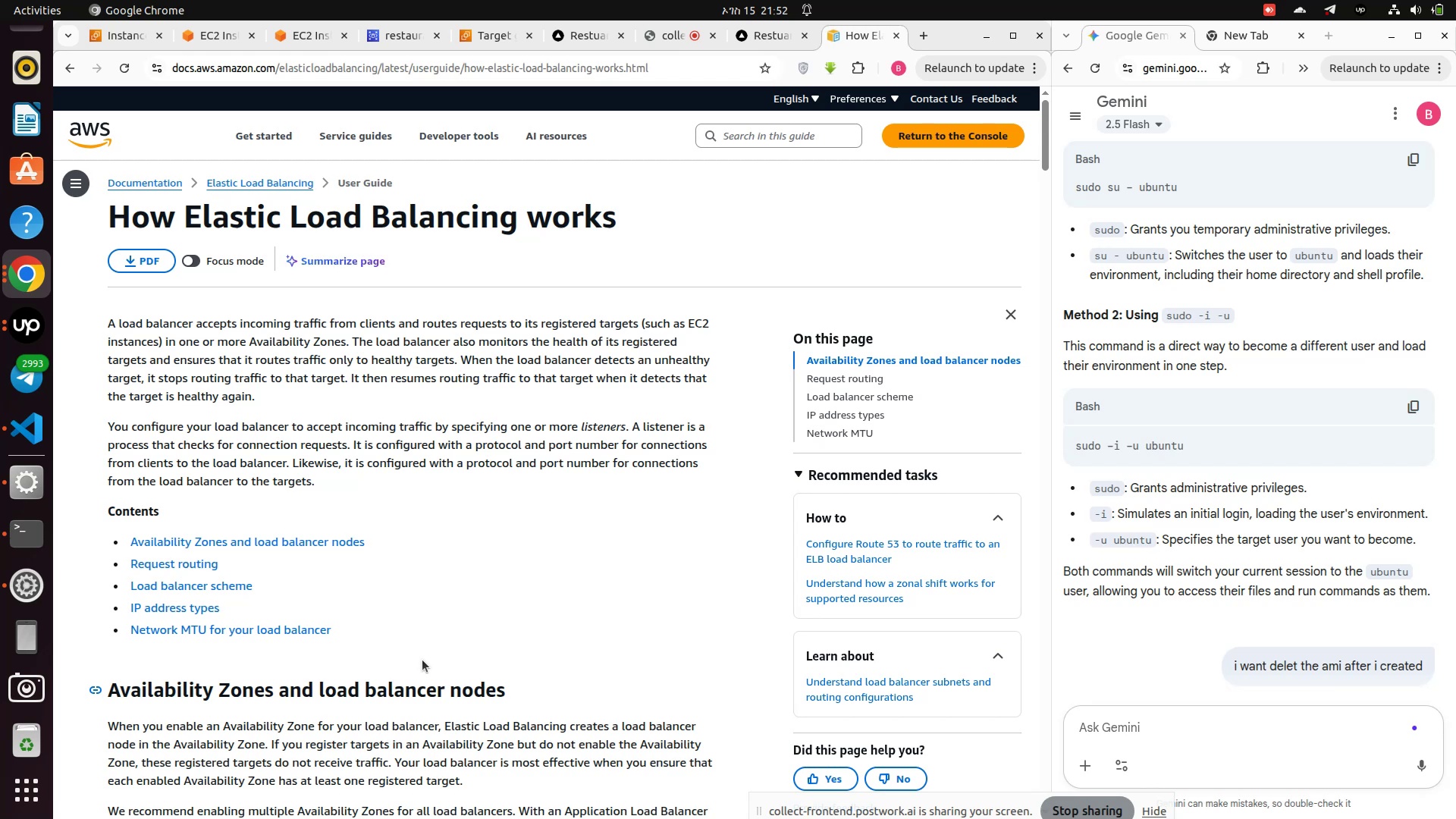 
mouse_move([16, 818])
 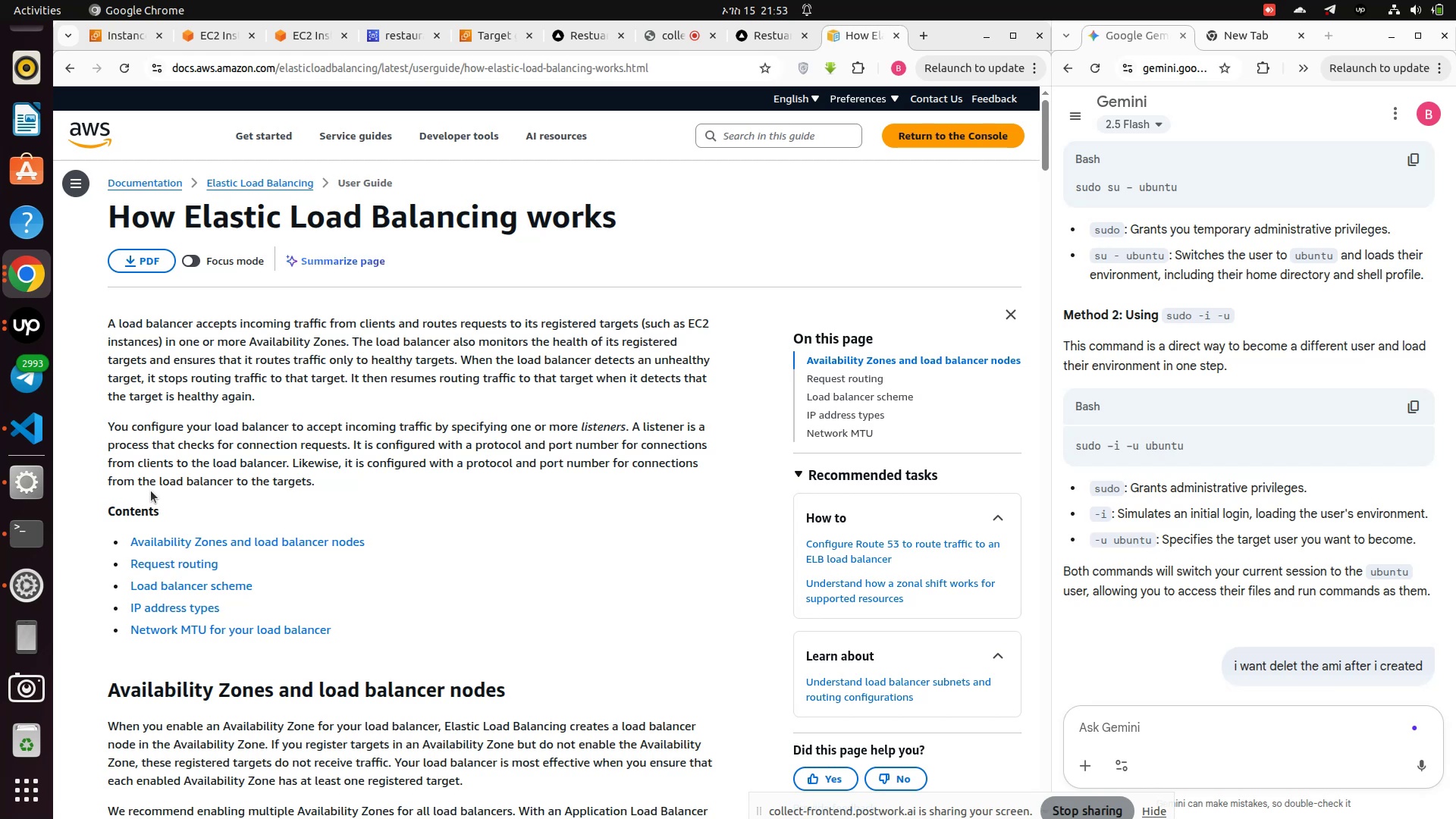 
wait(56.08)
 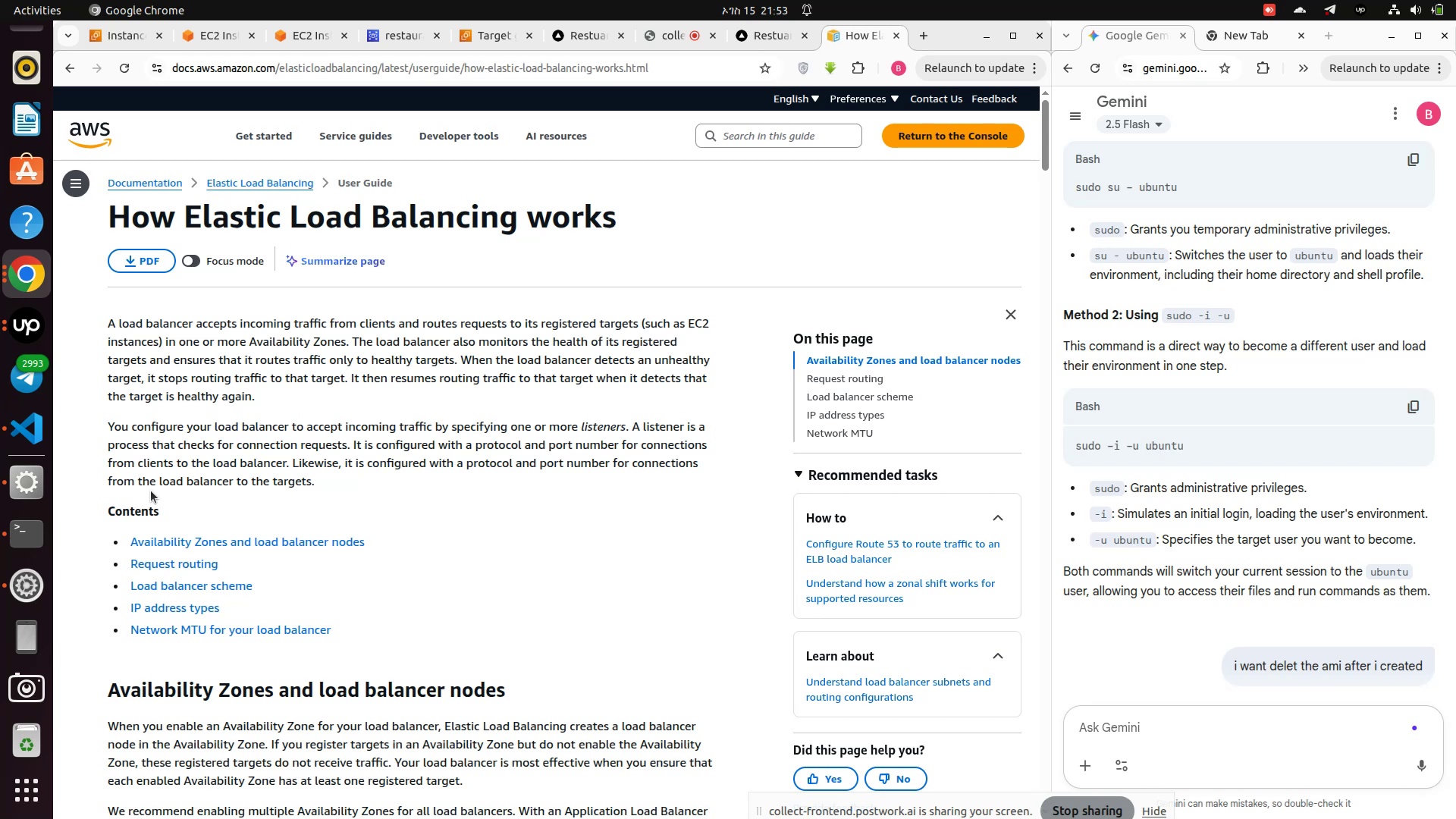 
scroll: coordinate [151, 491], scroll_direction: down, amount: 8.0
 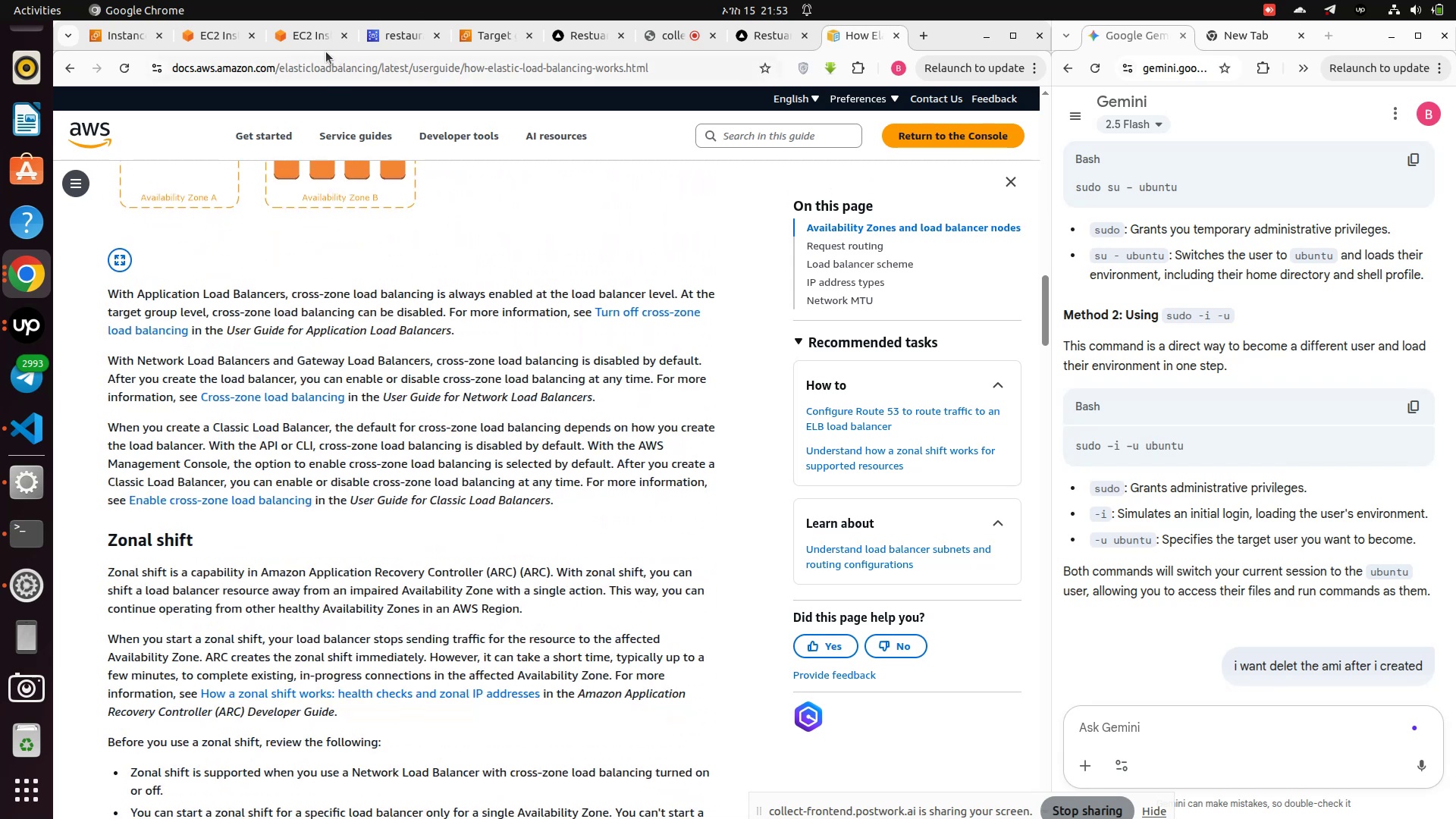 
left_click([303, 42])
 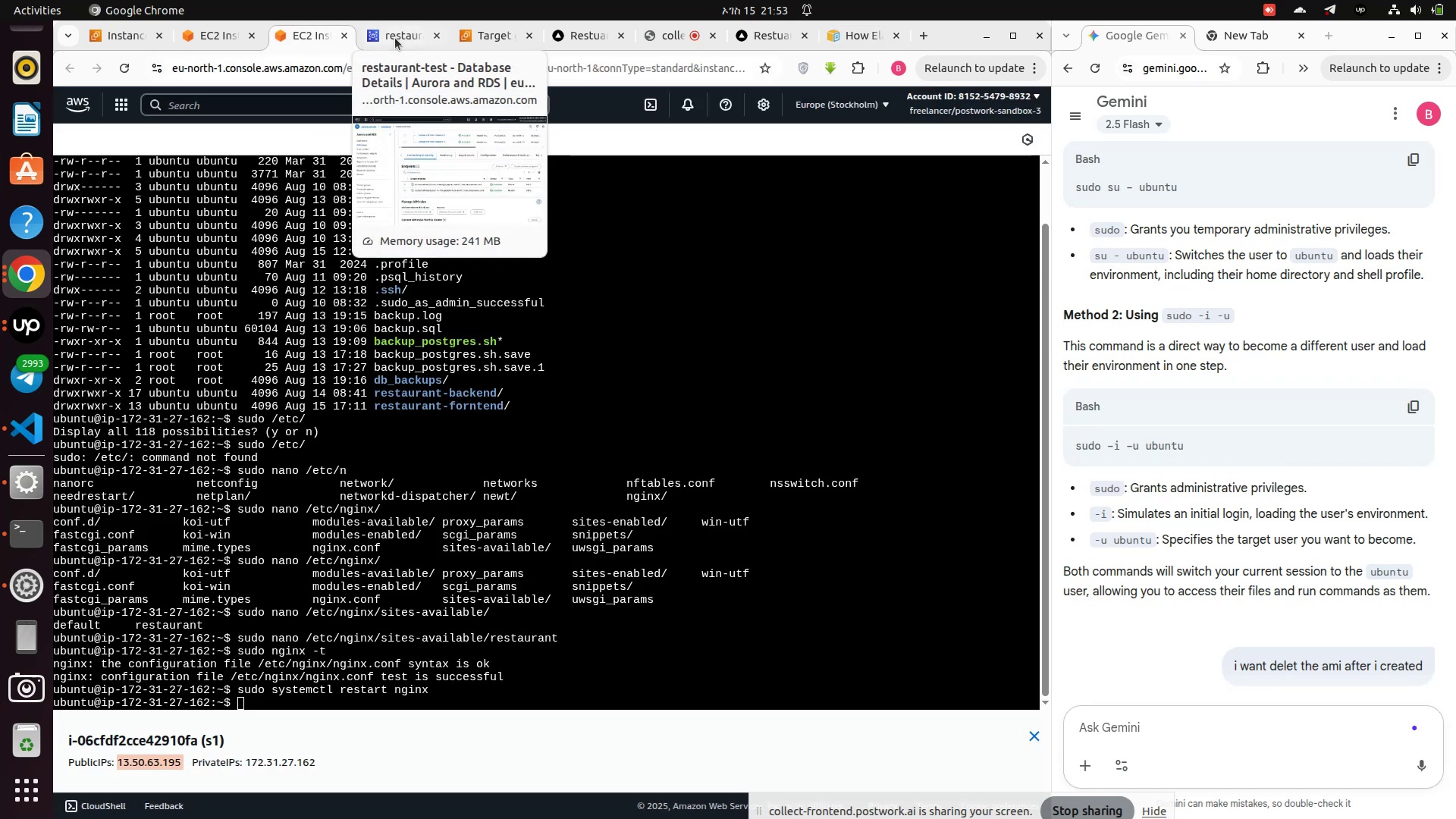 
left_click([395, 38])
 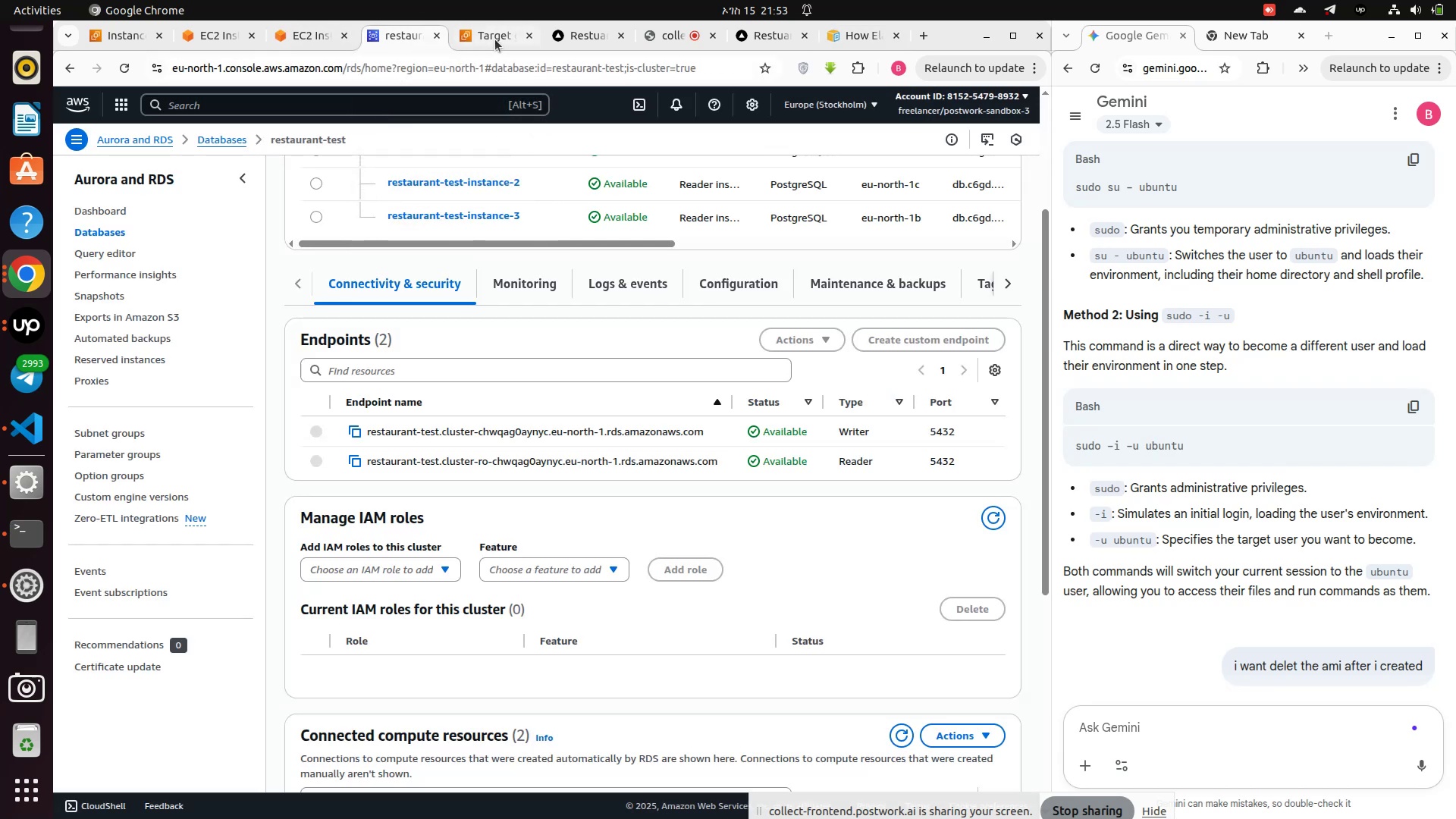 
left_click([497, 39])
 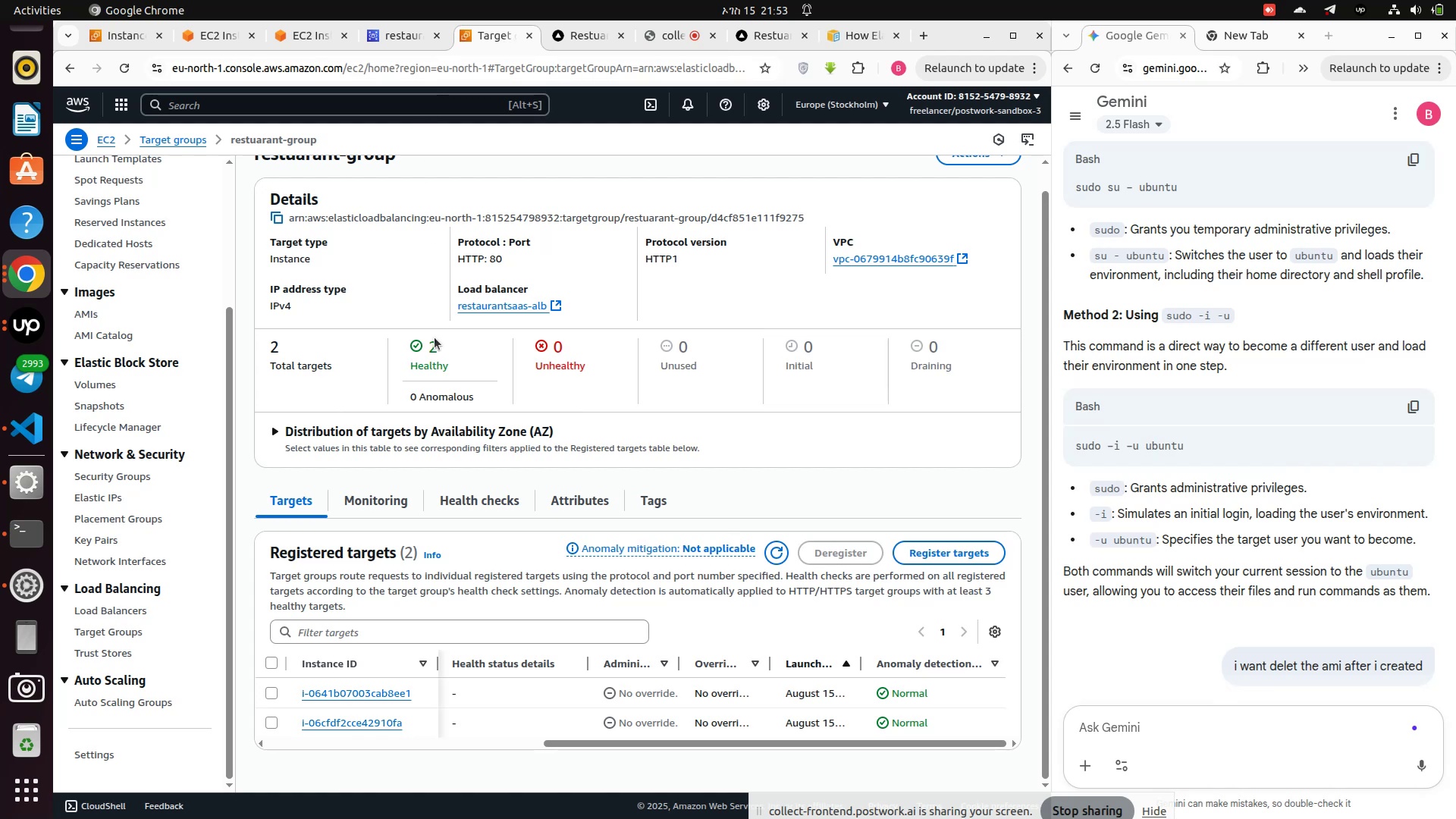 
scroll: coordinate [351, 387], scroll_direction: down, amount: 1.0
 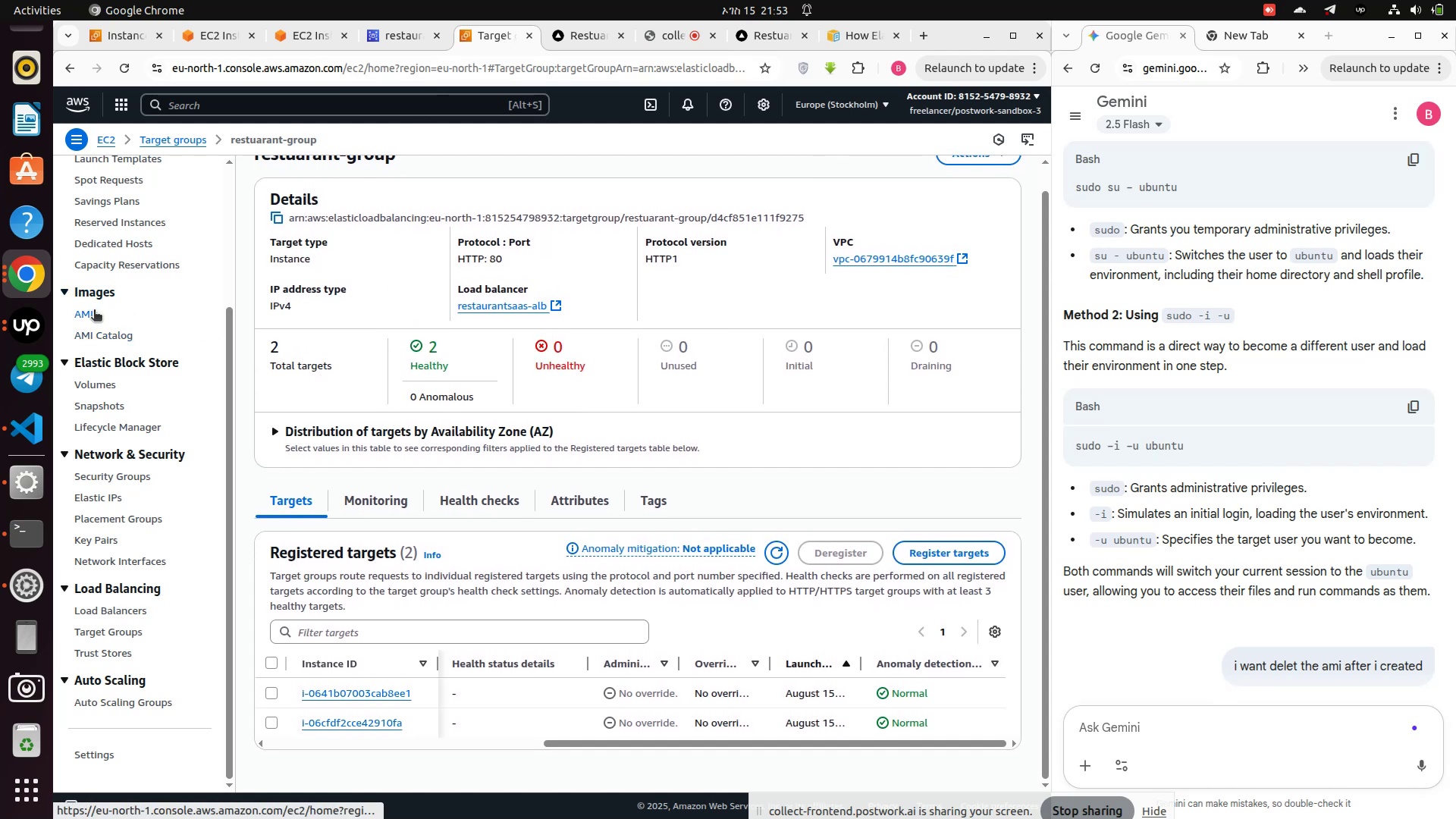 
wait(7.03)
 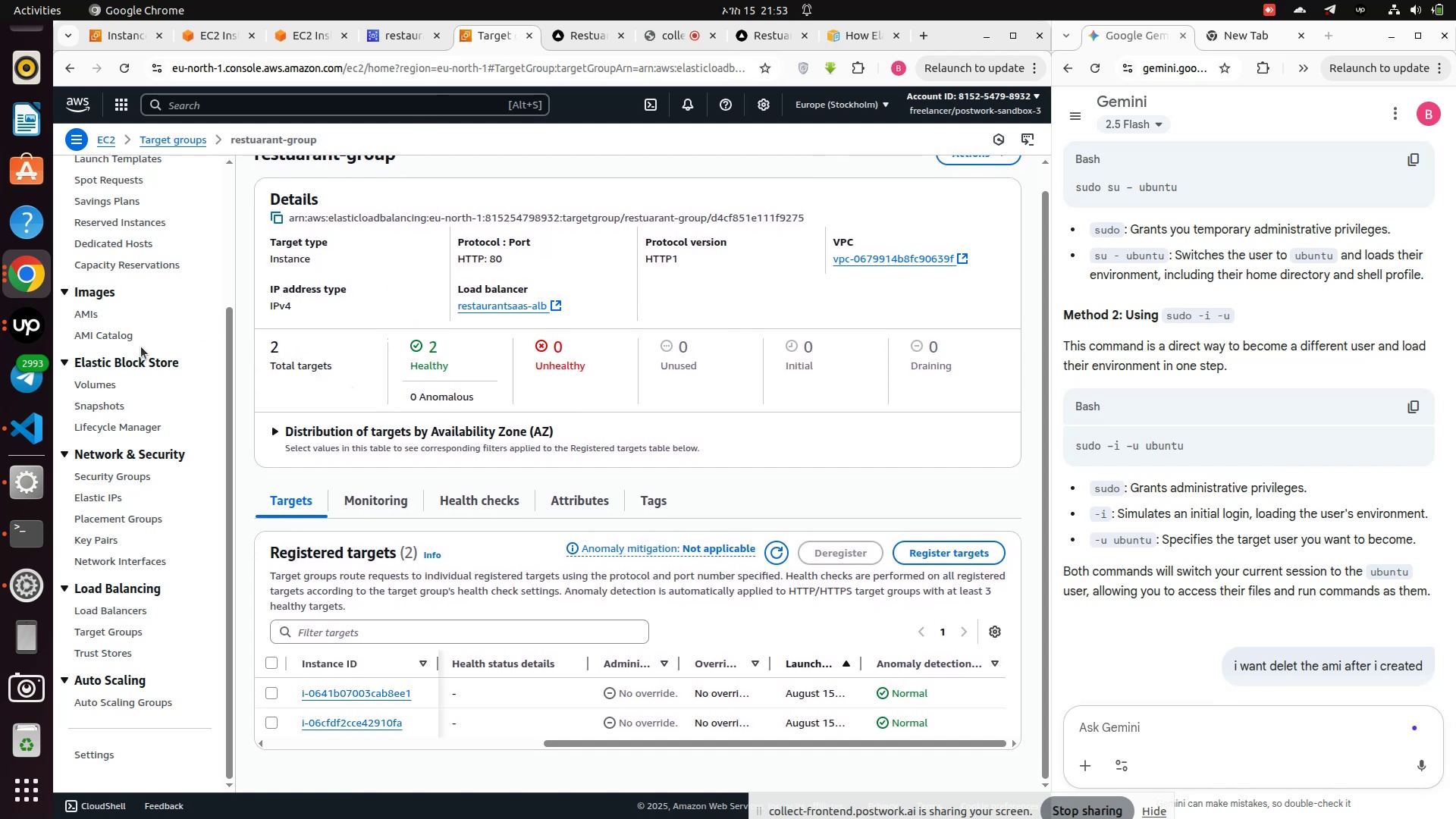 
left_click([98, 610])
 